 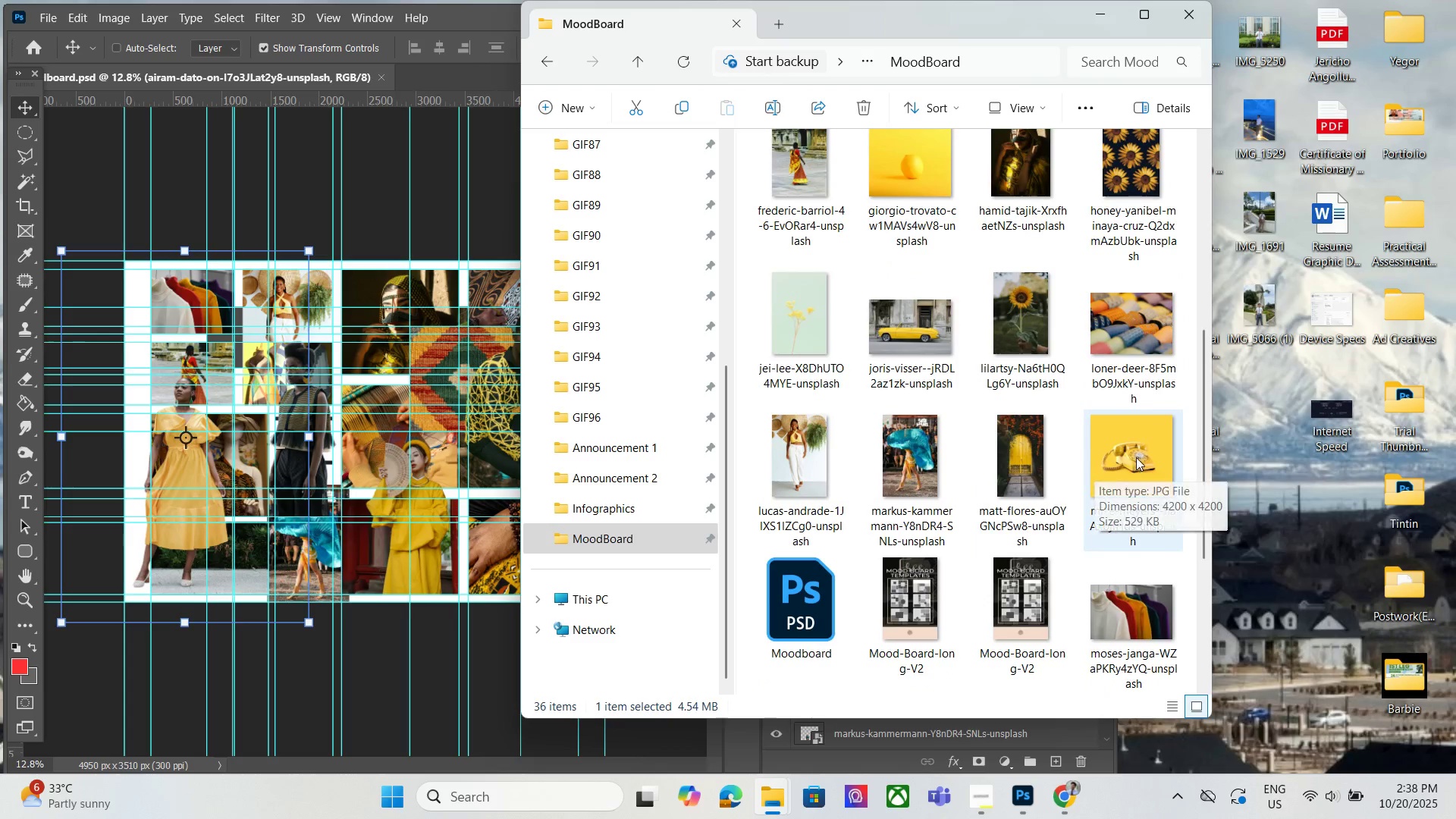 
left_click([1122, 340])
 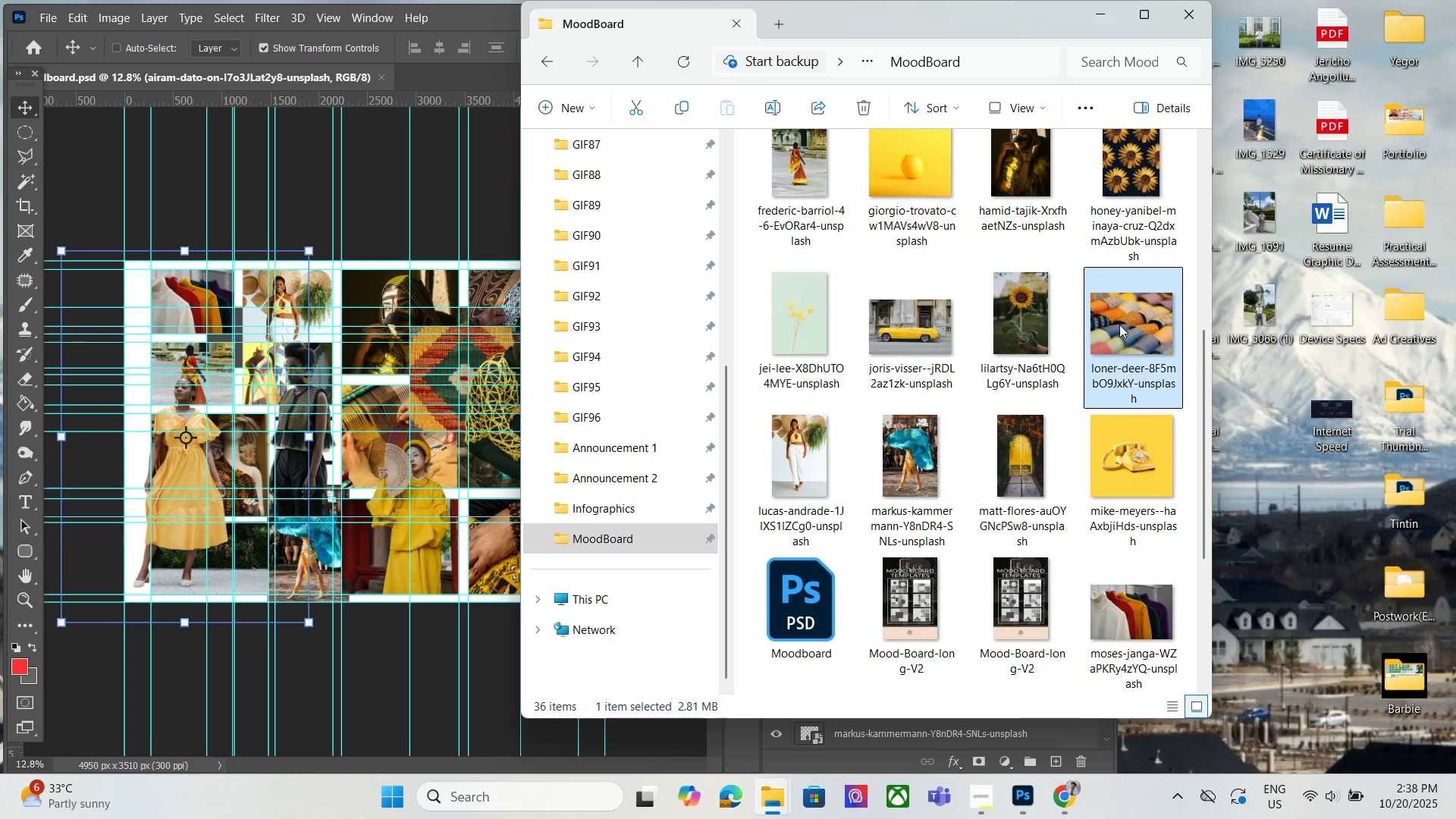 
mouse_move([1110, 315])
 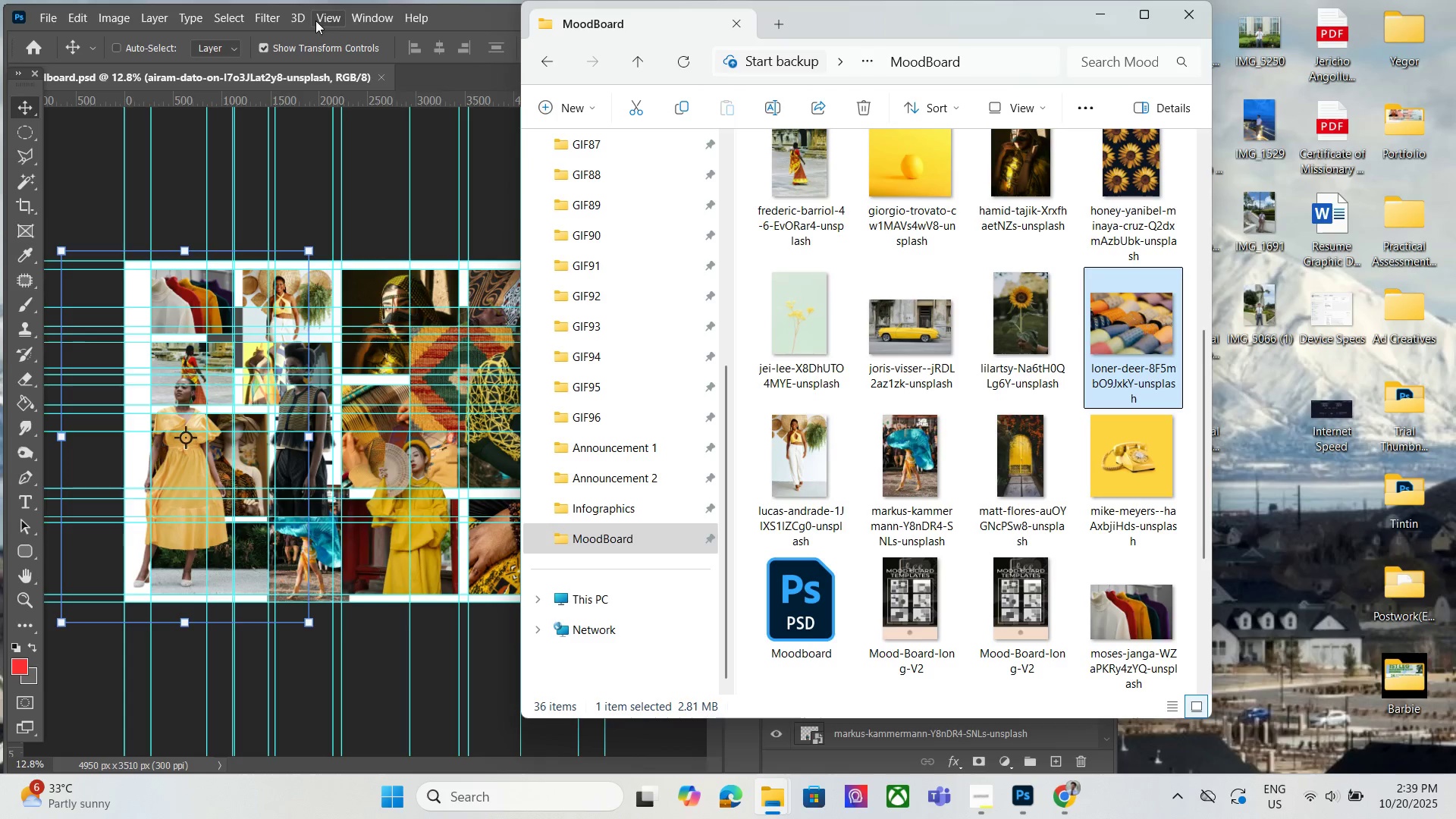 
left_click([447, 16])
 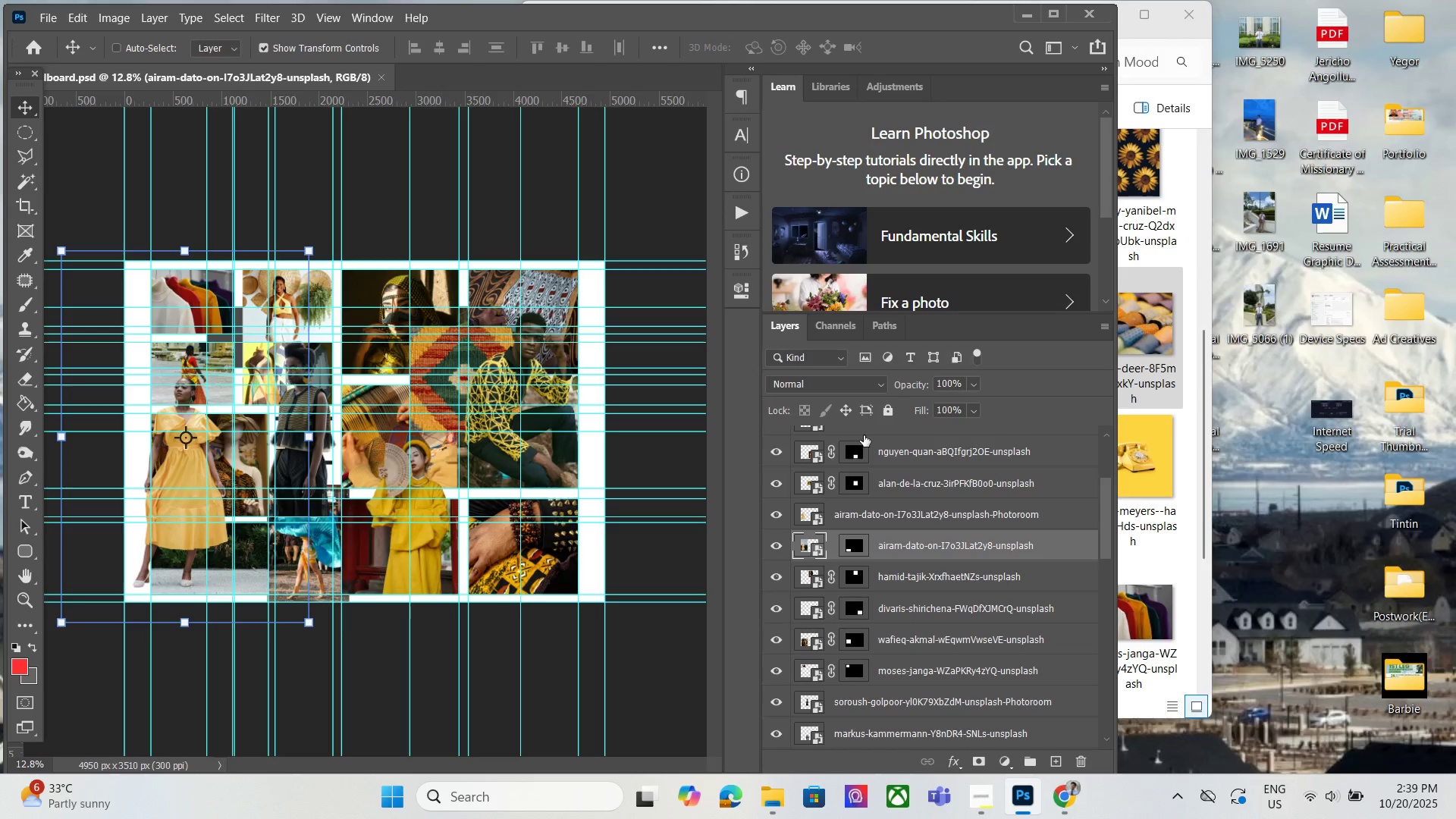 
scroll: coordinate [869, 455], scroll_direction: up, amount: 3.0
 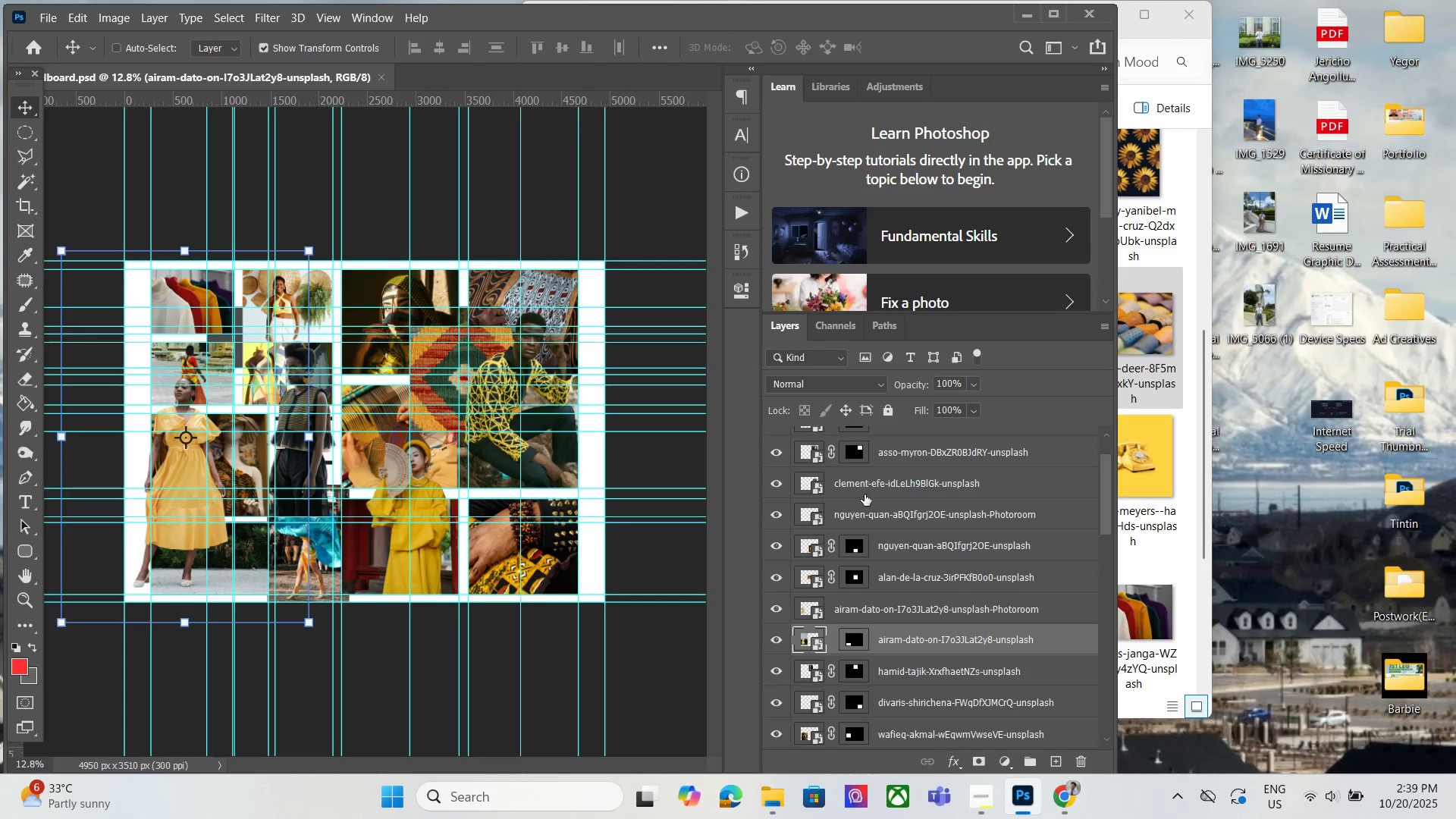 
scroll: coordinate [925, 544], scroll_direction: down, amount: 9.0
 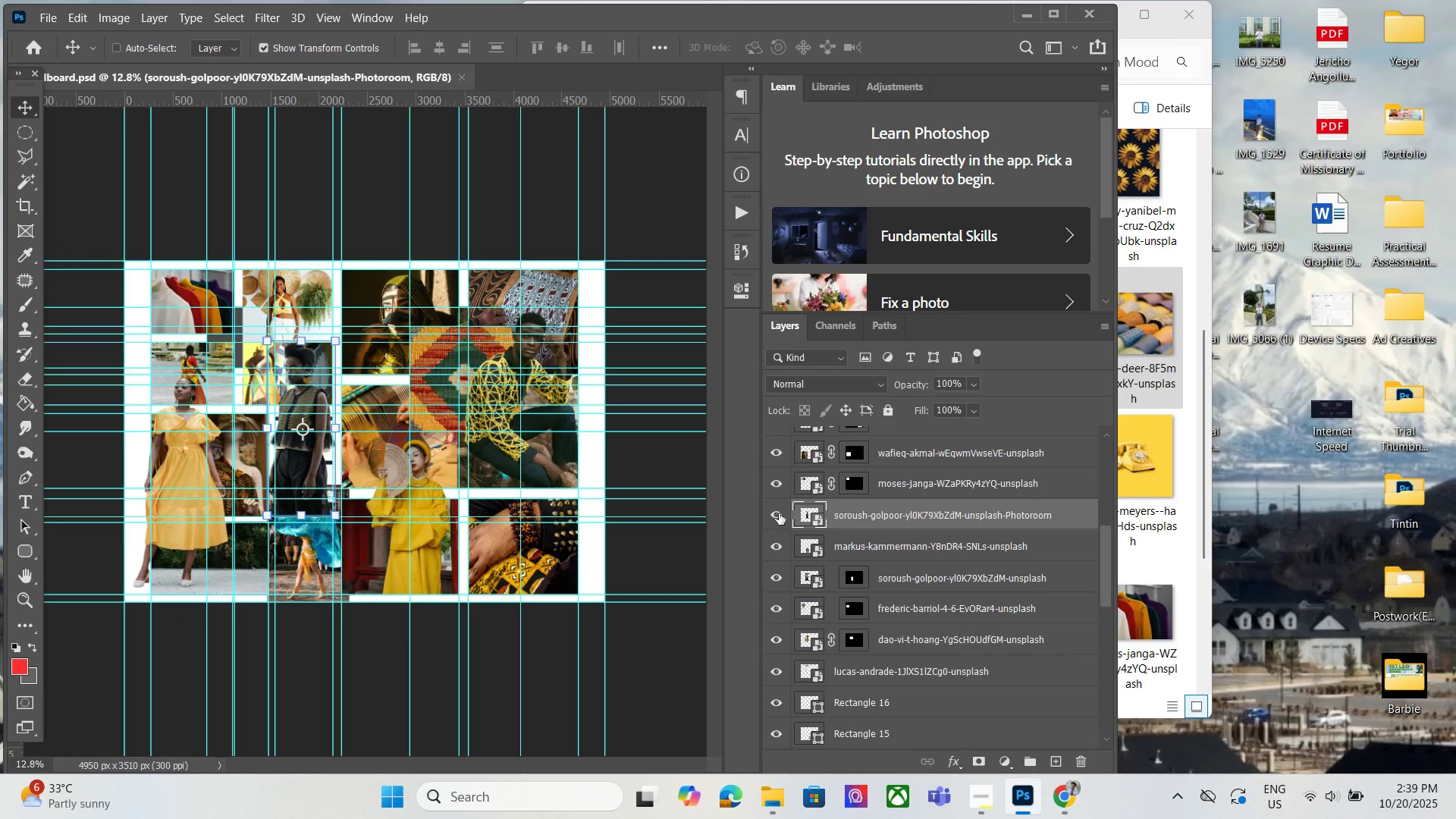 
double_click([779, 513])
 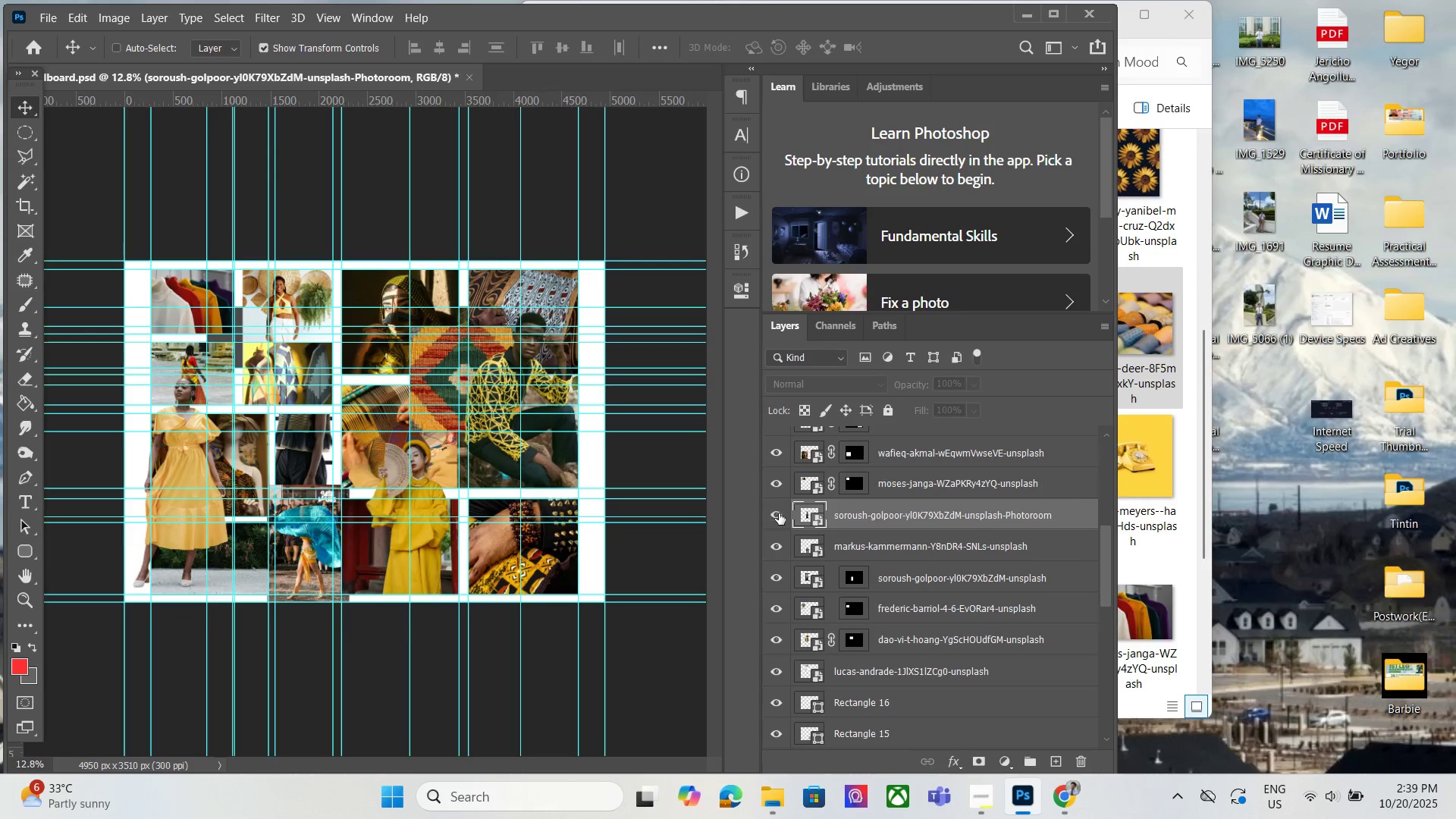 
triple_click([779, 513])
 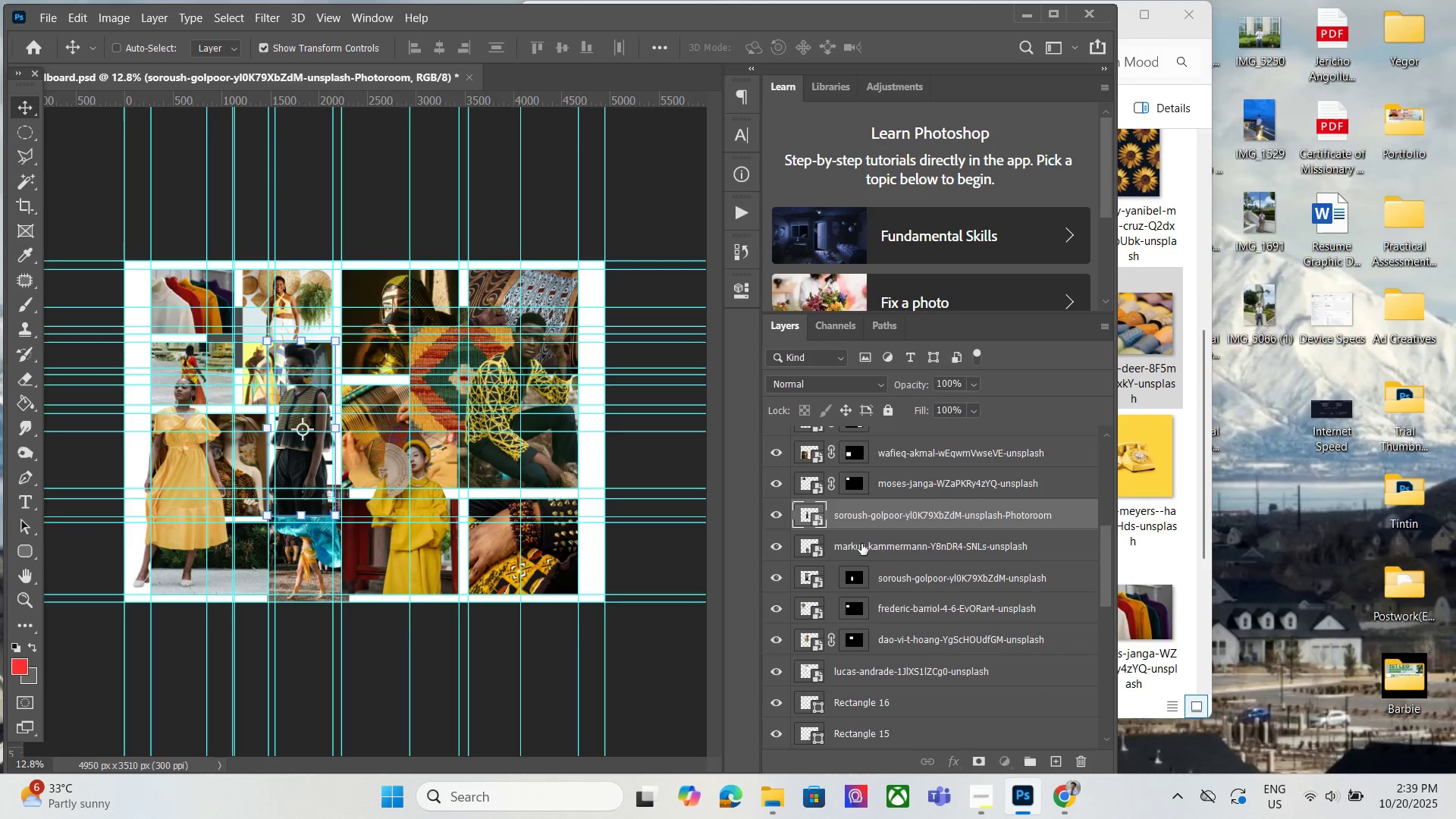 
left_click_drag(start_coordinate=[861, 544], to_coordinate=[858, 544])
 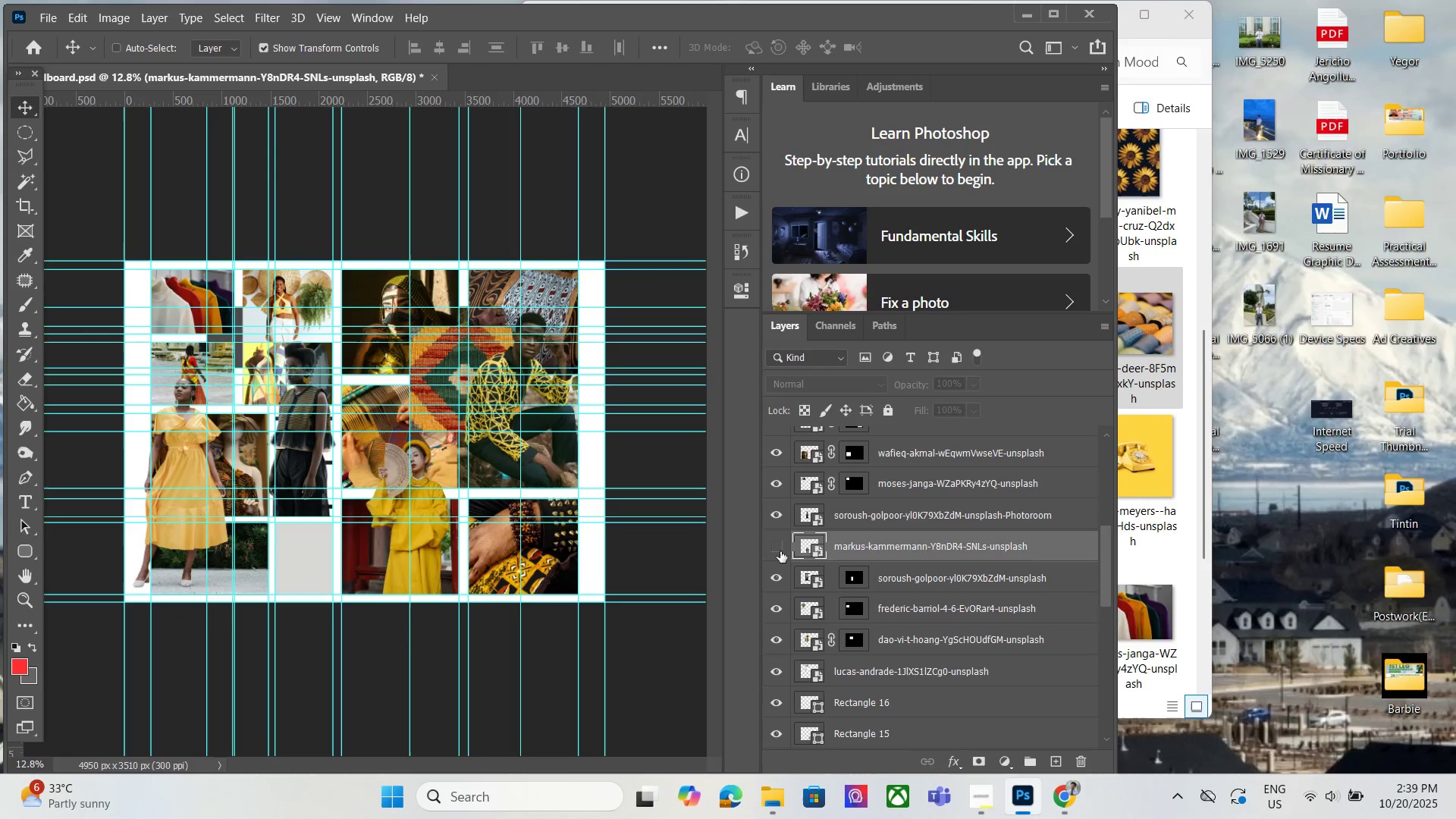 
triple_click([780, 551])
 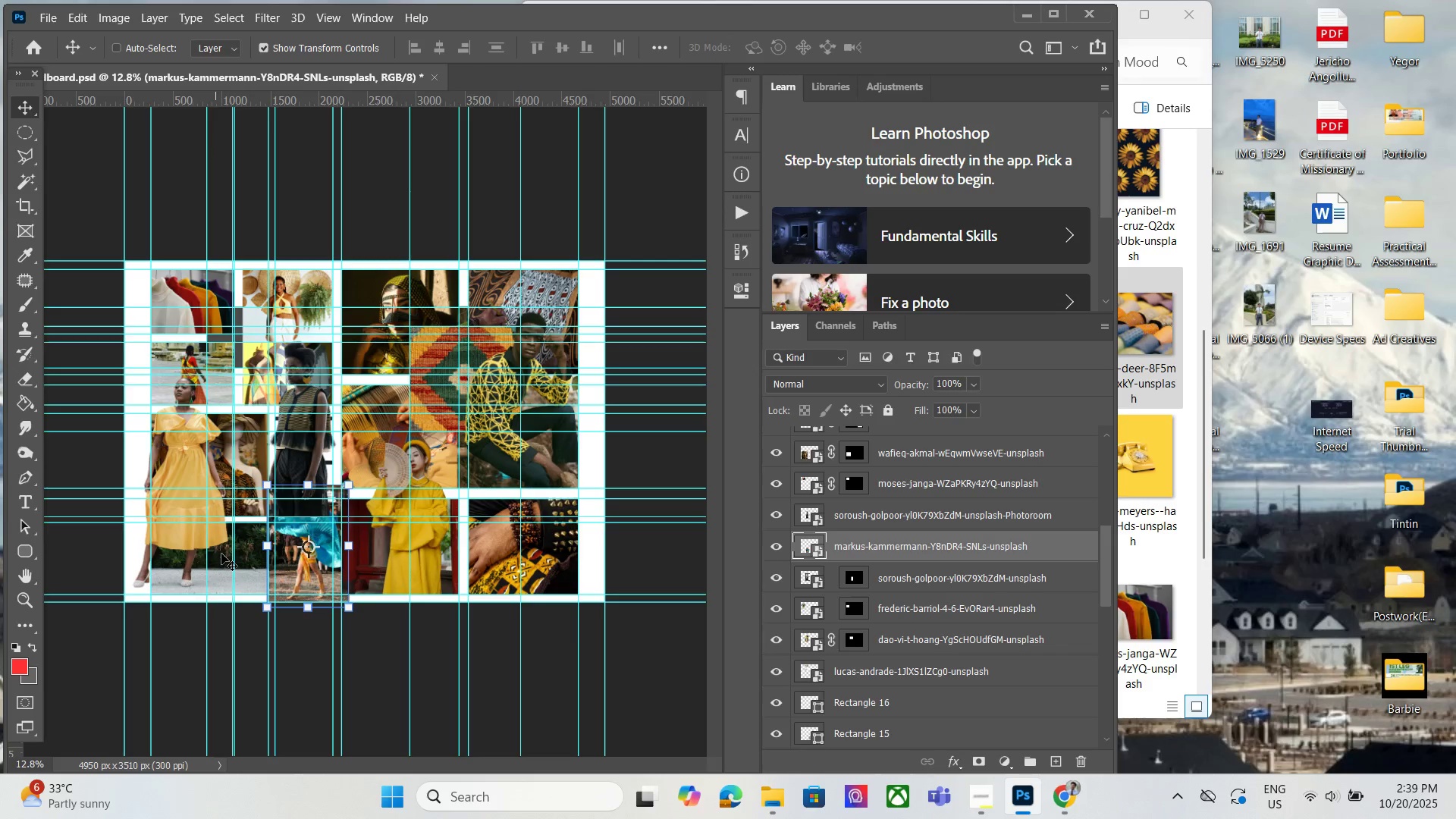 
hold_key(key=AltLeft, duration=0.6)
scroll: coordinate [359, 623], scroll_direction: up, amount: 10.0
 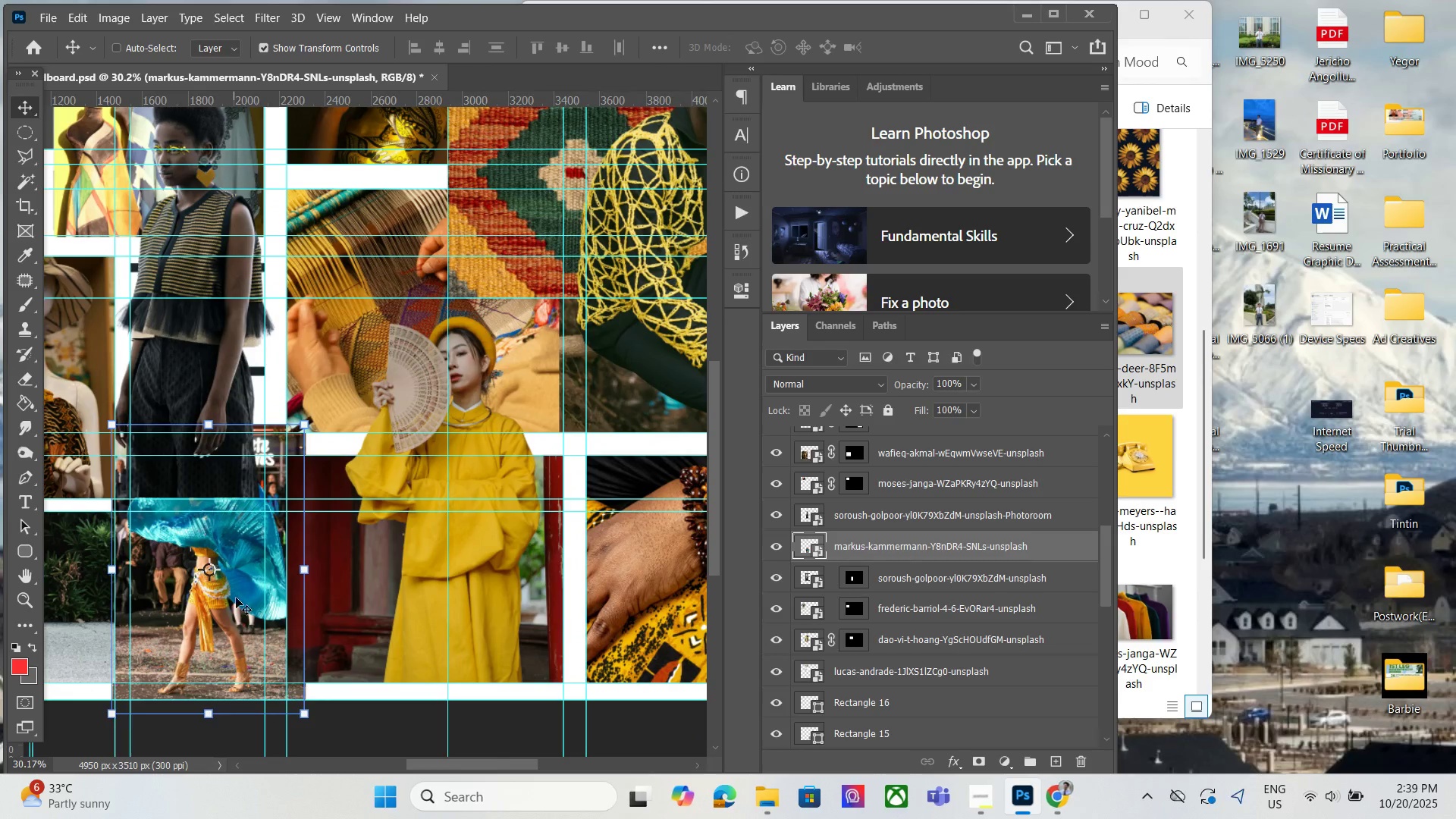 
left_click_drag(start_coordinate=[236, 598], to_coordinate=[196, 569])
 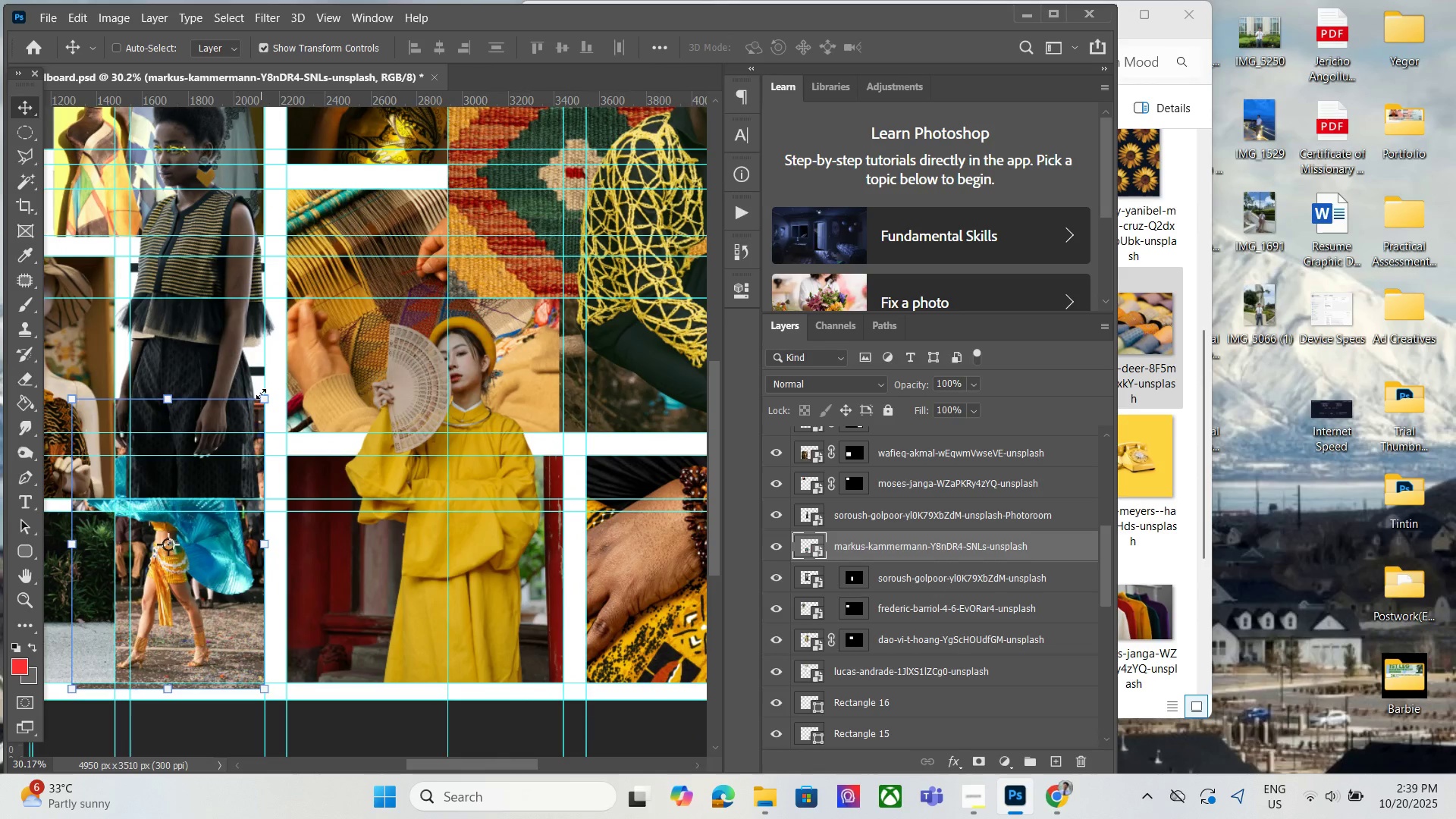 
left_click_drag(start_coordinate=[261, 393], to_coordinate=[236, 525])
 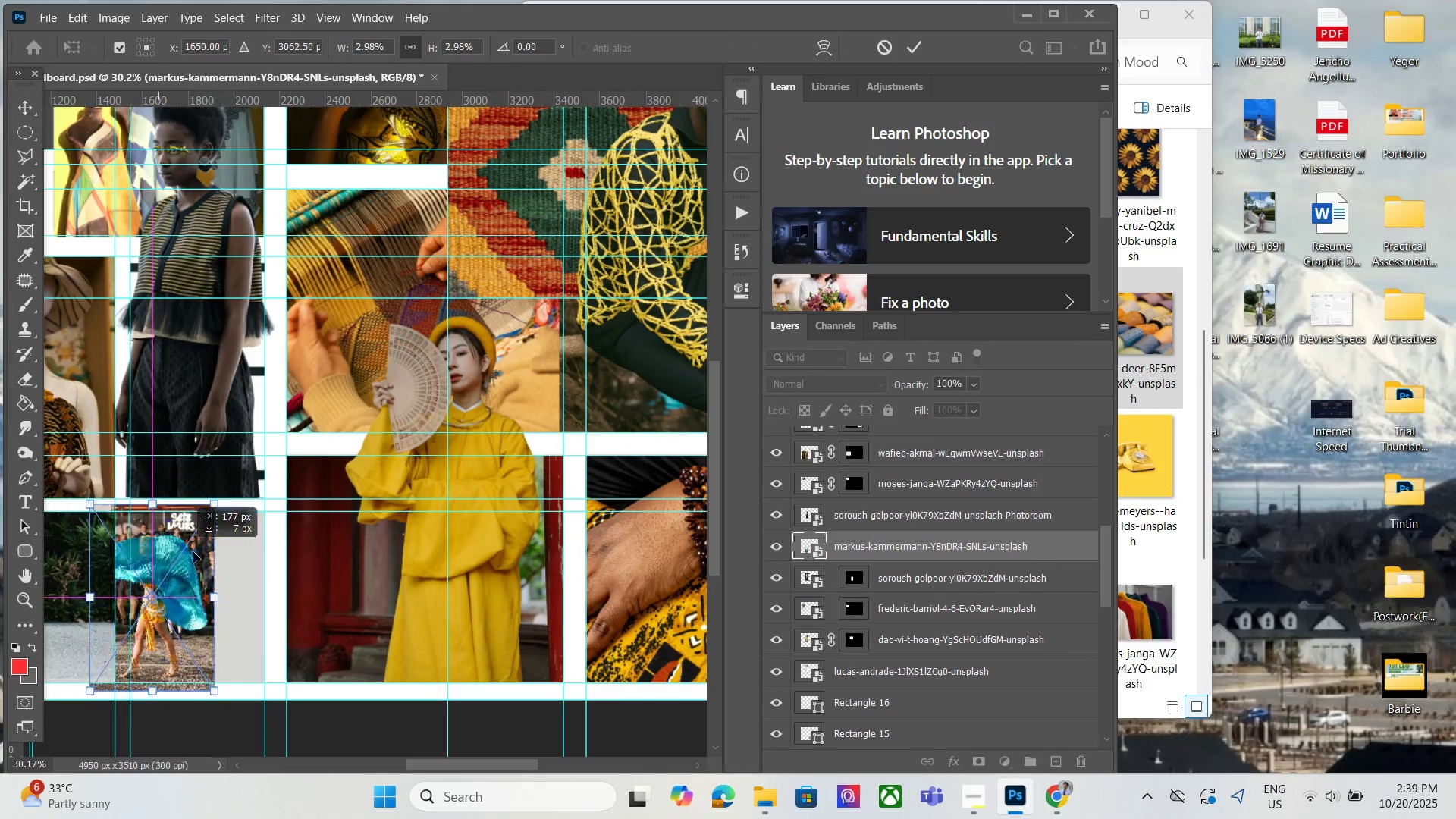 
left_click_drag(start_coordinate=[158, 551], to_coordinate=[228, 551])
 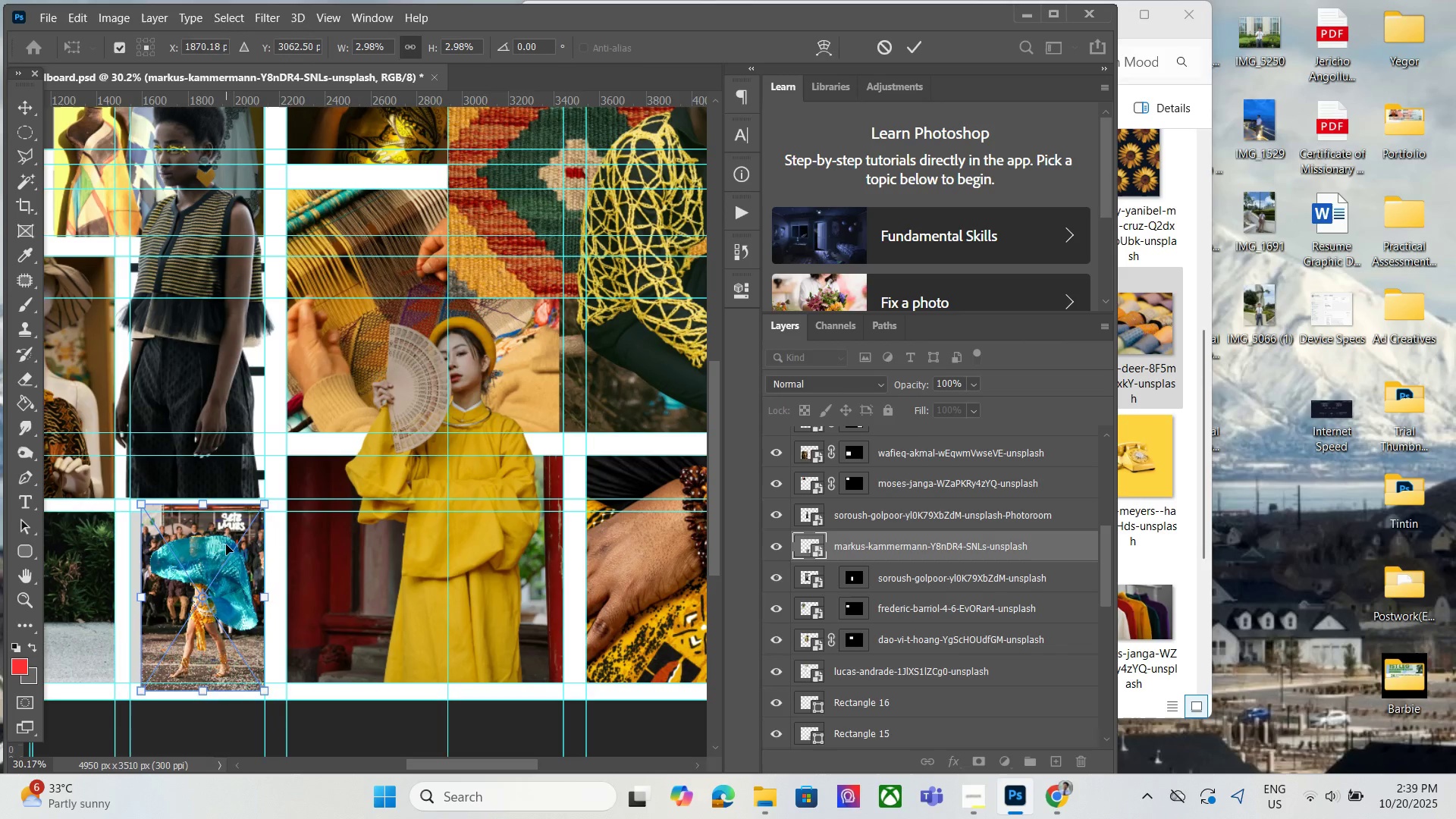 
key(ArrowUp)
 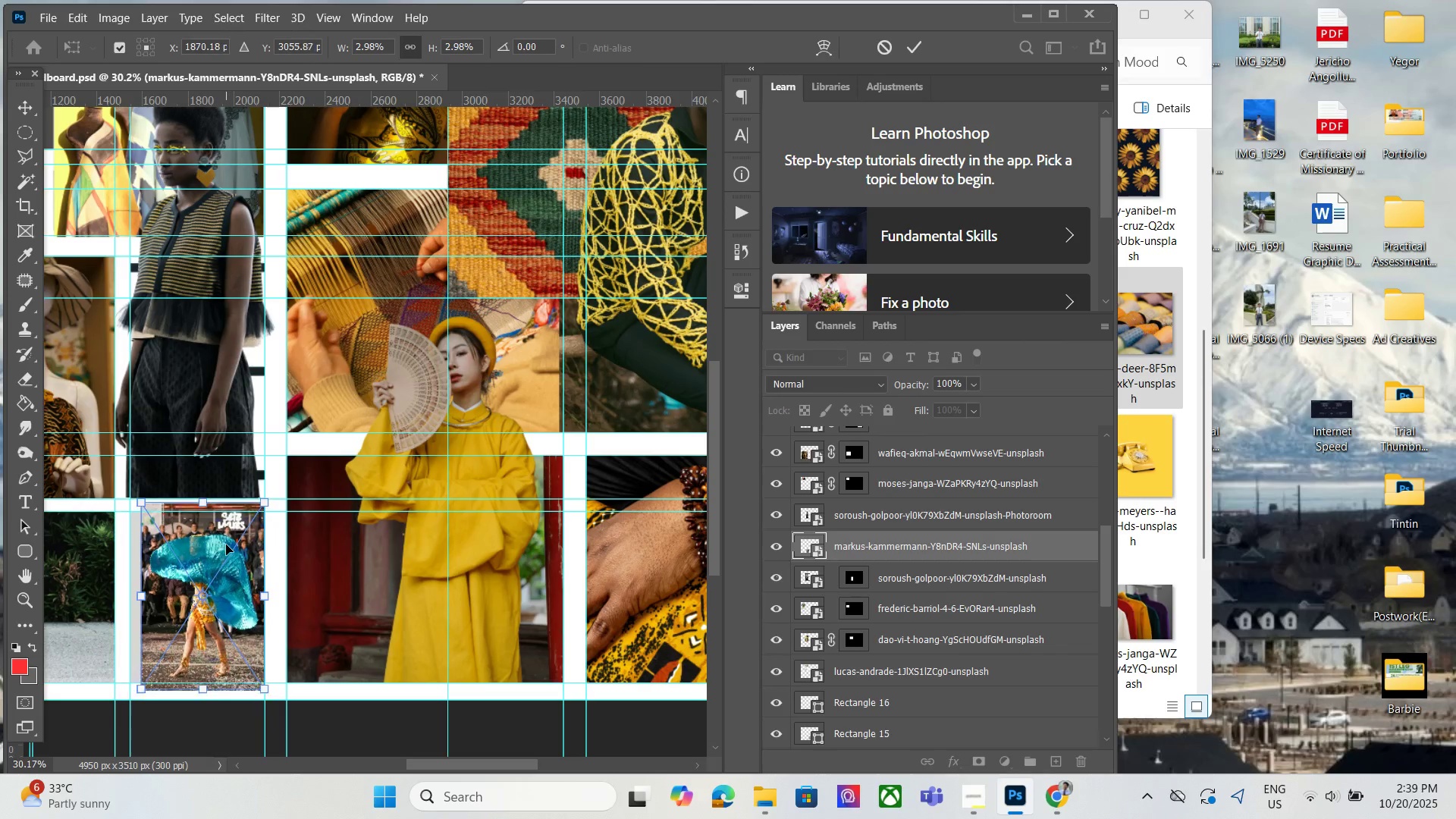 
key(ArrowUp)
 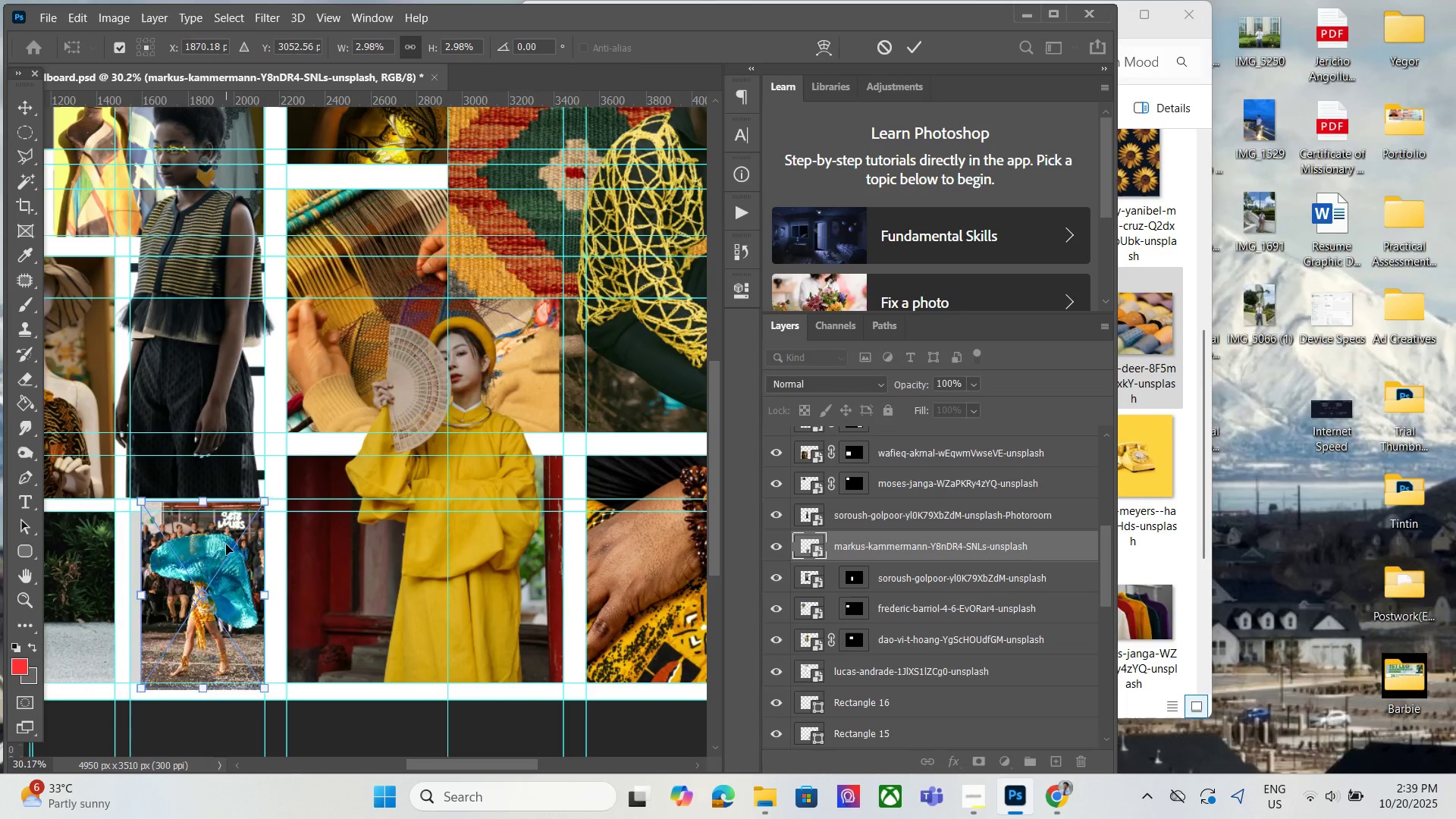 
key(ArrowUp)
 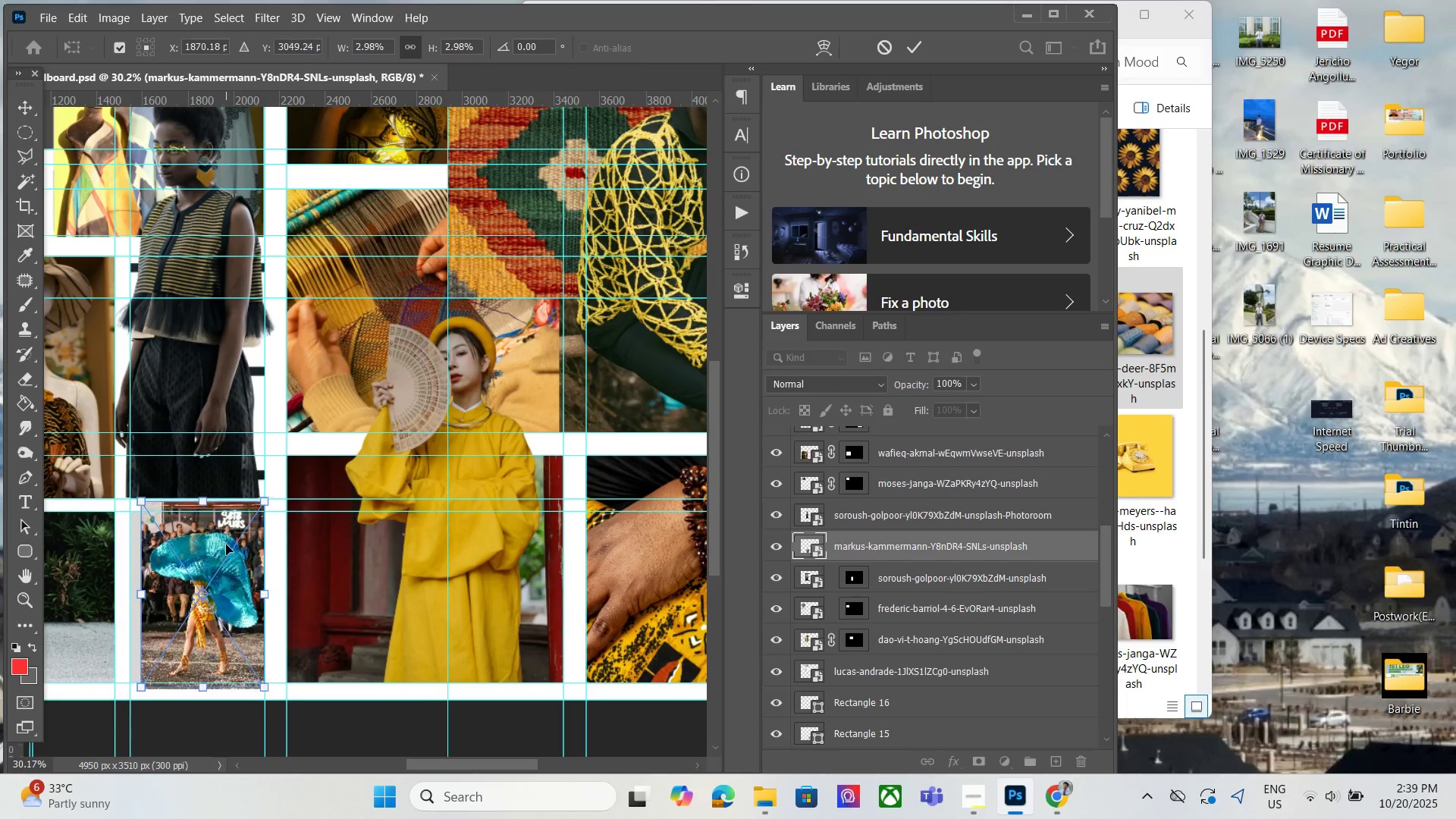 
key(ArrowUp)
 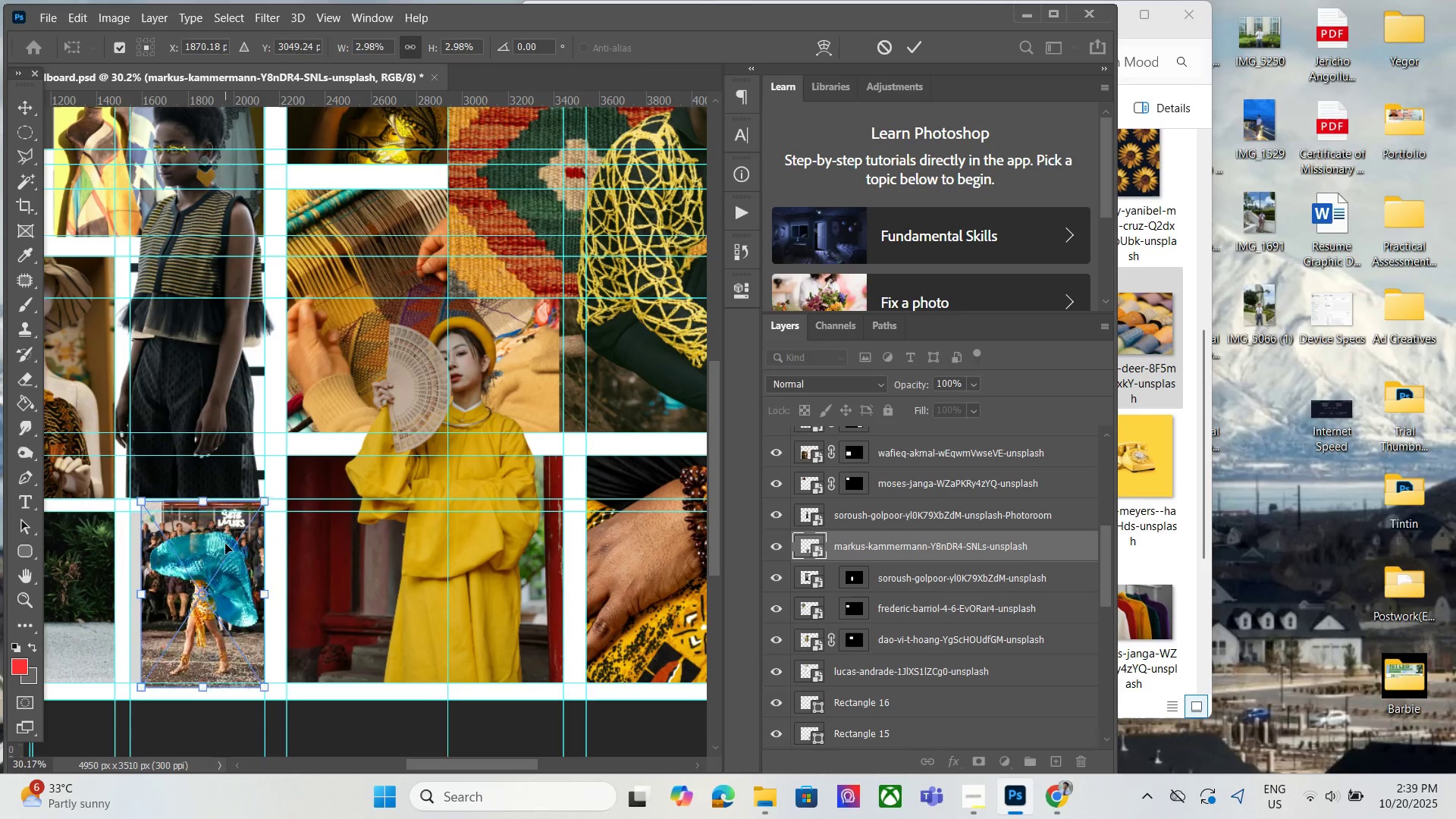 
key(ArrowUp)
 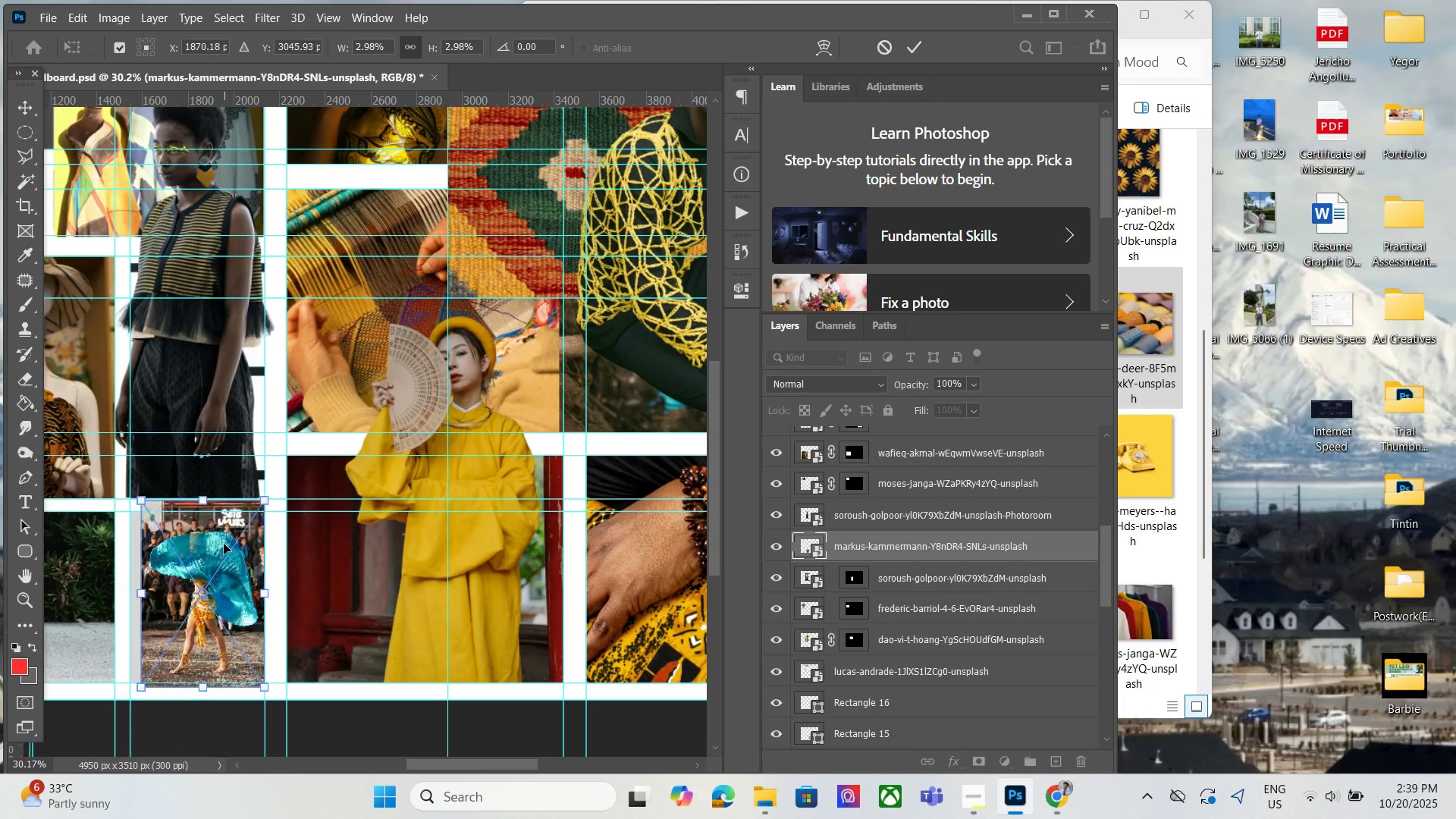 
key(ArrowUp)
 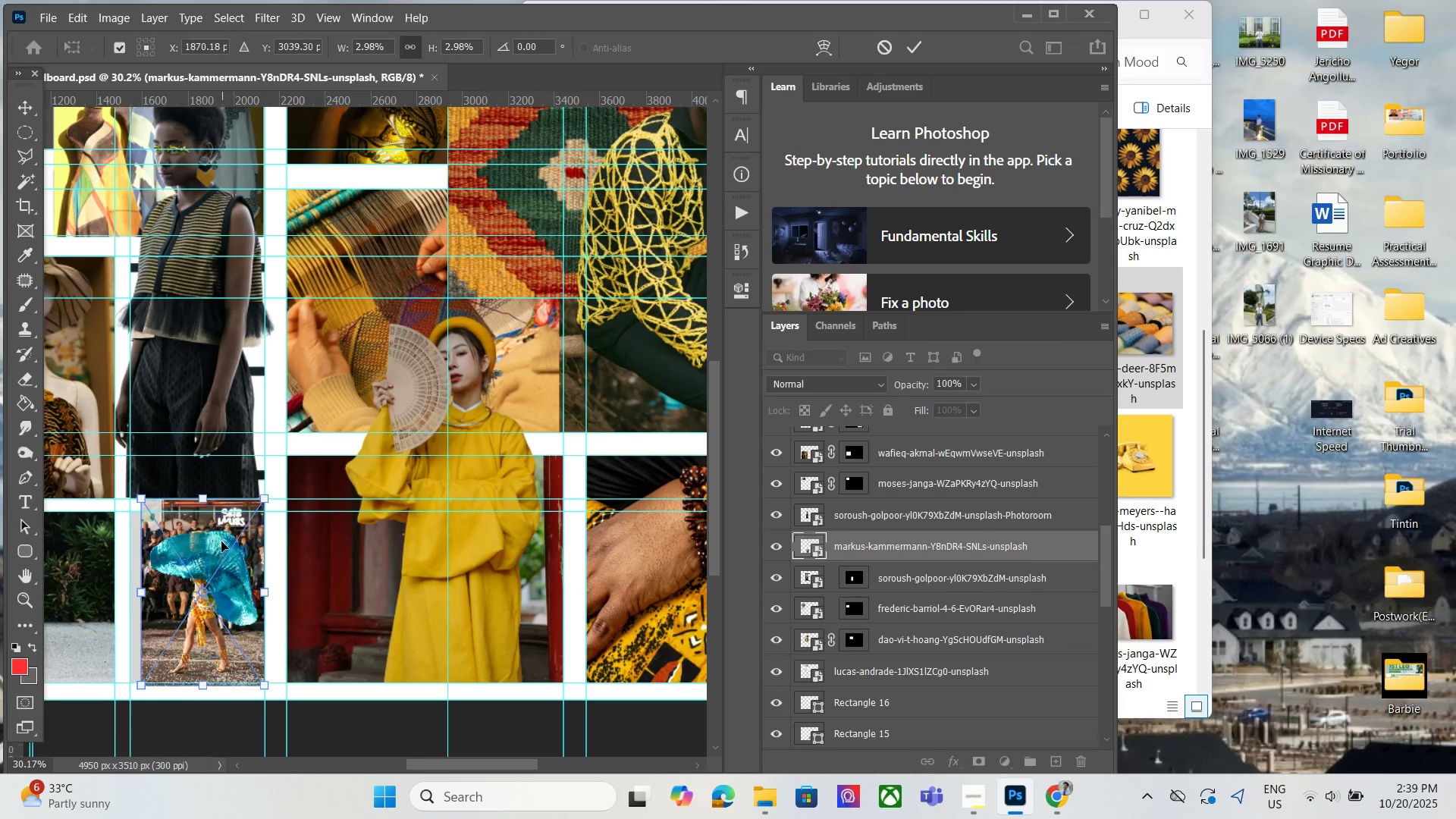 
key(ArrowUp)
 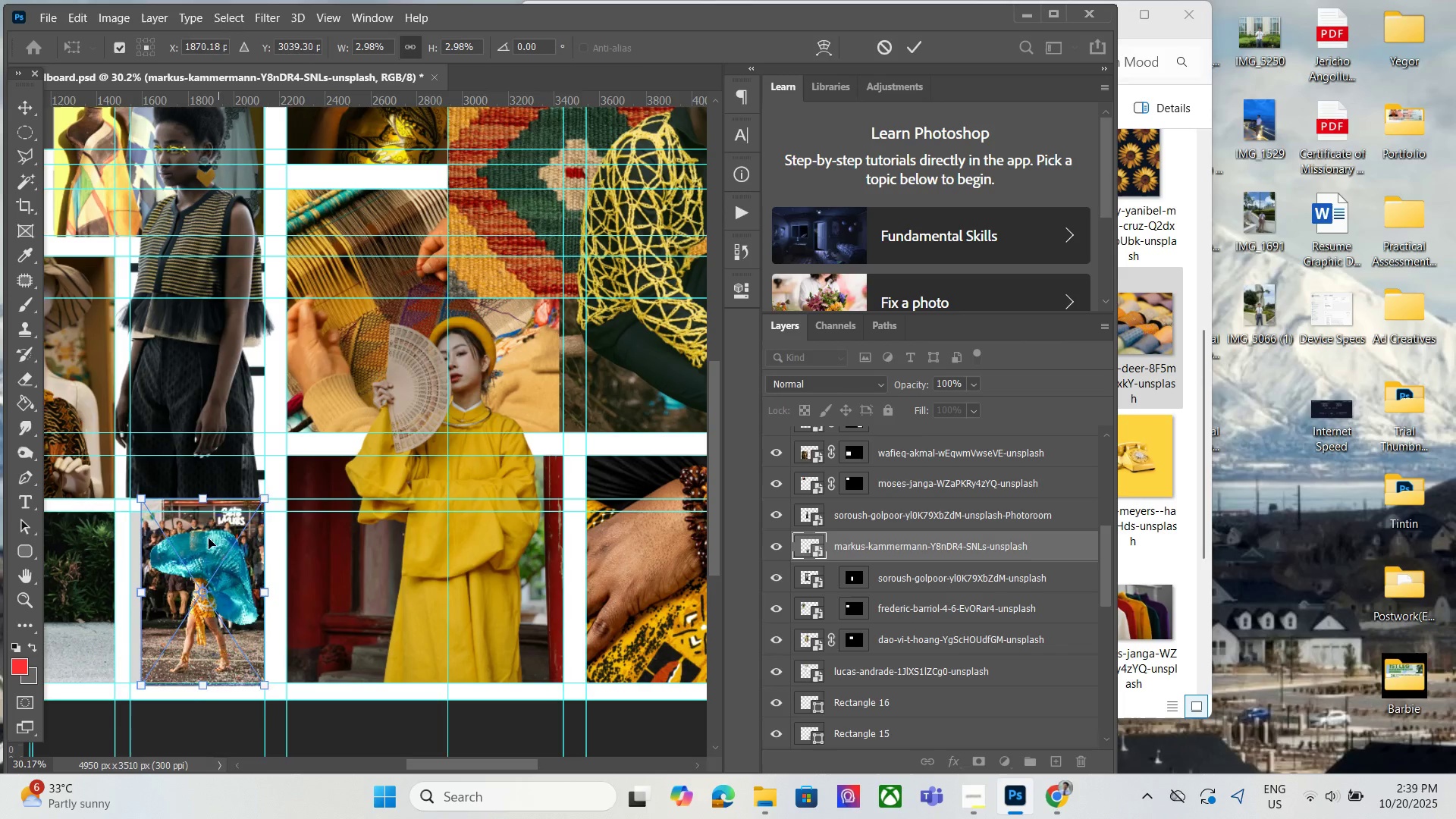 
key(ArrowUp)
 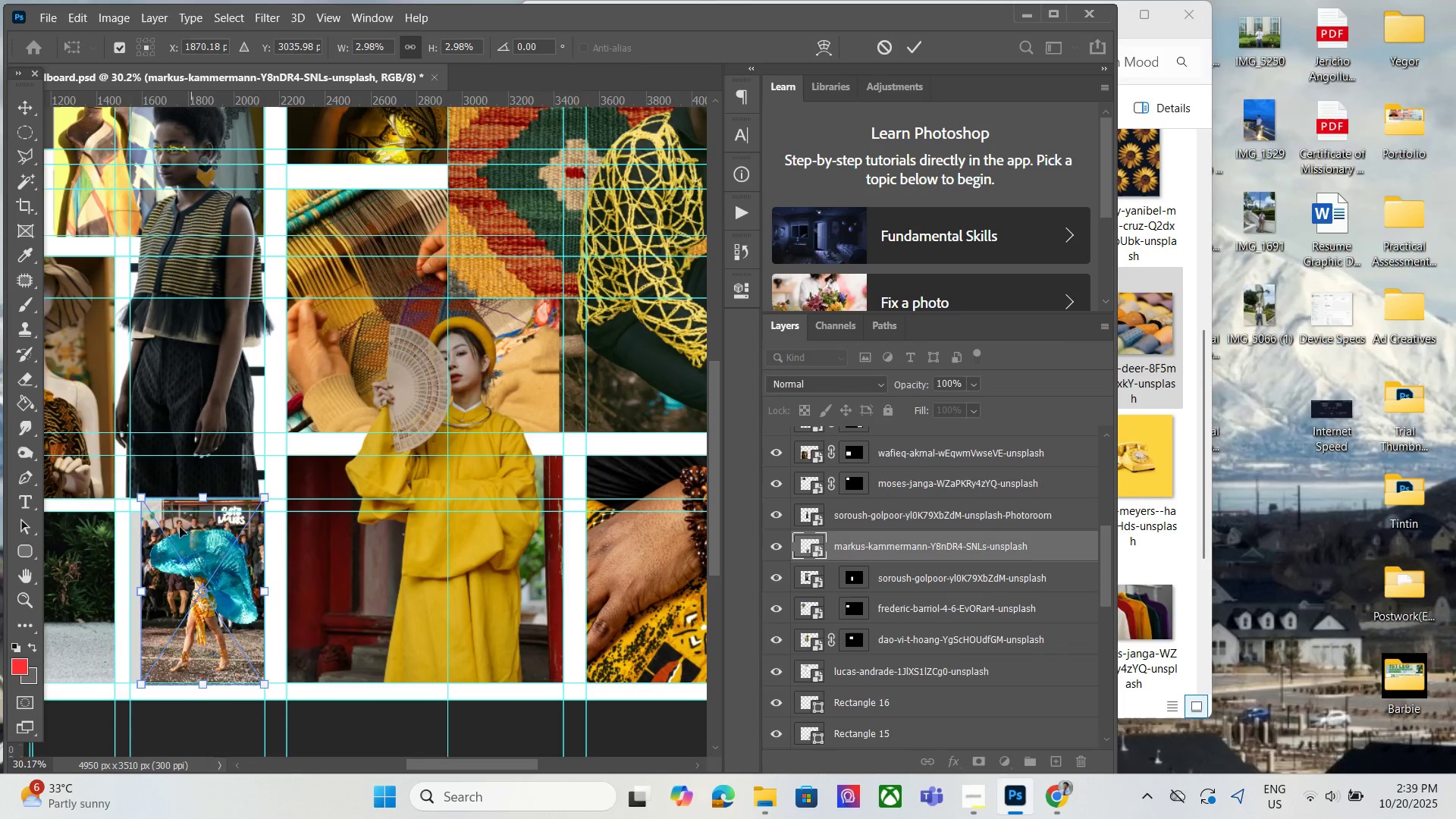 
key(ArrowUp)
 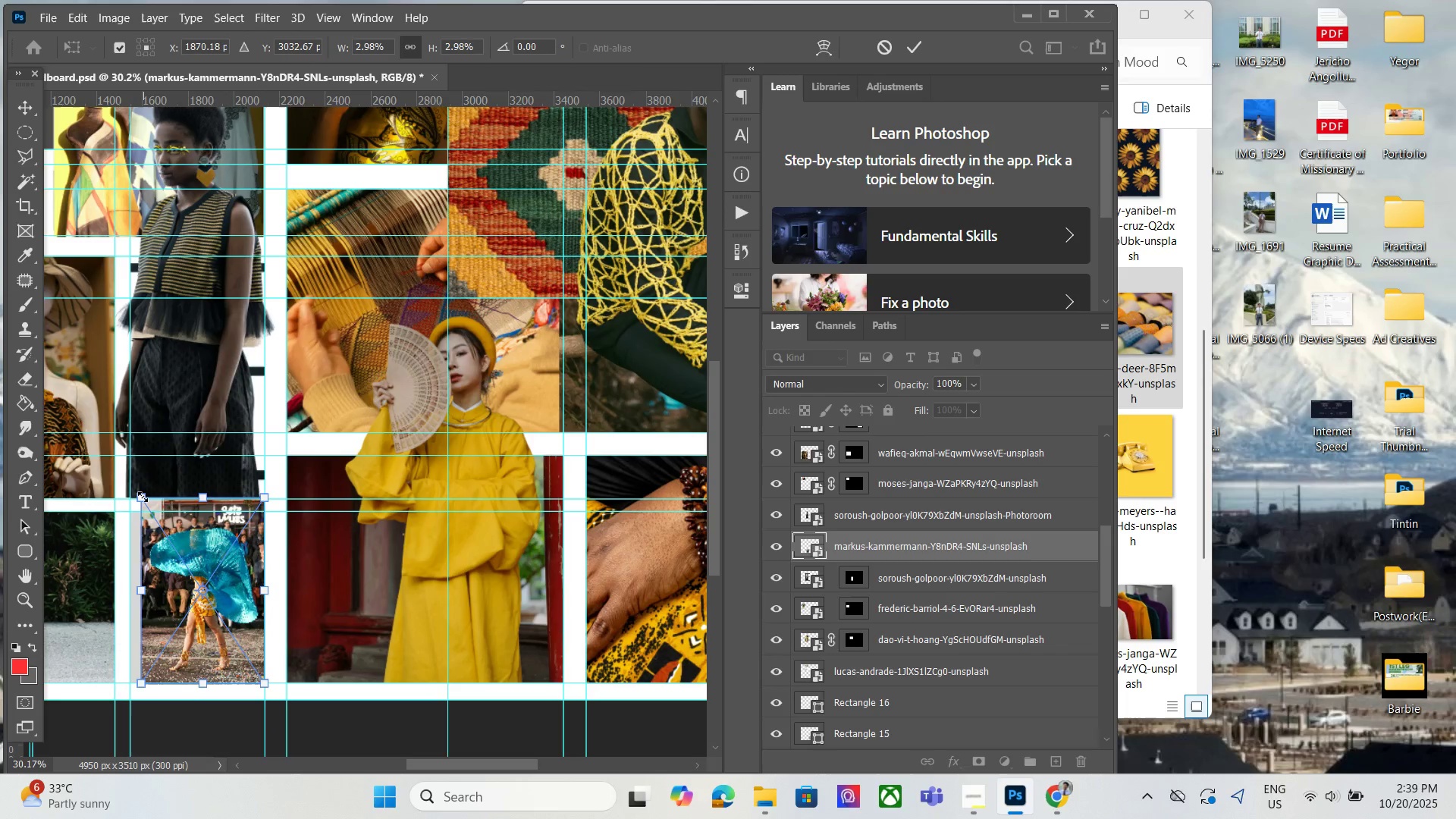 
left_click_drag(start_coordinate=[143, 497], to_coordinate=[96, 472])
 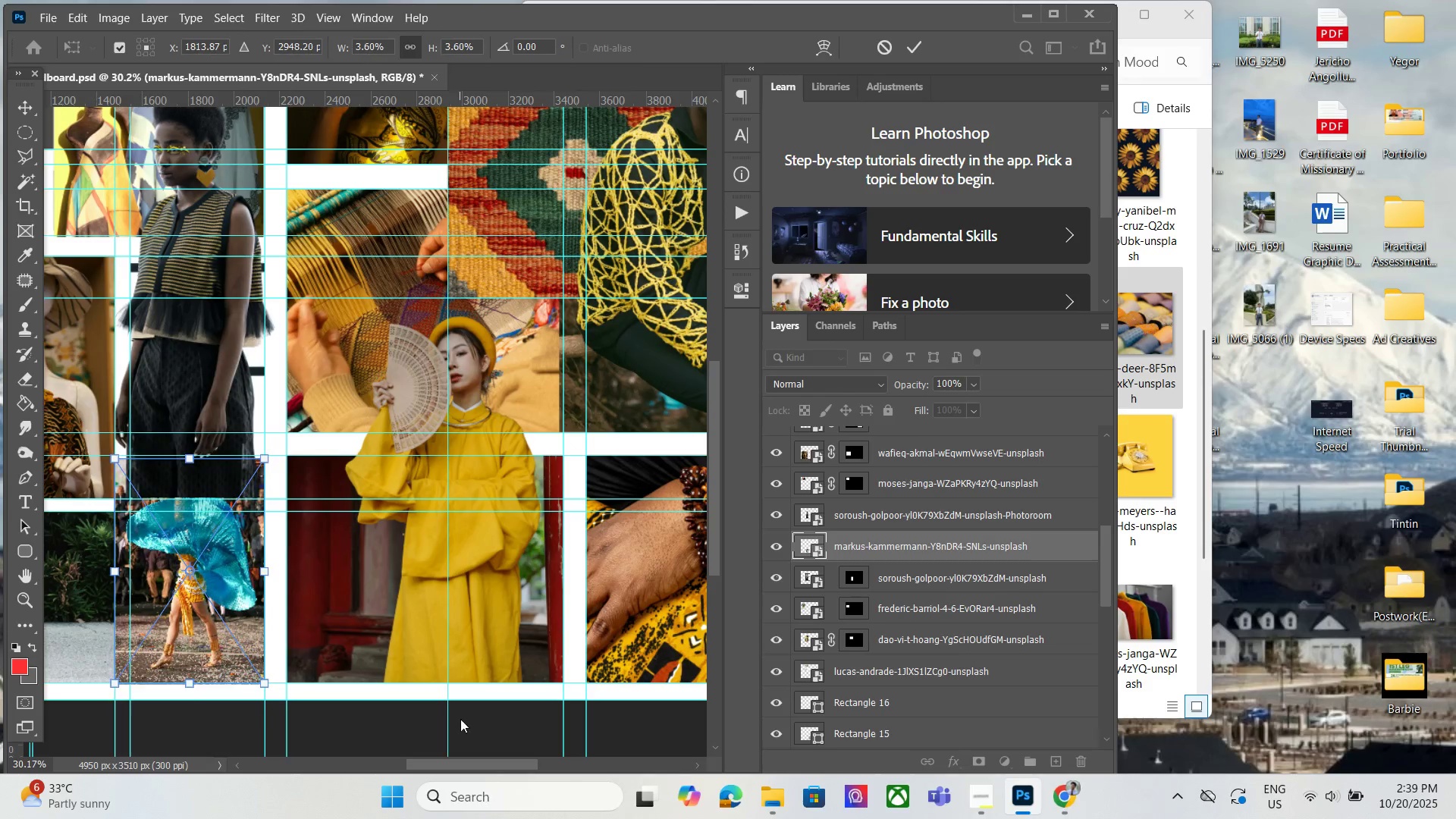 
key(ArrowDown)
 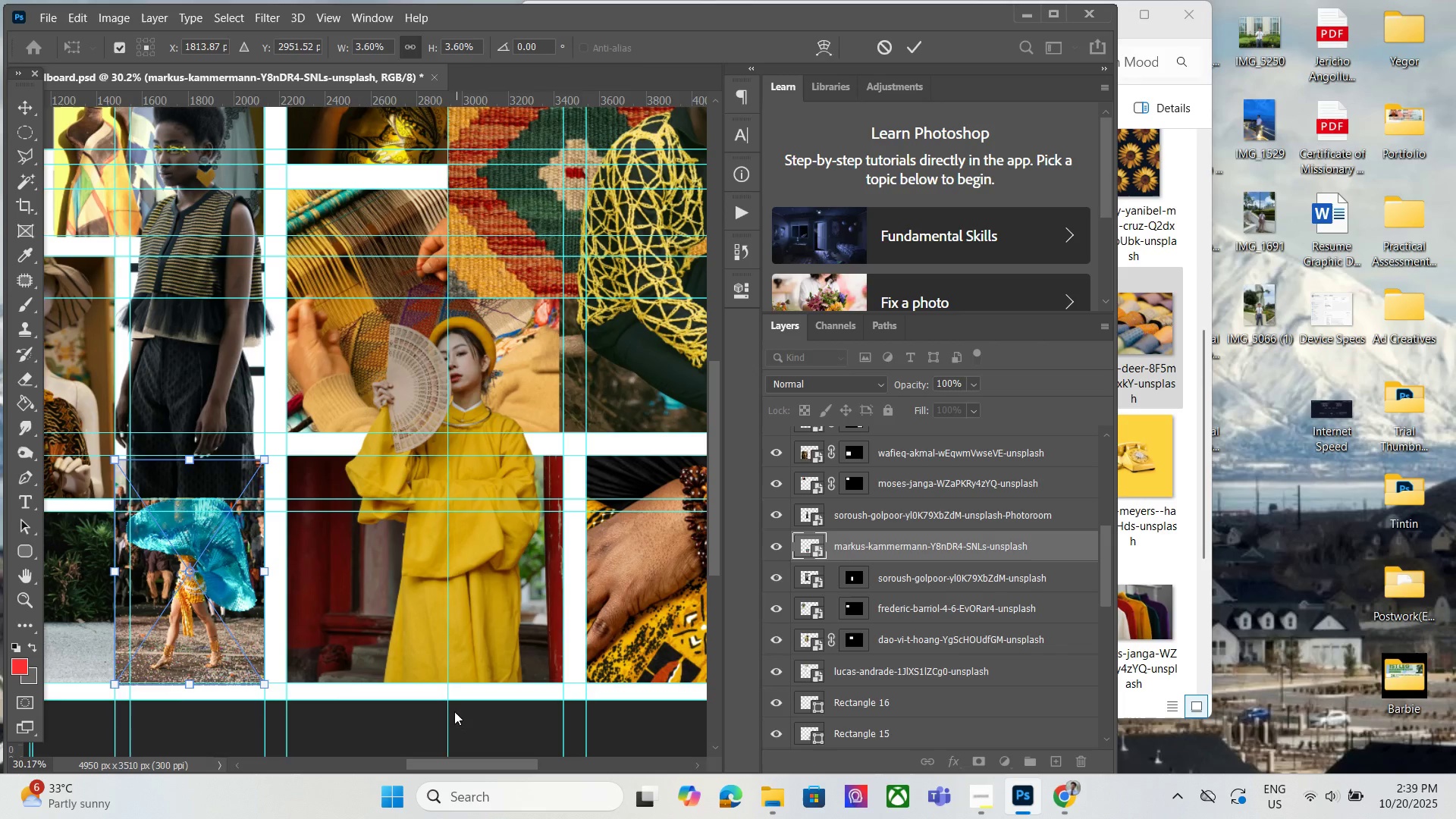 
key(ArrowUp)
 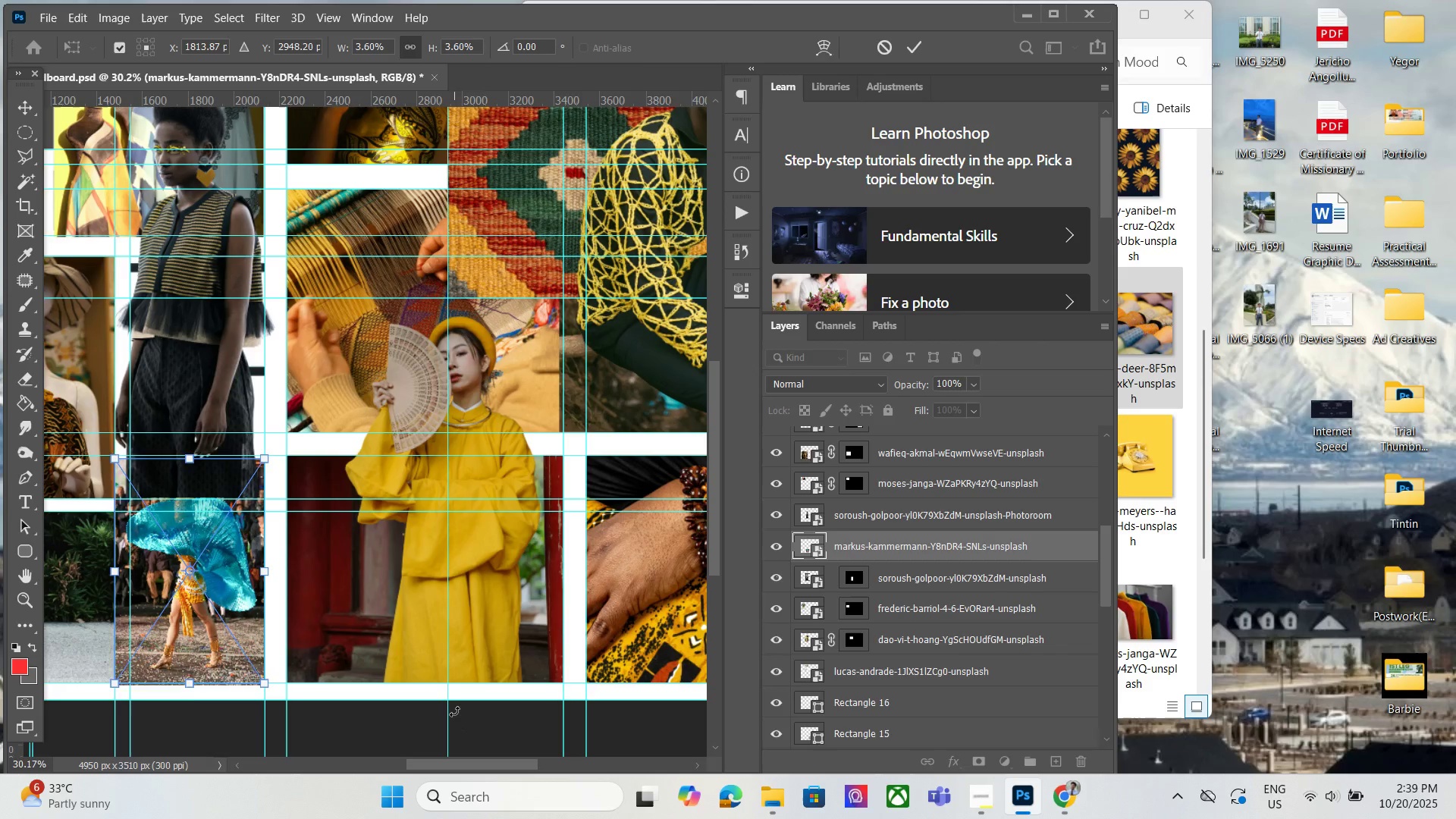 
key(ArrowUp)
 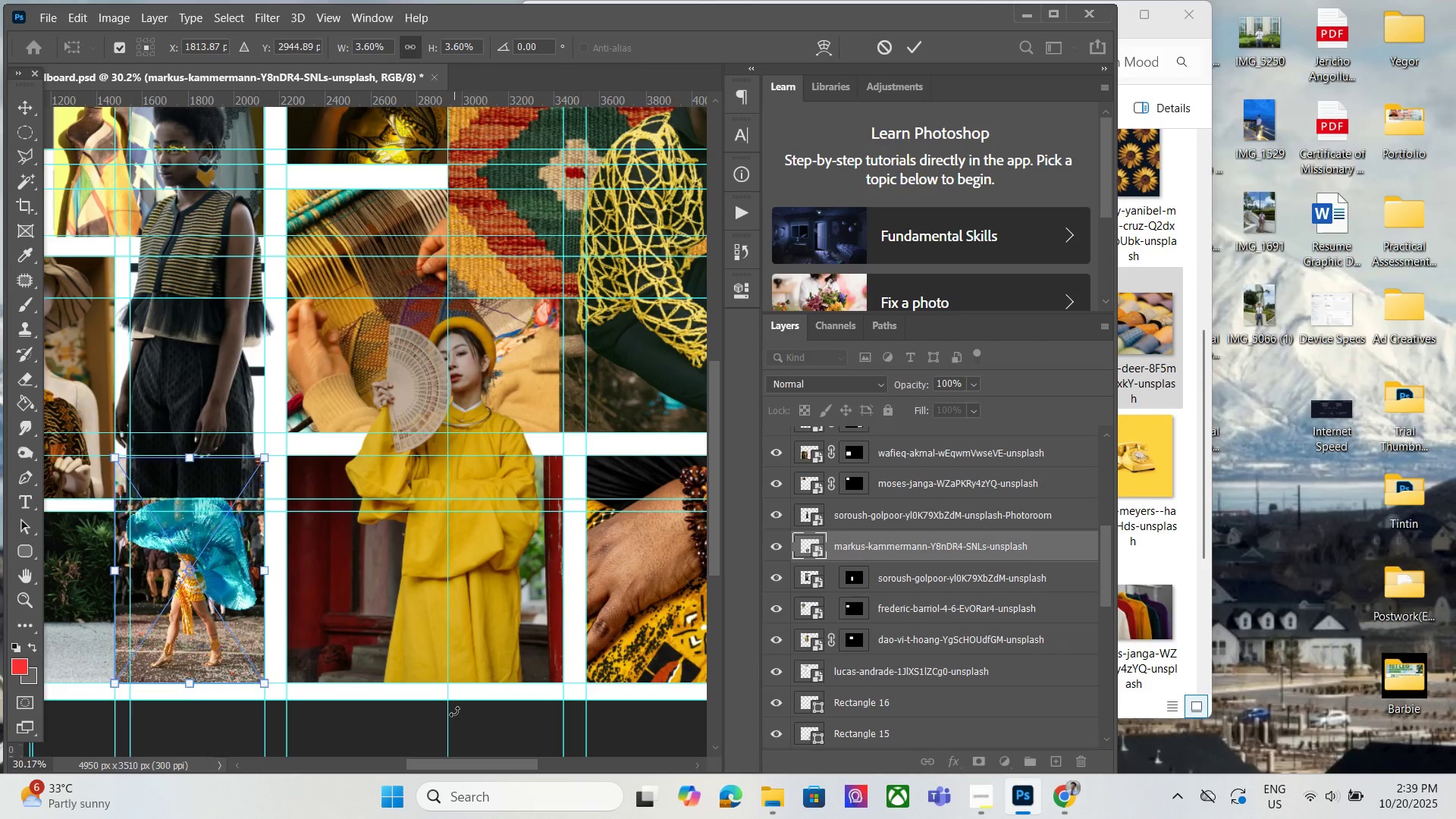 
key(ArrowUp)
 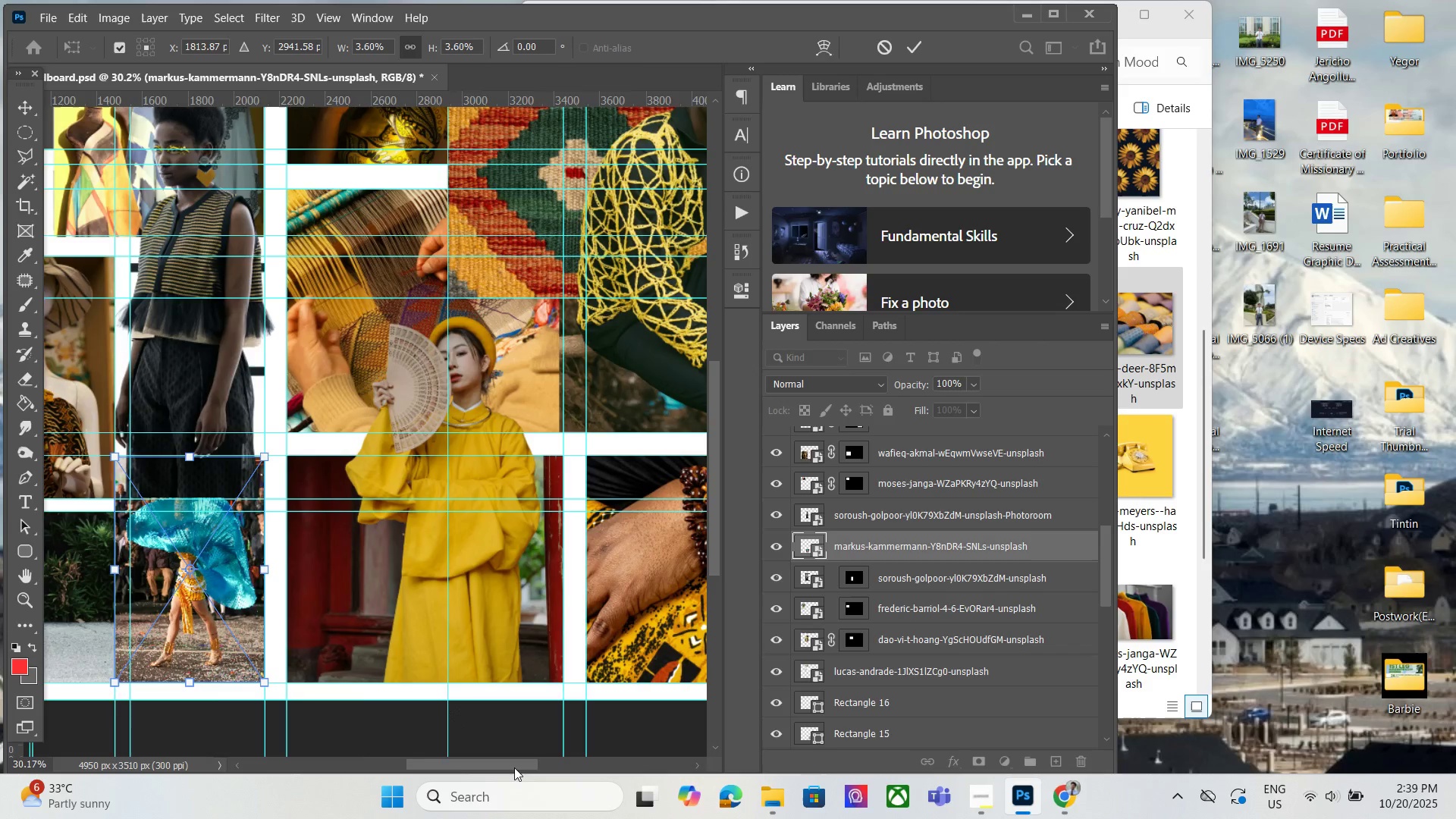 
left_click_drag(start_coordinate=[514, 767], to_coordinate=[466, 755])
 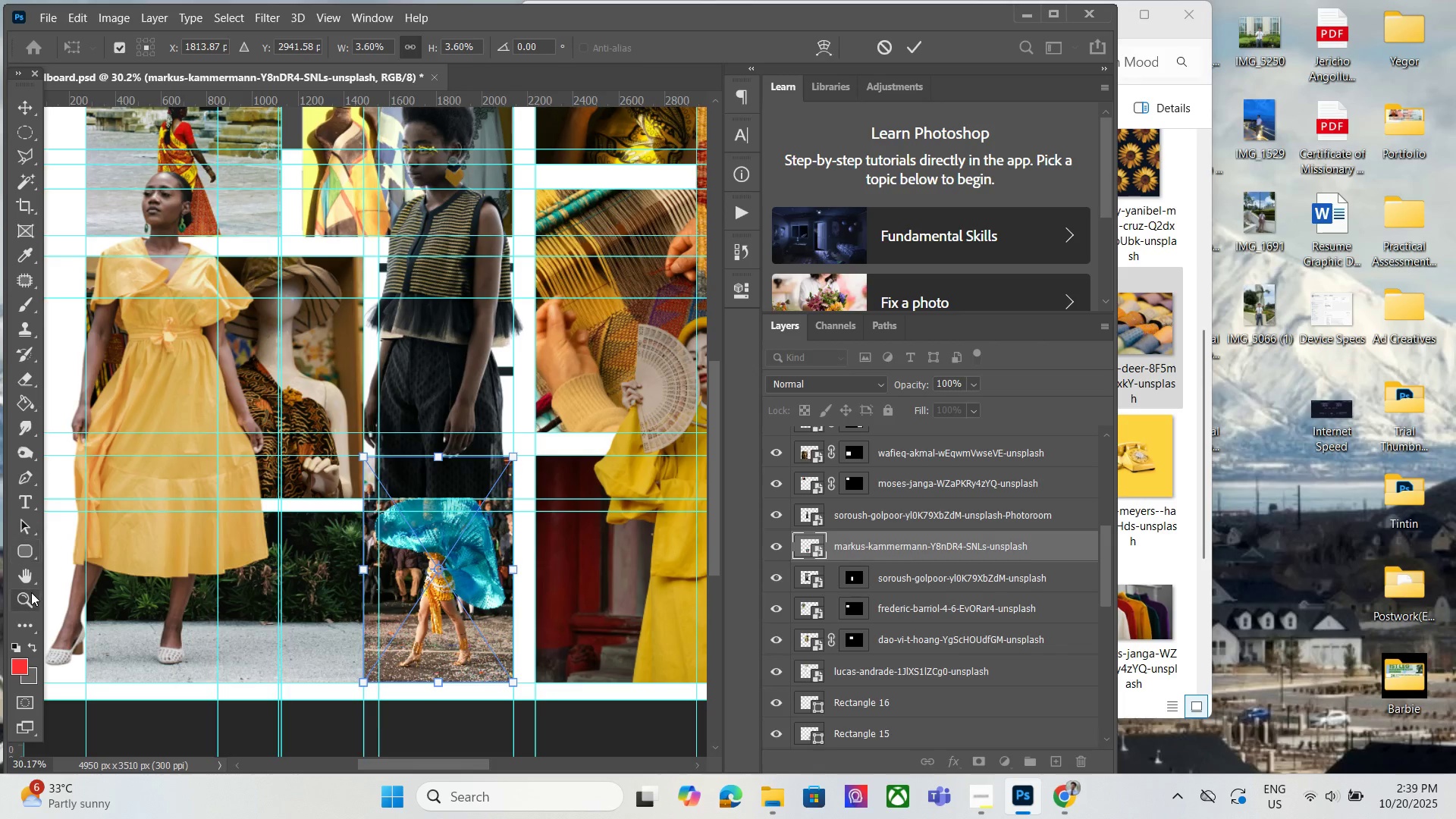 
hold_key(key=AltLeft, duration=0.8)
scroll: coordinate [273, 529], scroll_direction: down, amount: 6.0
 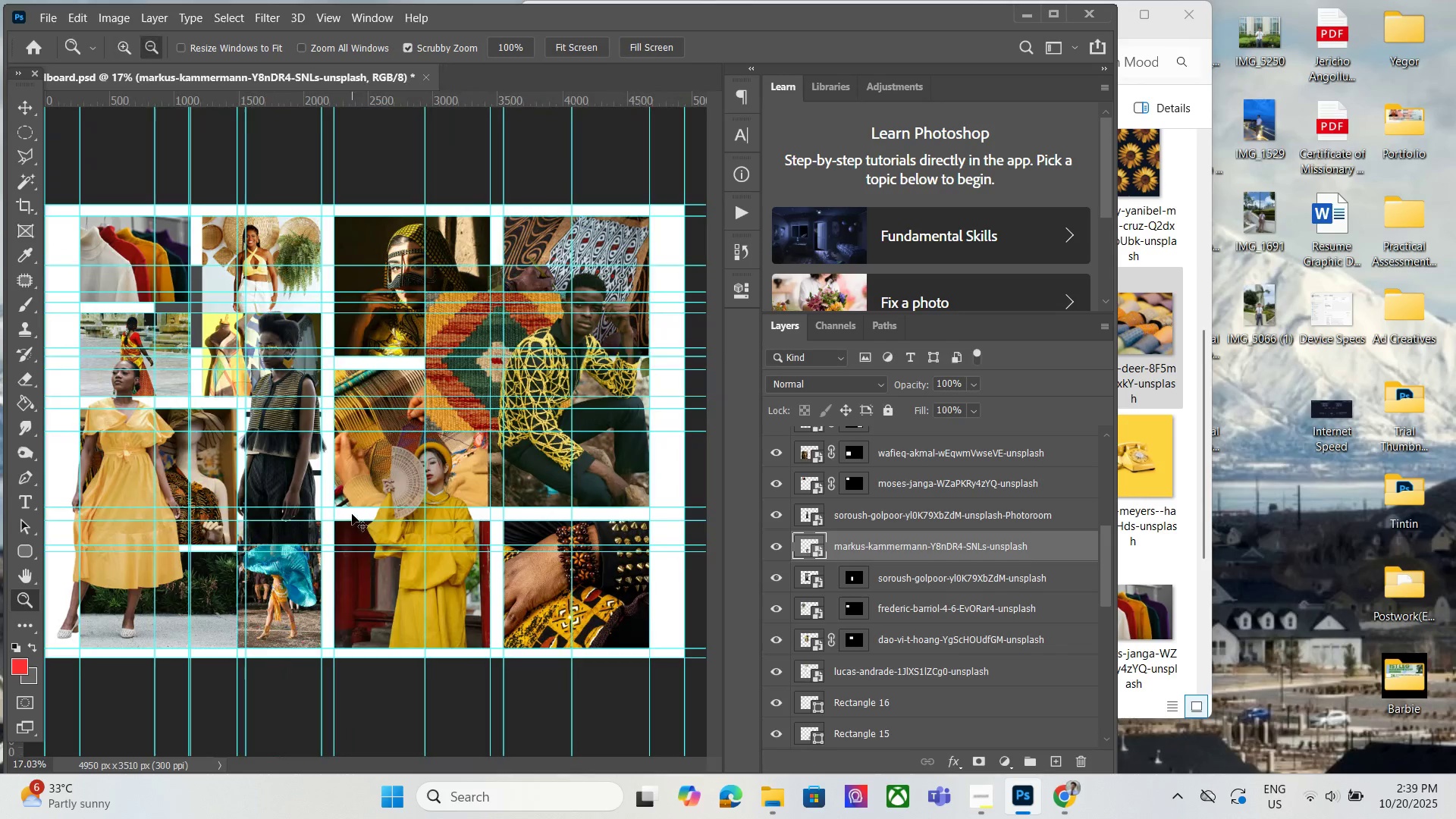 
key(Control+S)
 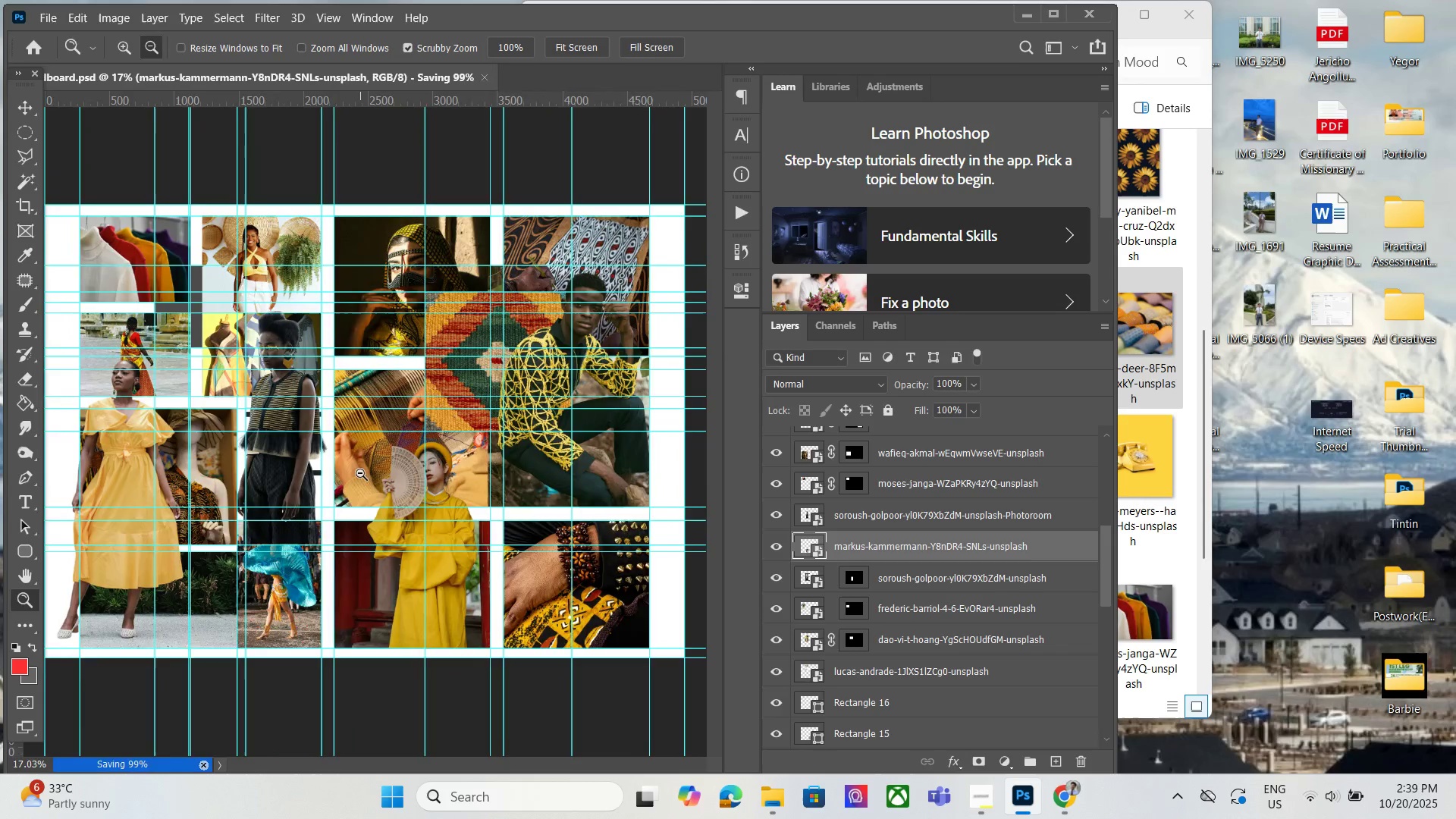 
hold_key(key=AltLeft, duration=0.73)
scroll: coordinate [361, 472], scroll_direction: up, amount: 1.0
 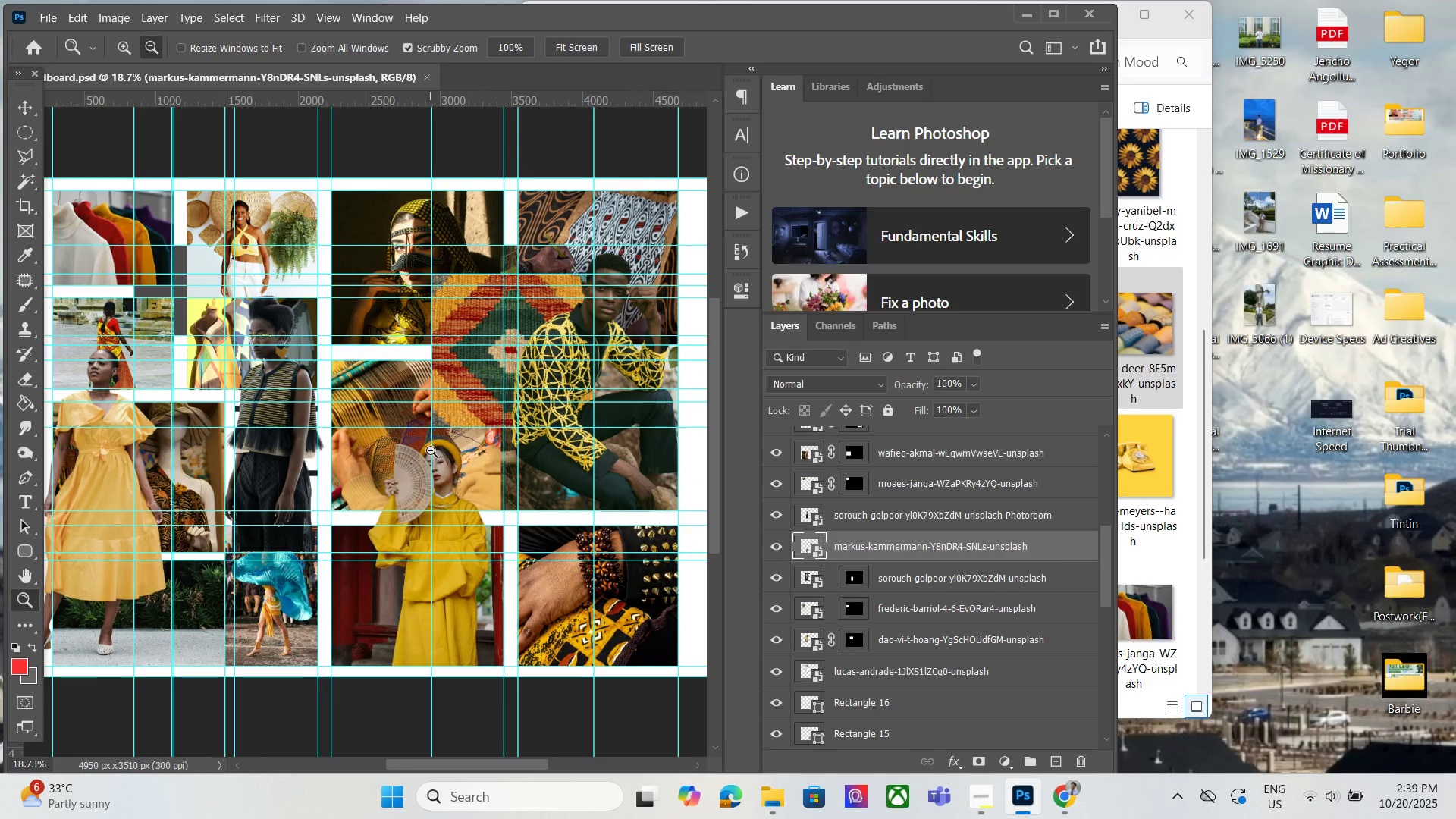 
wait(6.65)
 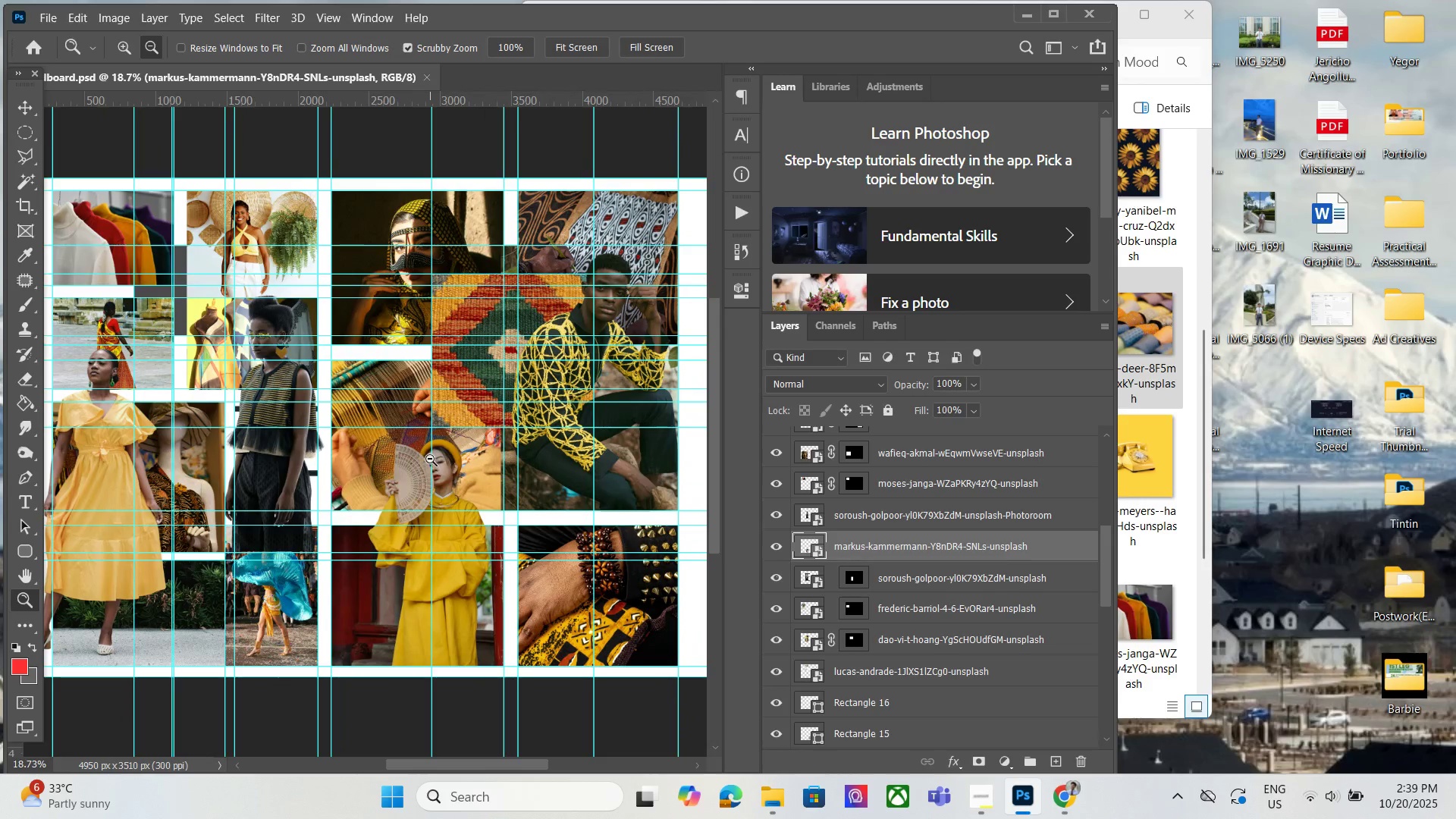 
hold_key(key=AltLeft, duration=1.52)
scroll: coordinate [462, 425], scroll_direction: none, amount: 0.0
 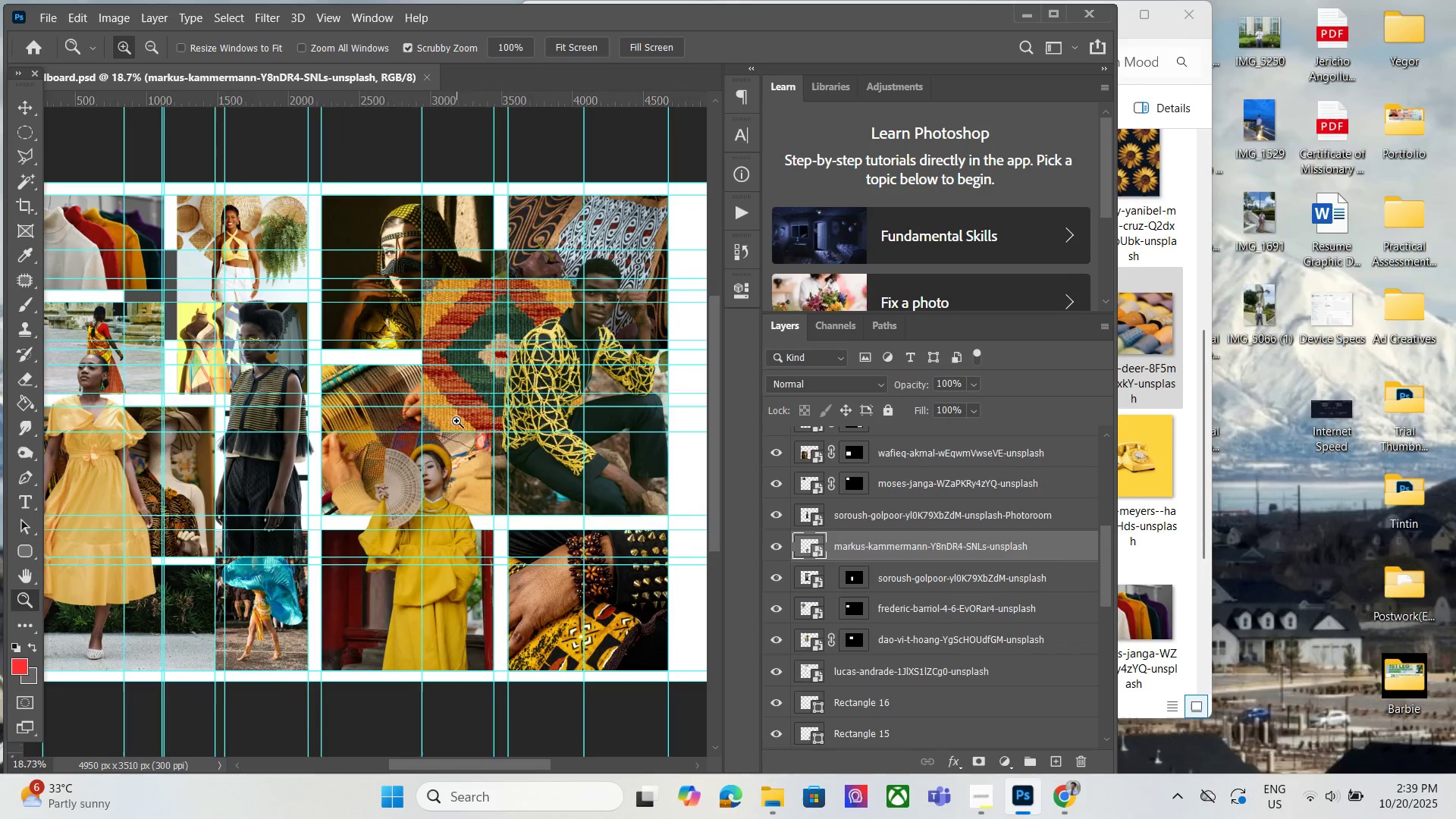 
hold_key(key=AltLeft, duration=1.02)
scroll: coordinate [433, 397], scroll_direction: down, amount: 1.0
 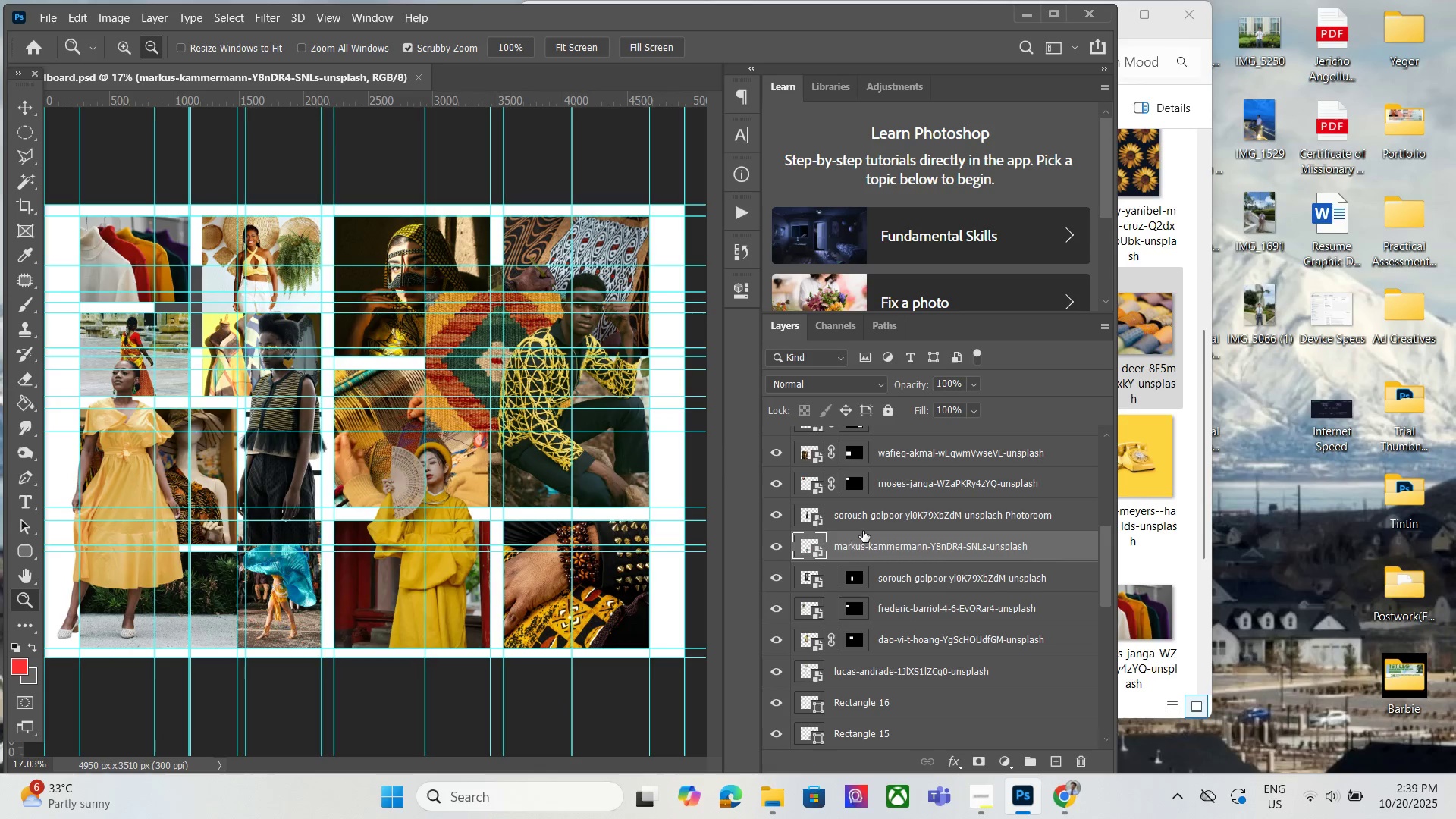 
left_click([866, 516])
 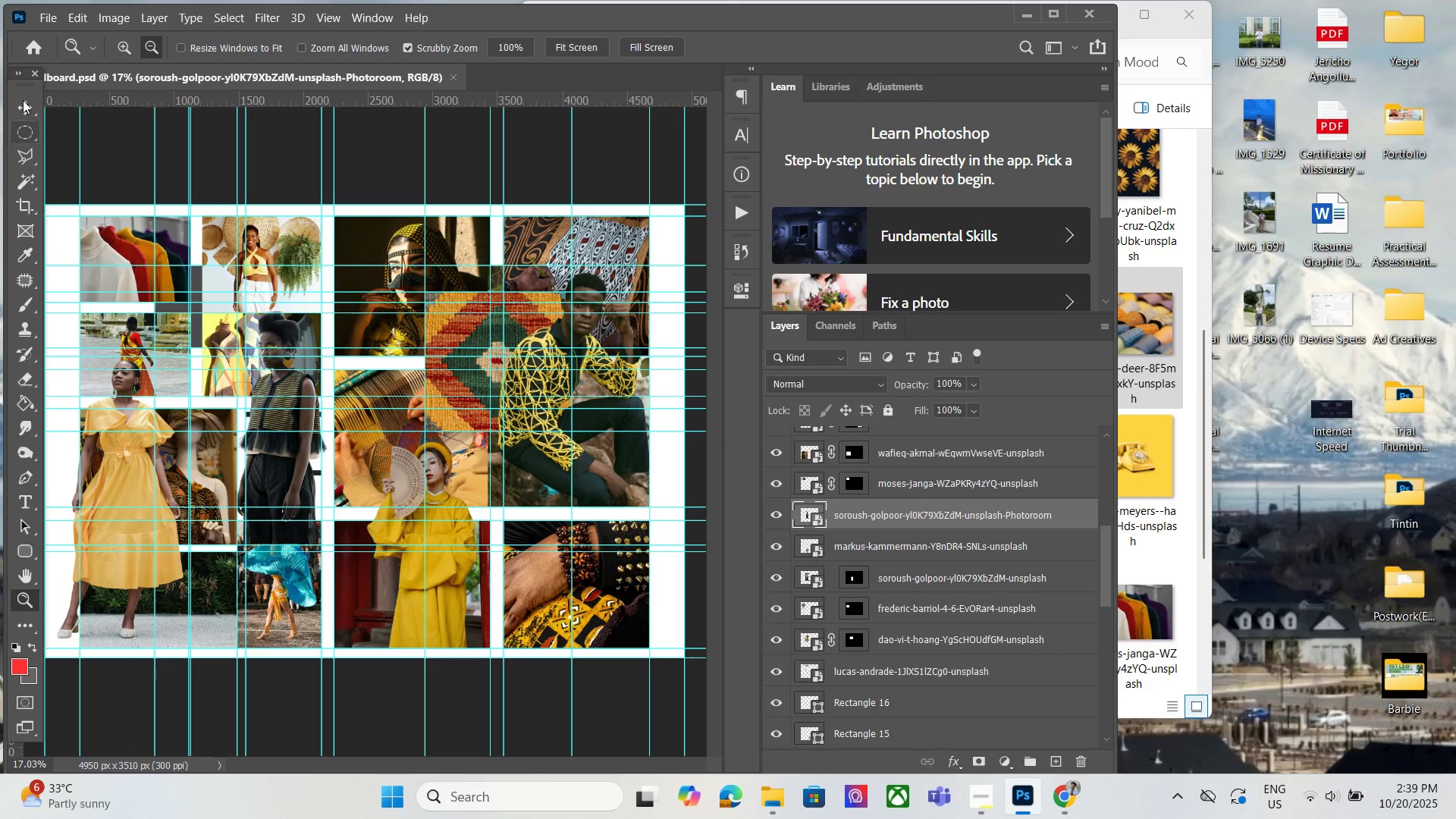 
left_click([23, 99])
 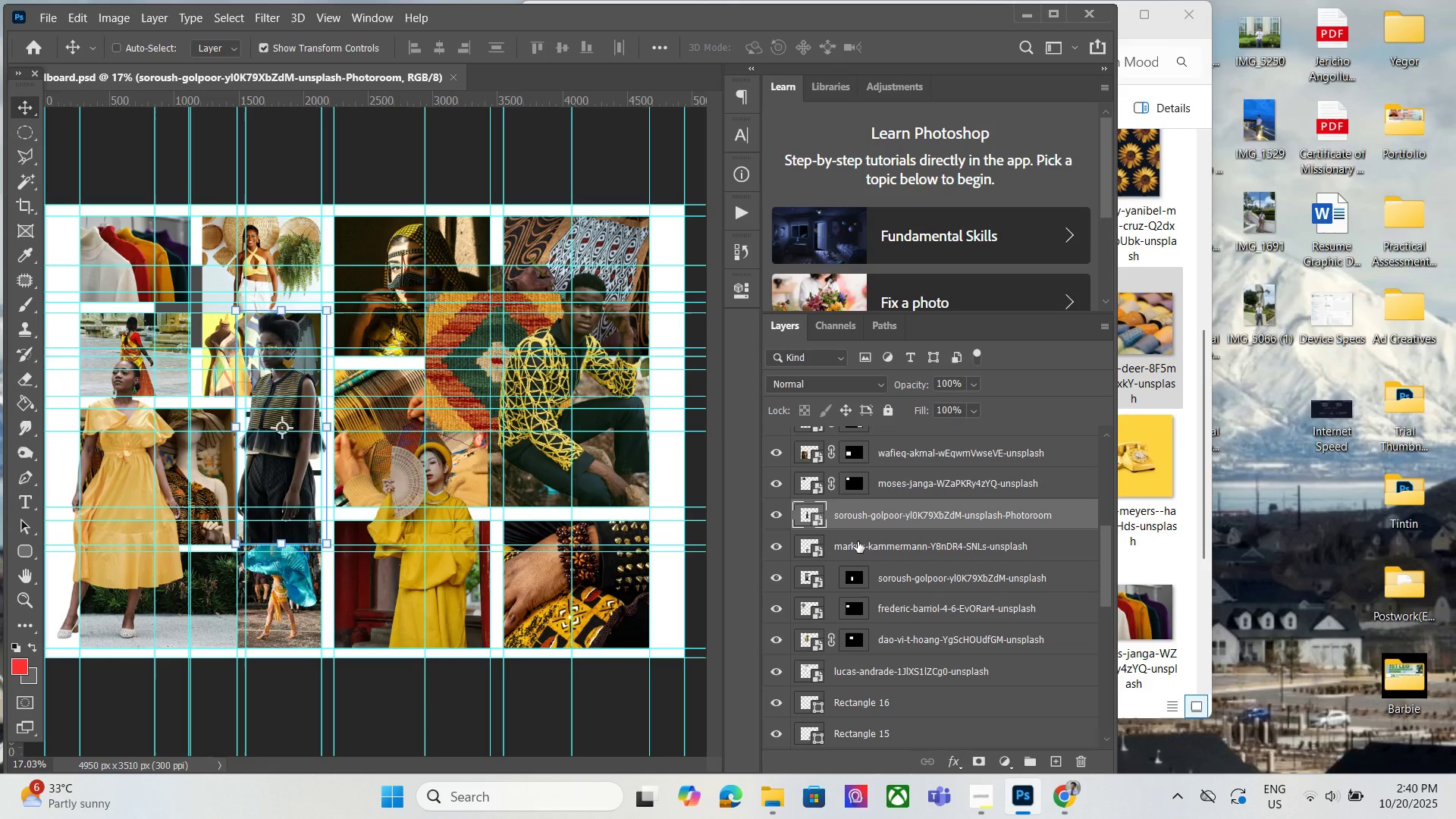 
left_click([858, 541])
 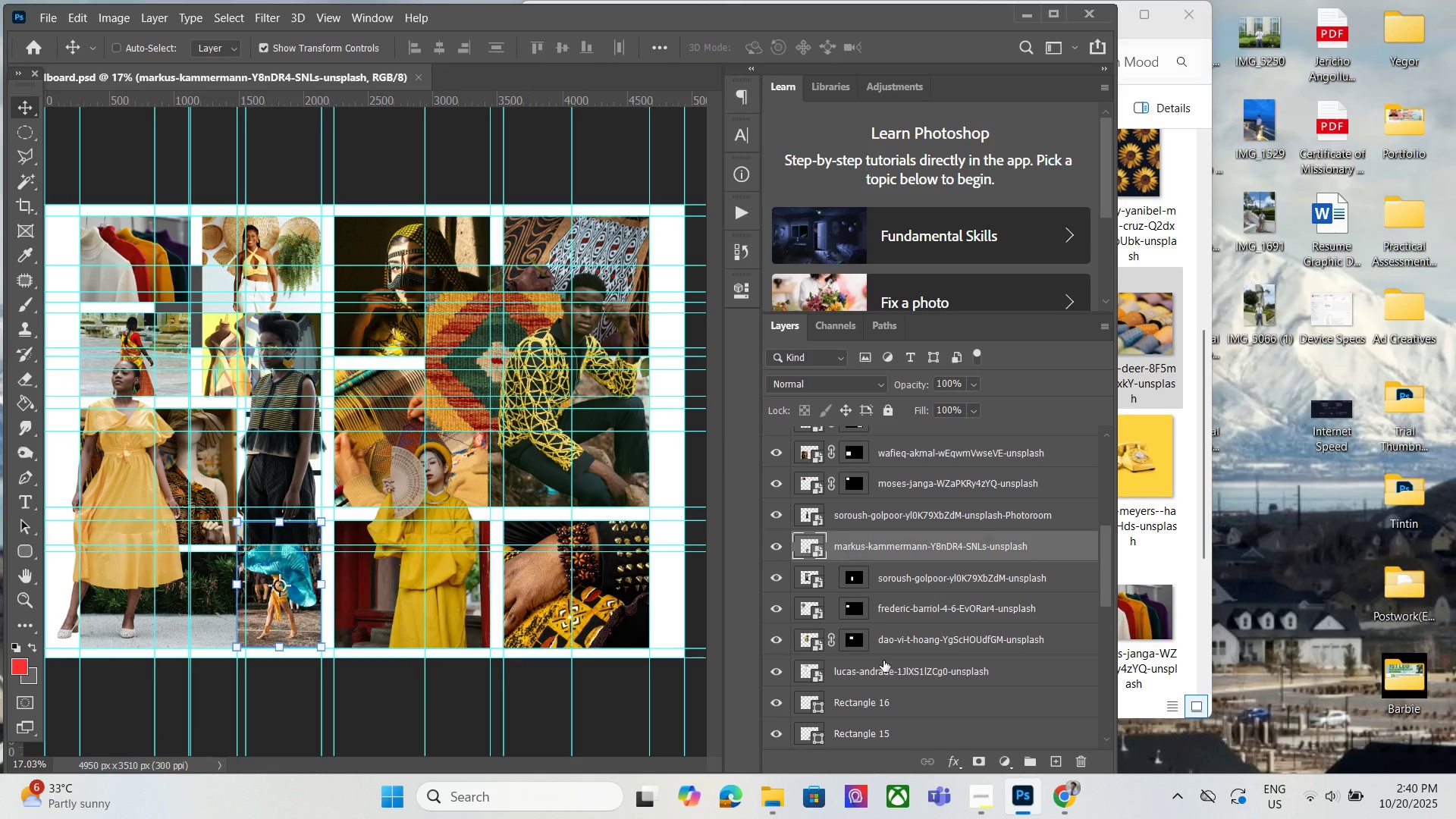 
left_click([882, 673])
 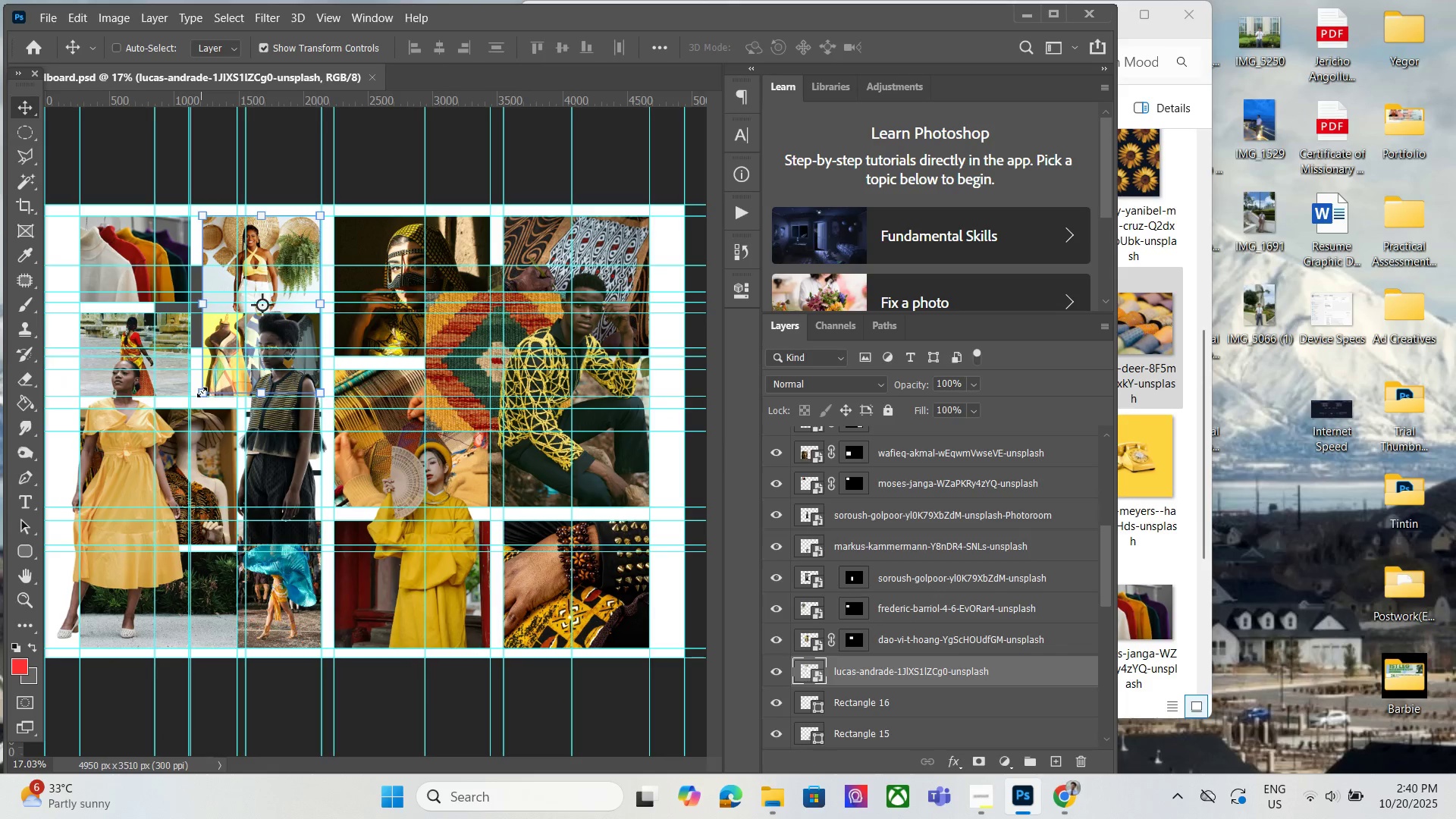 
left_click_drag(start_coordinate=[202, 395], to_coordinate=[194, 412])
 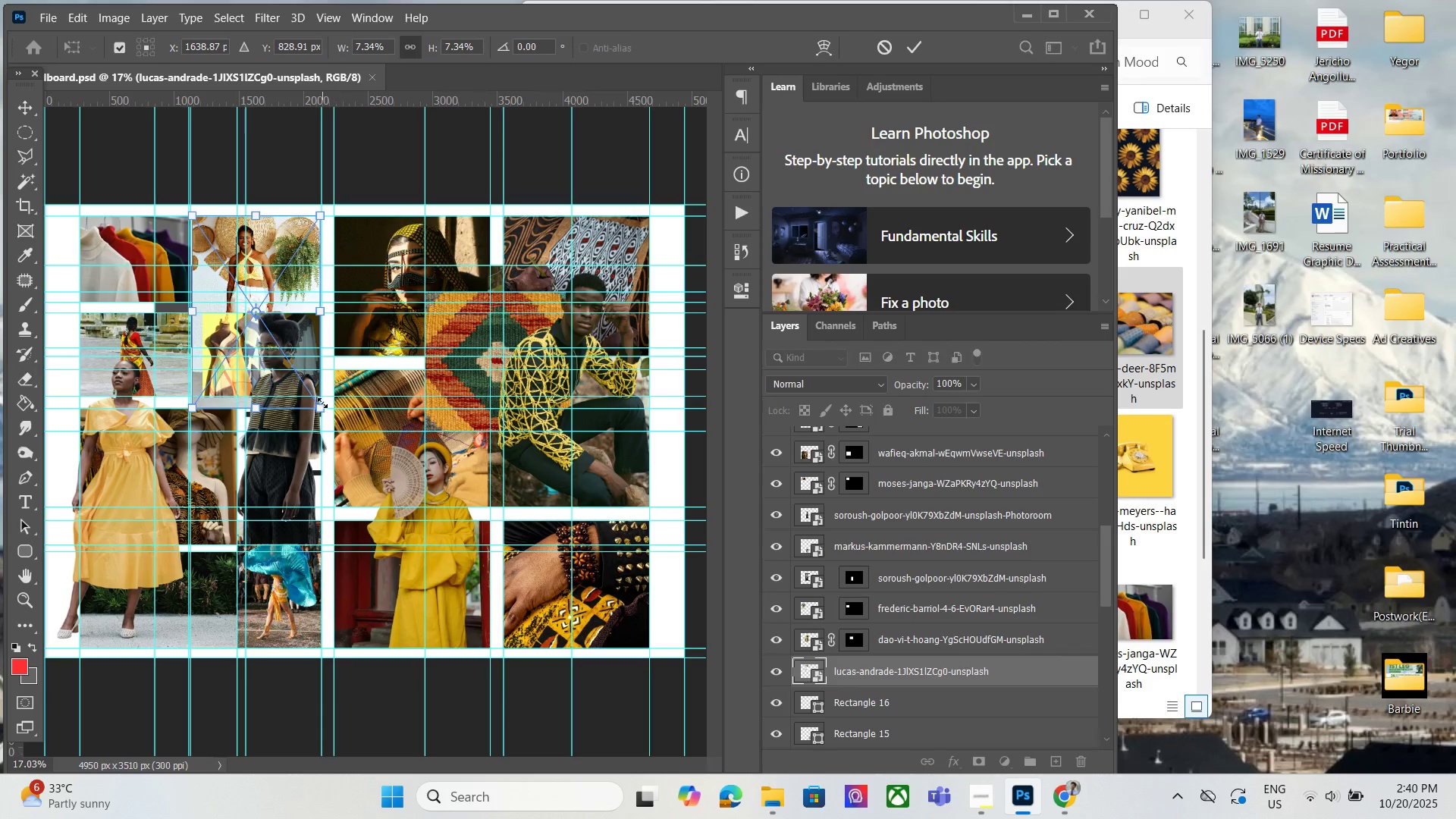 
left_click_drag(start_coordinate=[322, 403], to_coordinate=[342, 420])
 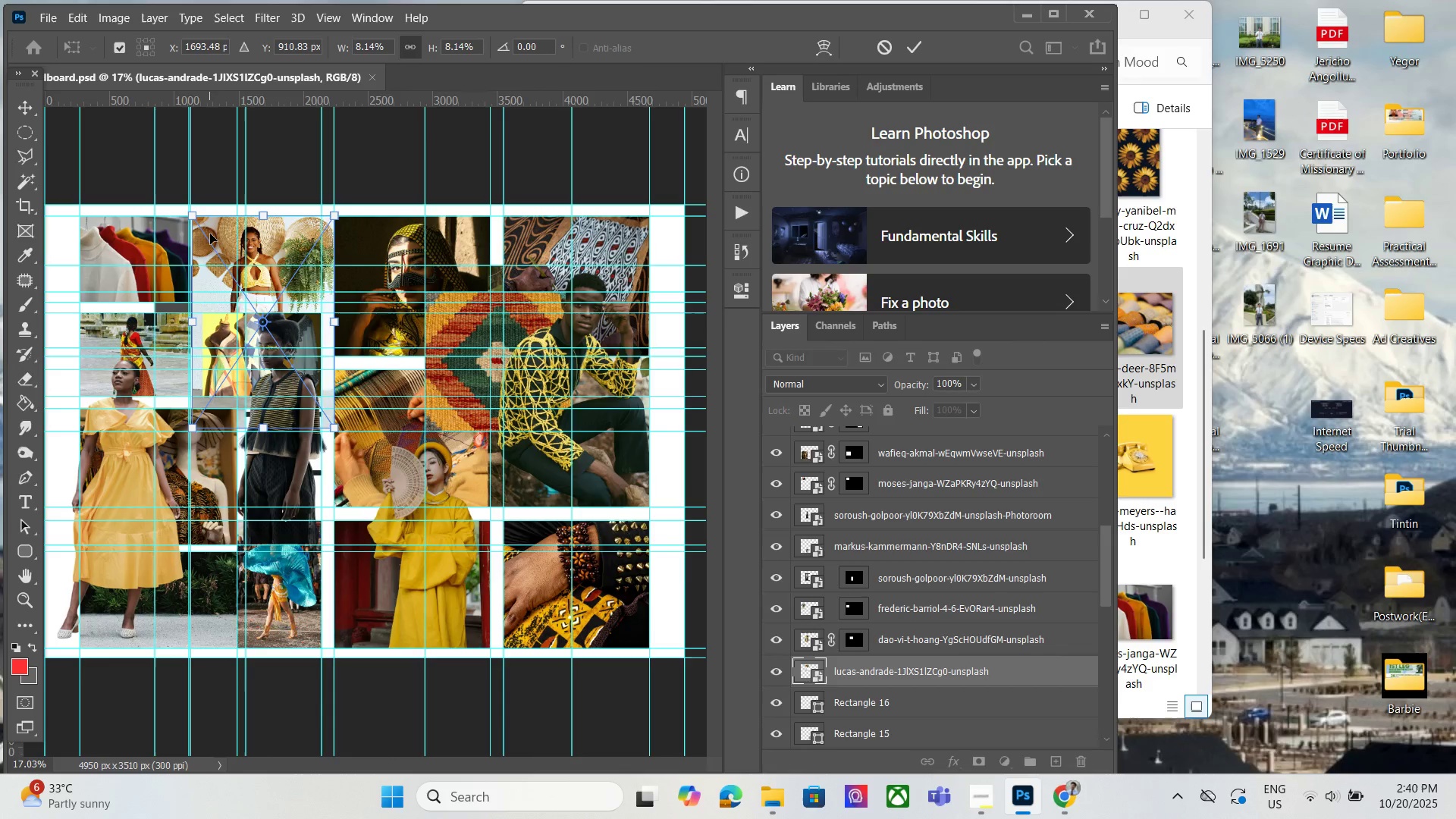 
hold_key(key=AltLeft, duration=0.54)
scroll: coordinate [215, 224], scroll_direction: up, amount: 4.0
 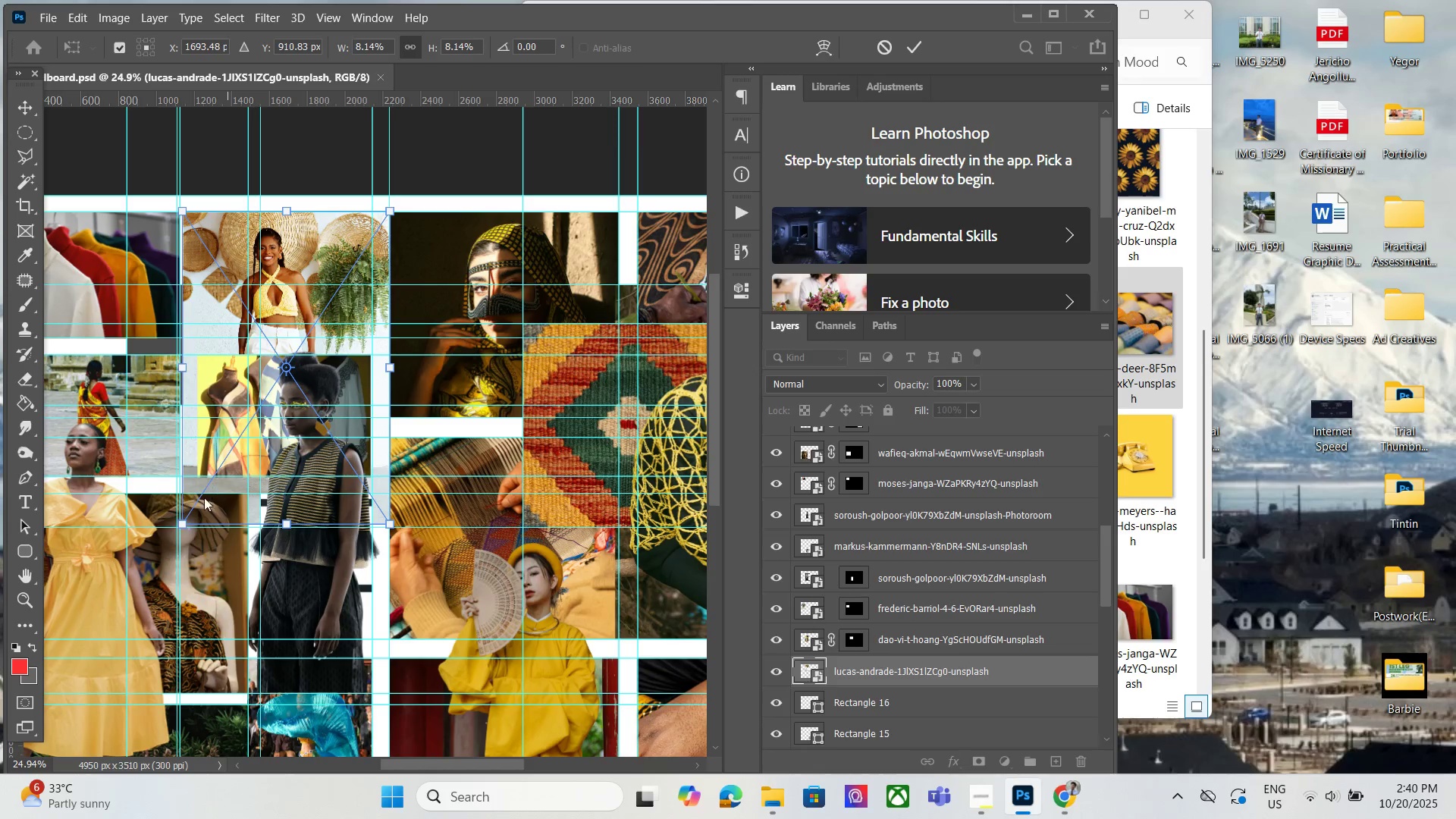 
left_click([183, 524])
 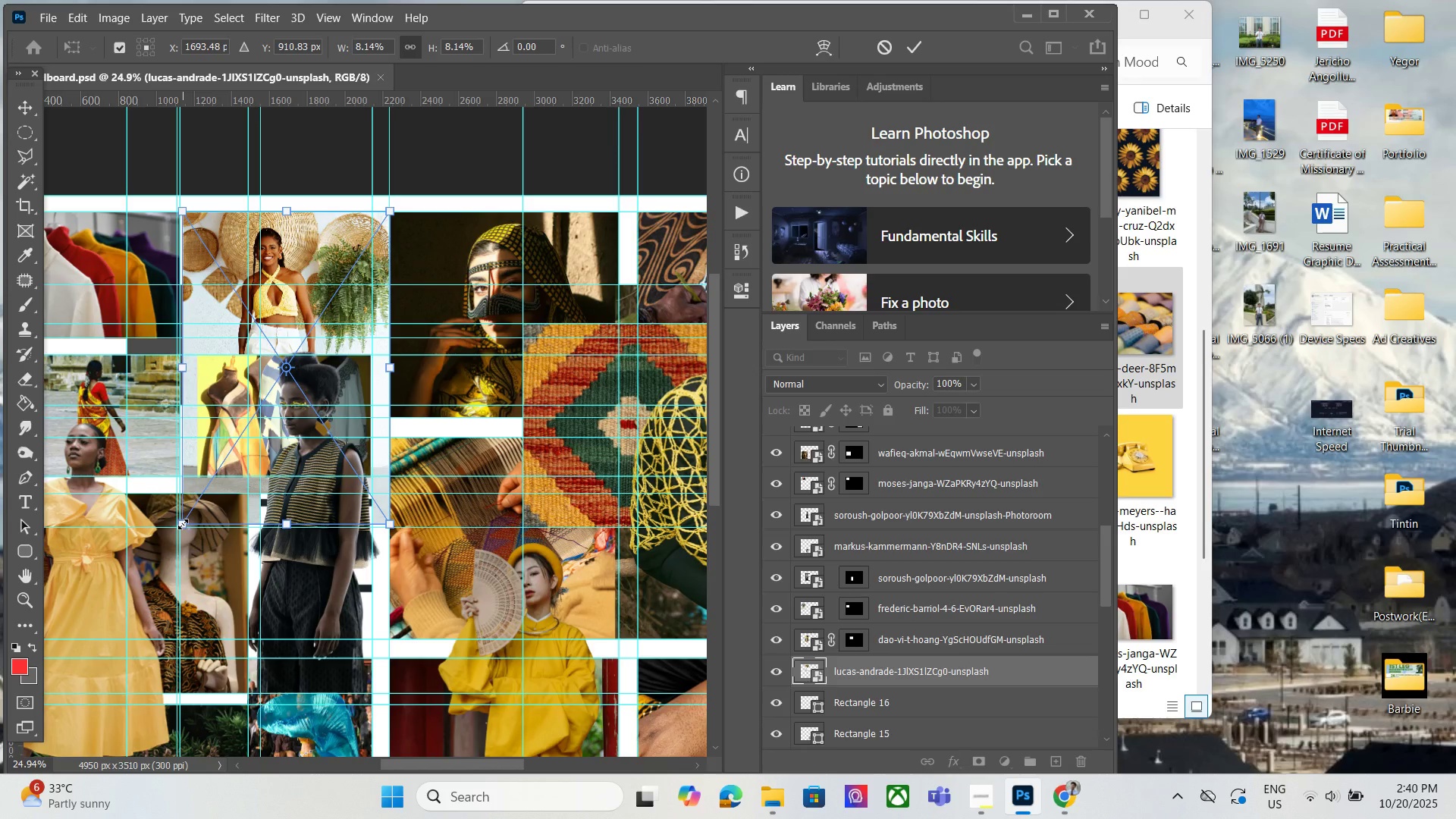 
left_click_drag(start_coordinate=[183, 524], to_coordinate=[182, 529])
 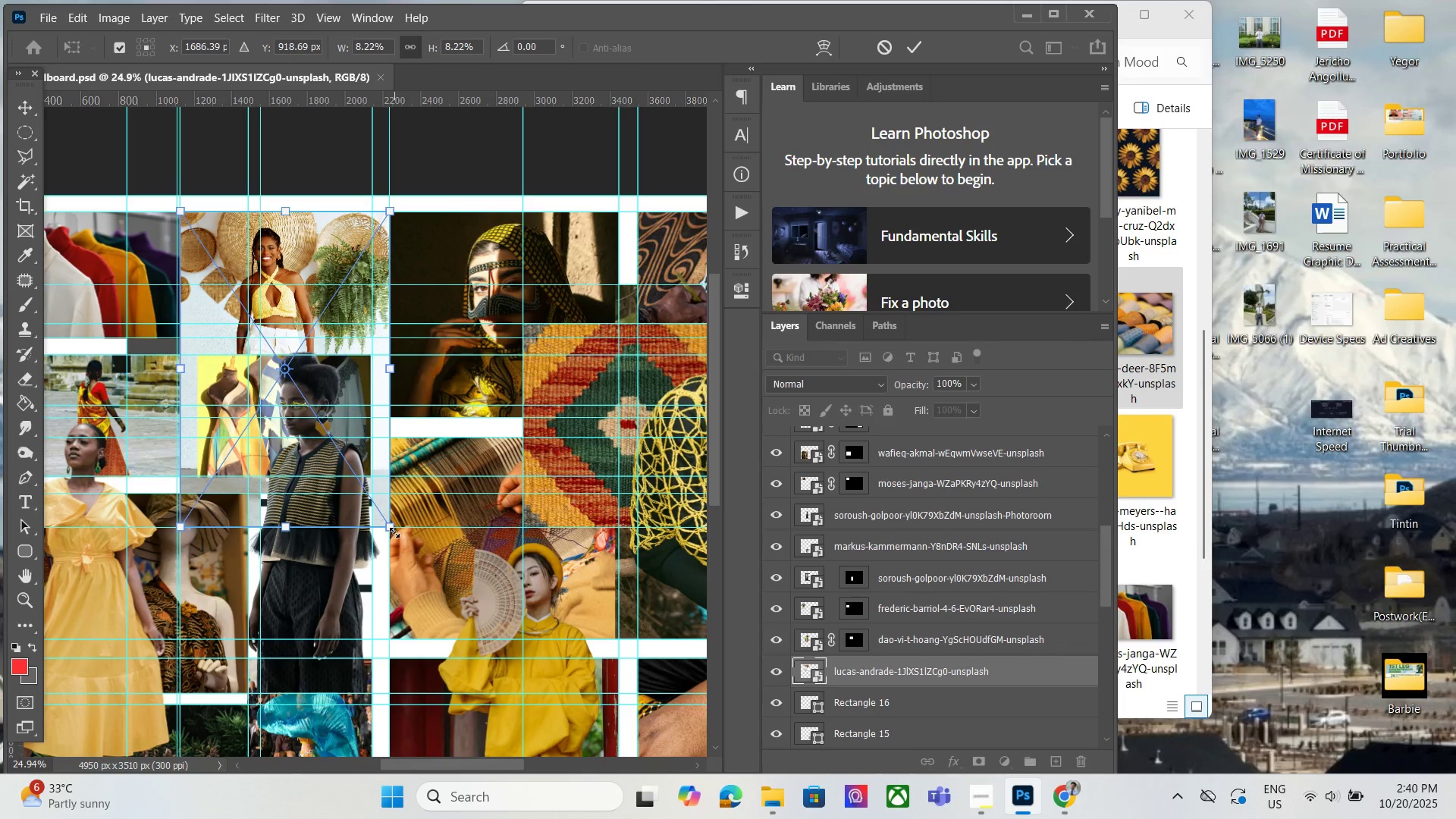 
key(Enter)
 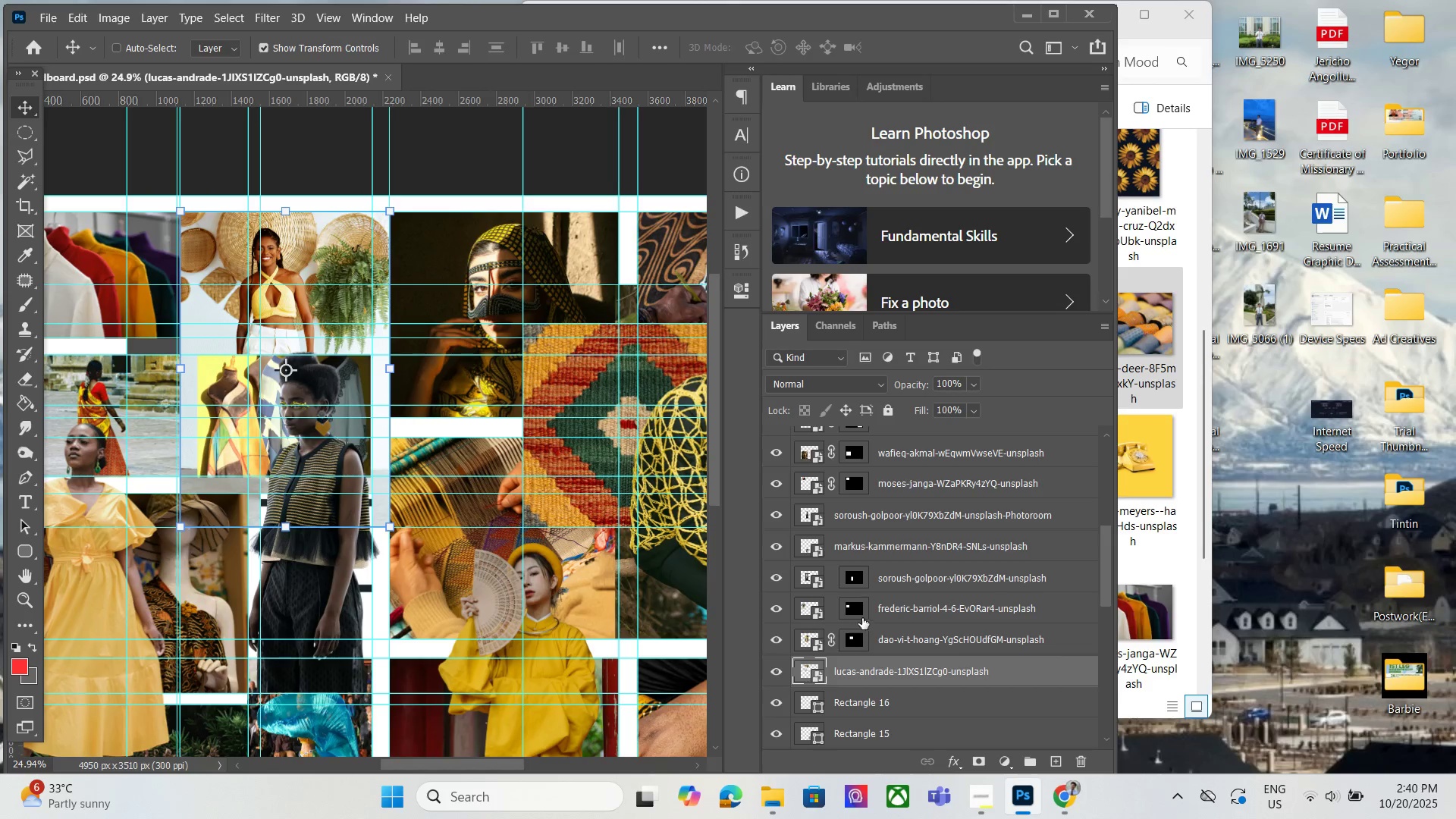 
hold_key(key=AltLeft, duration=0.67)
scroll: coordinate [279, 546], scroll_direction: down, amount: 5.0
 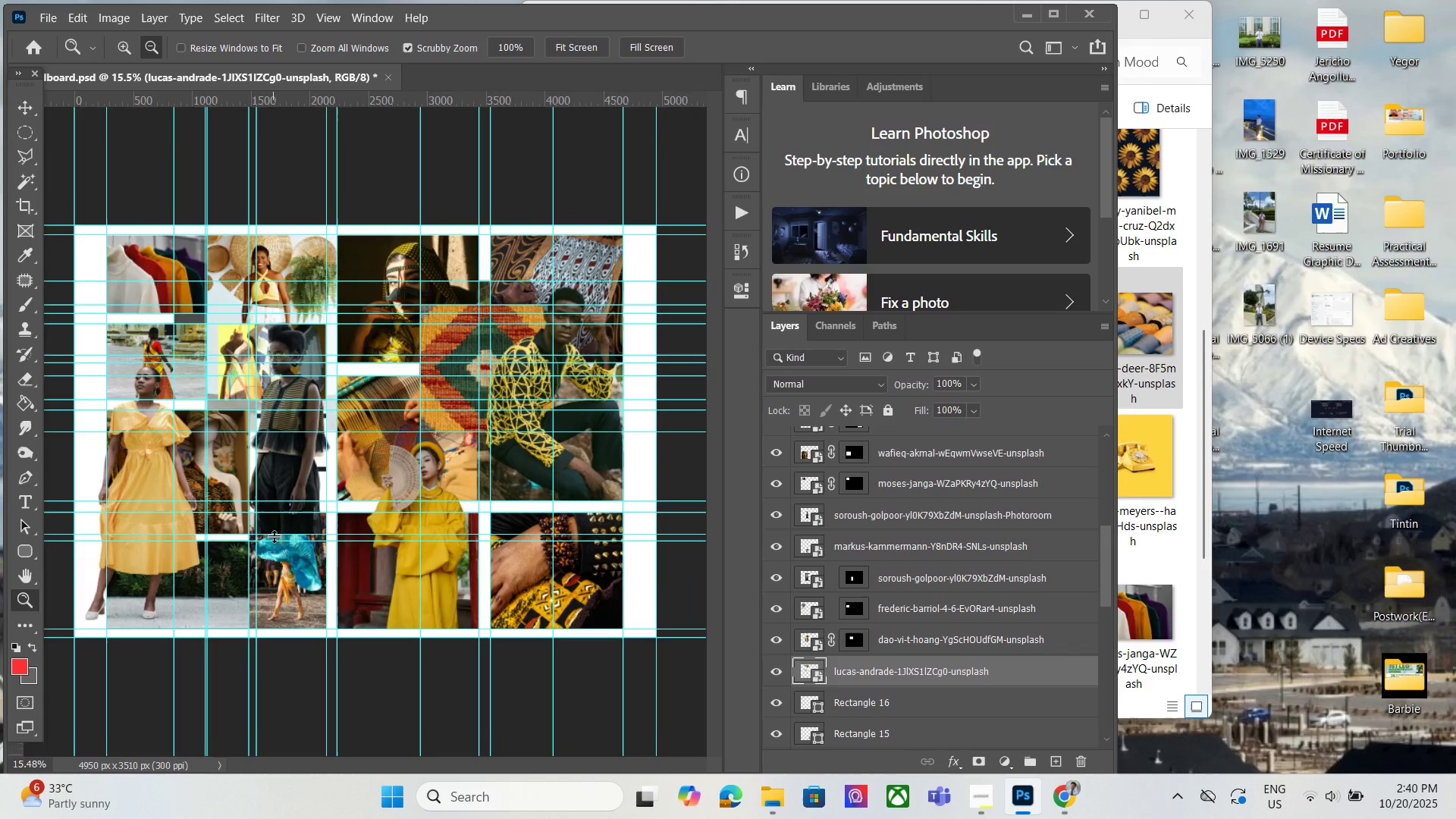 
key(Control+S)
 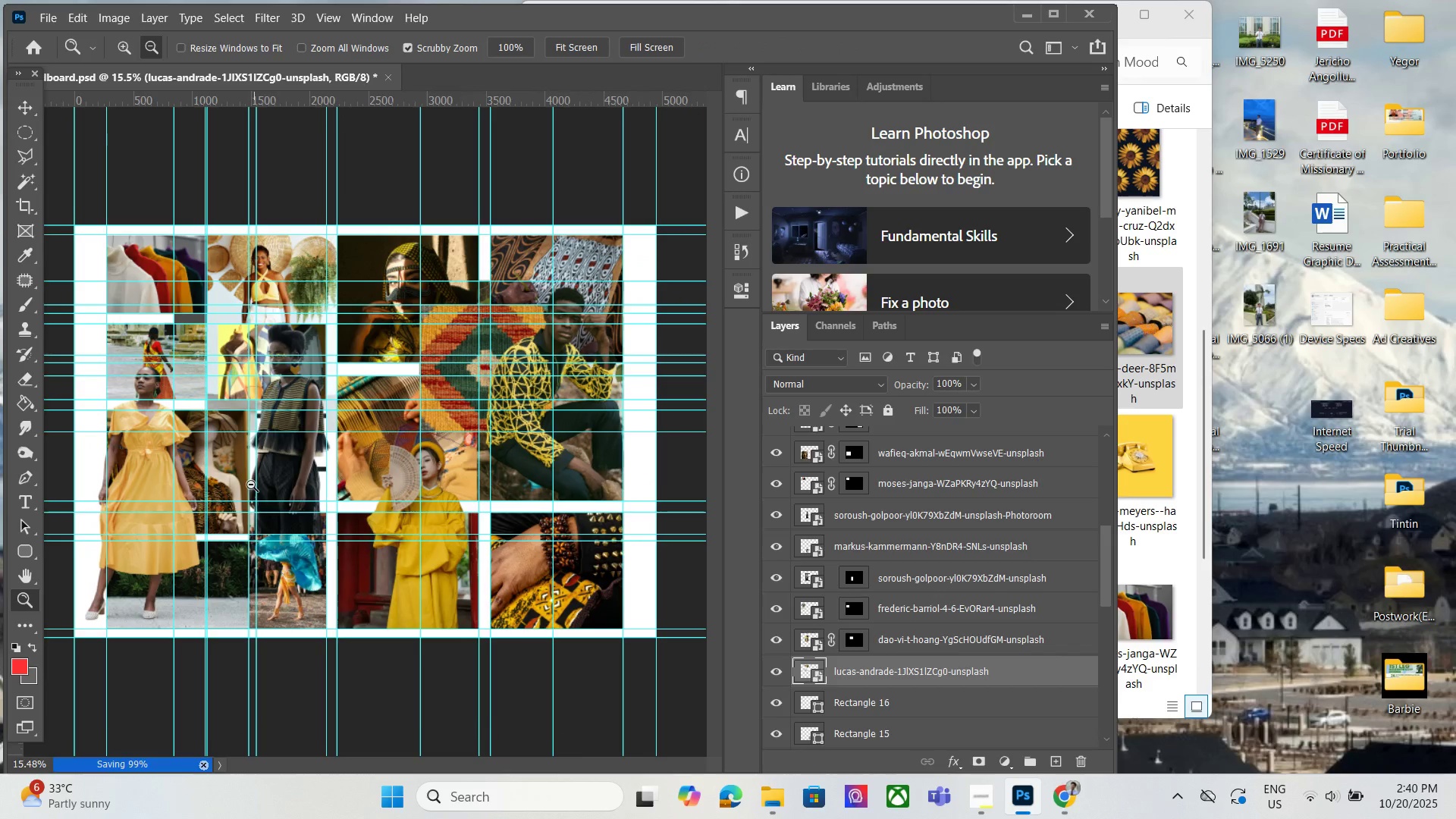 
hold_key(key=AltLeft, duration=0.68)
scroll: coordinate [243, 479], scroll_direction: up, amount: 2.0
 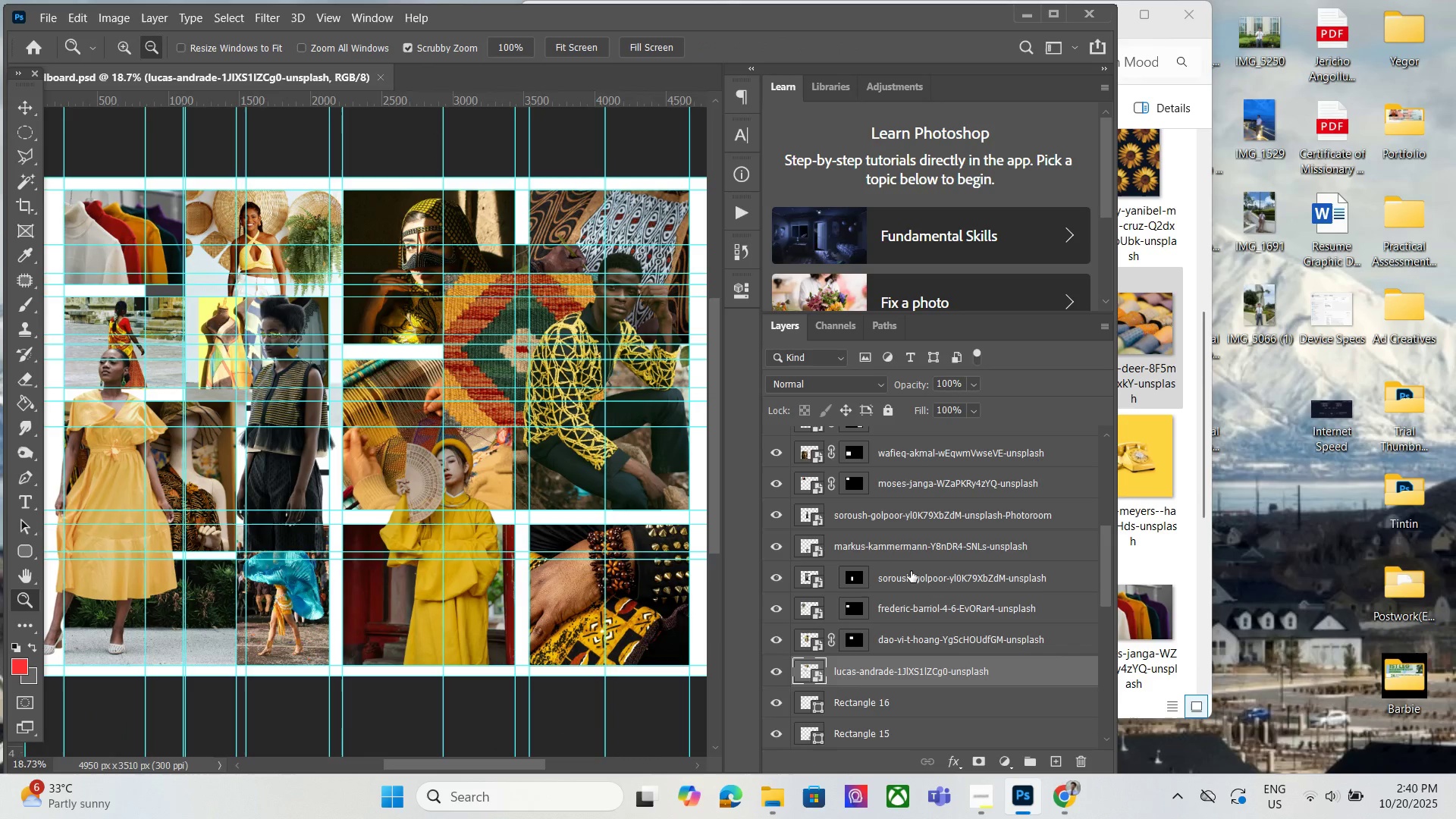 
scroll: coordinate [903, 582], scroll_direction: down, amount: 3.0
 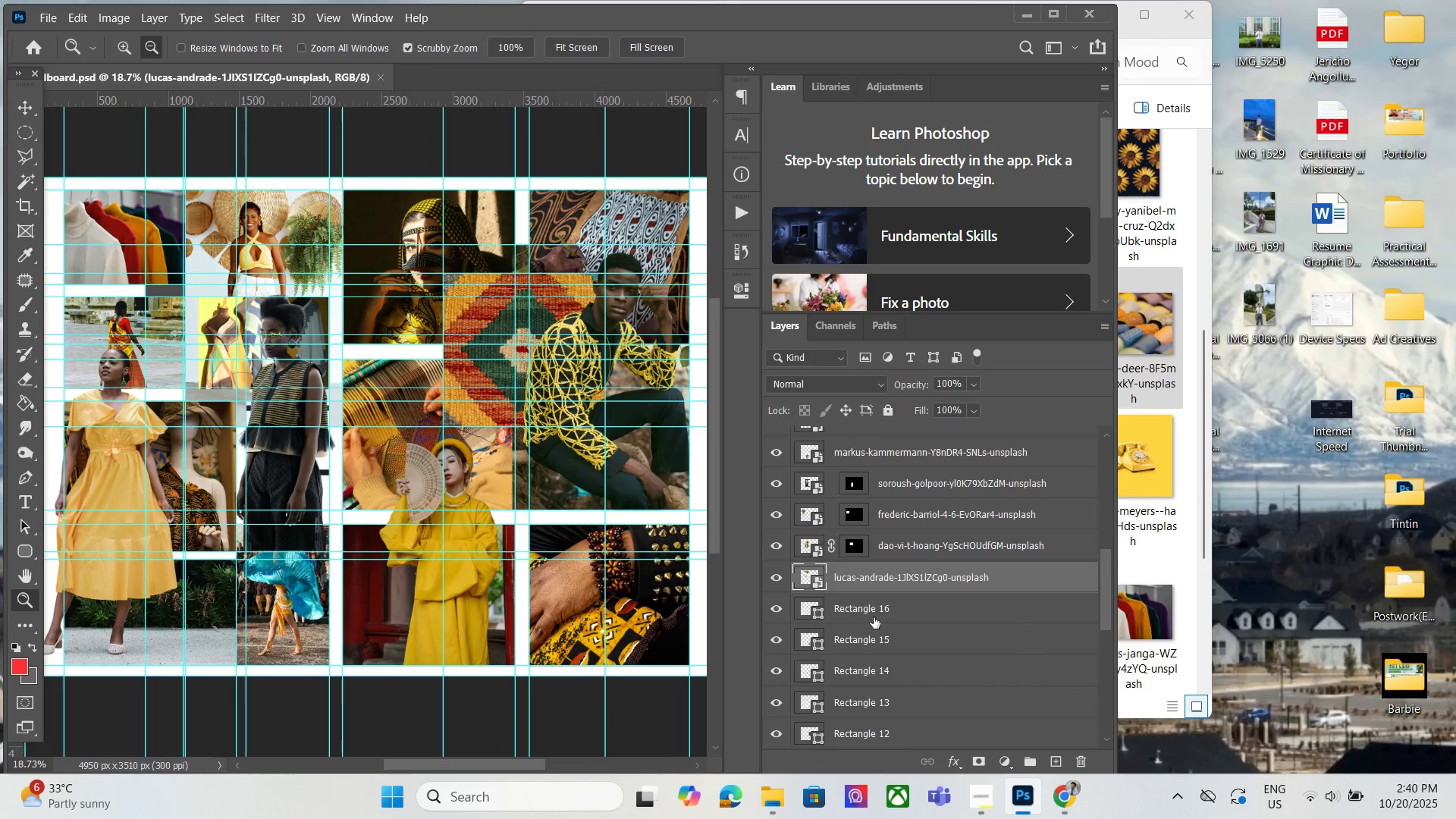 
scroll: coordinate [965, 597], scroll_direction: up, amount: 5.0
 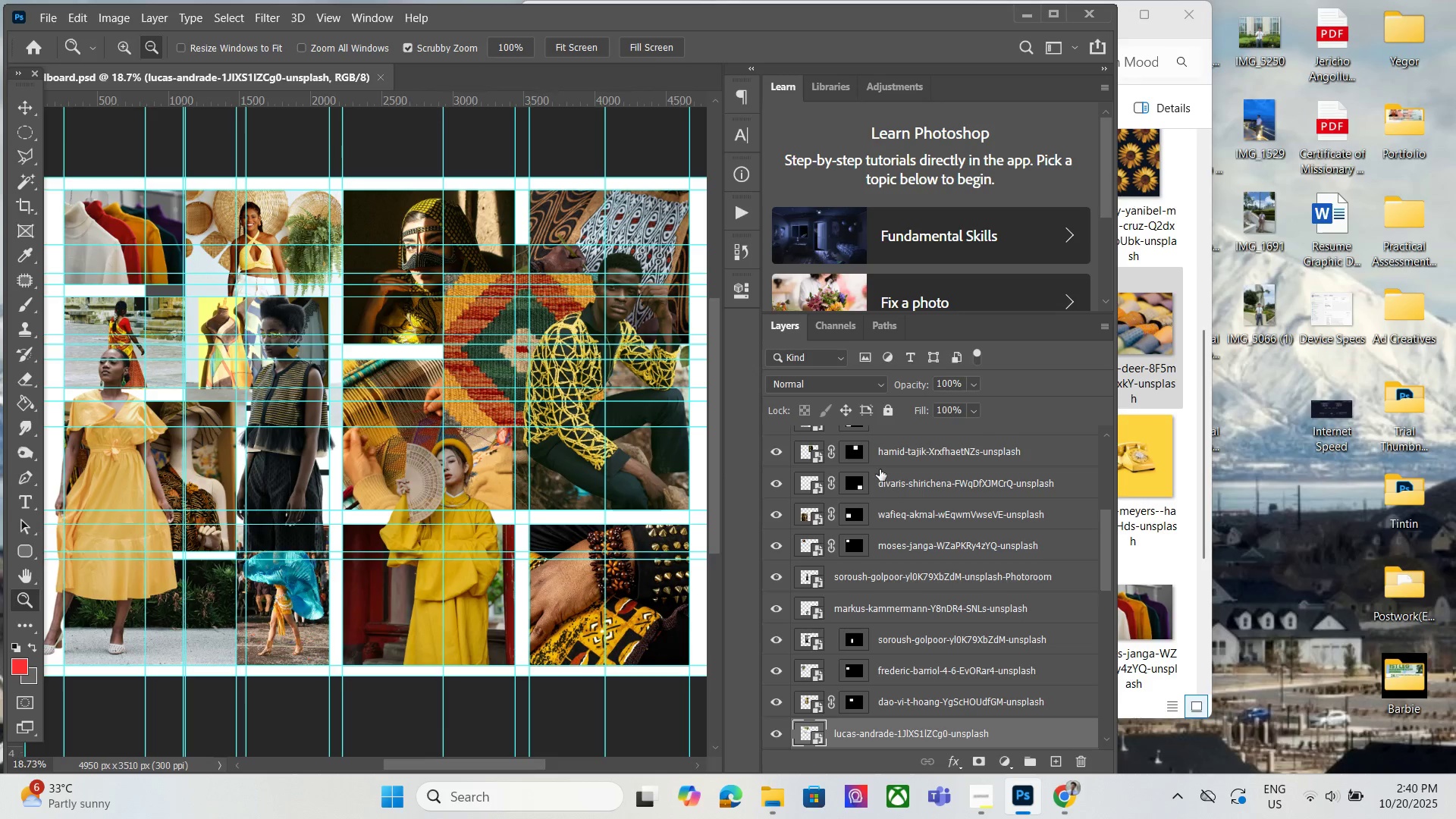 
left_click([880, 463])
 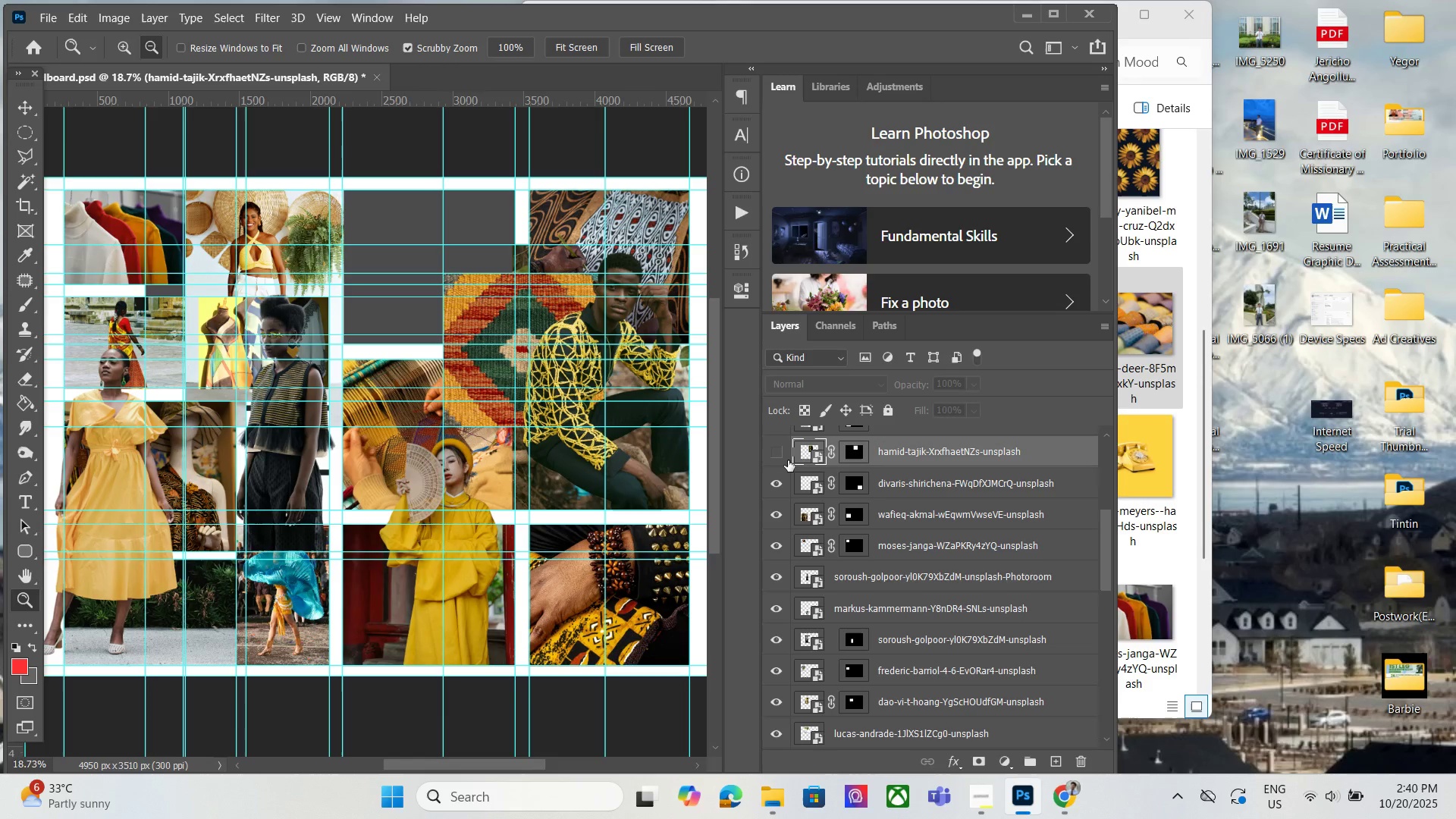 
double_click([786, 459])
 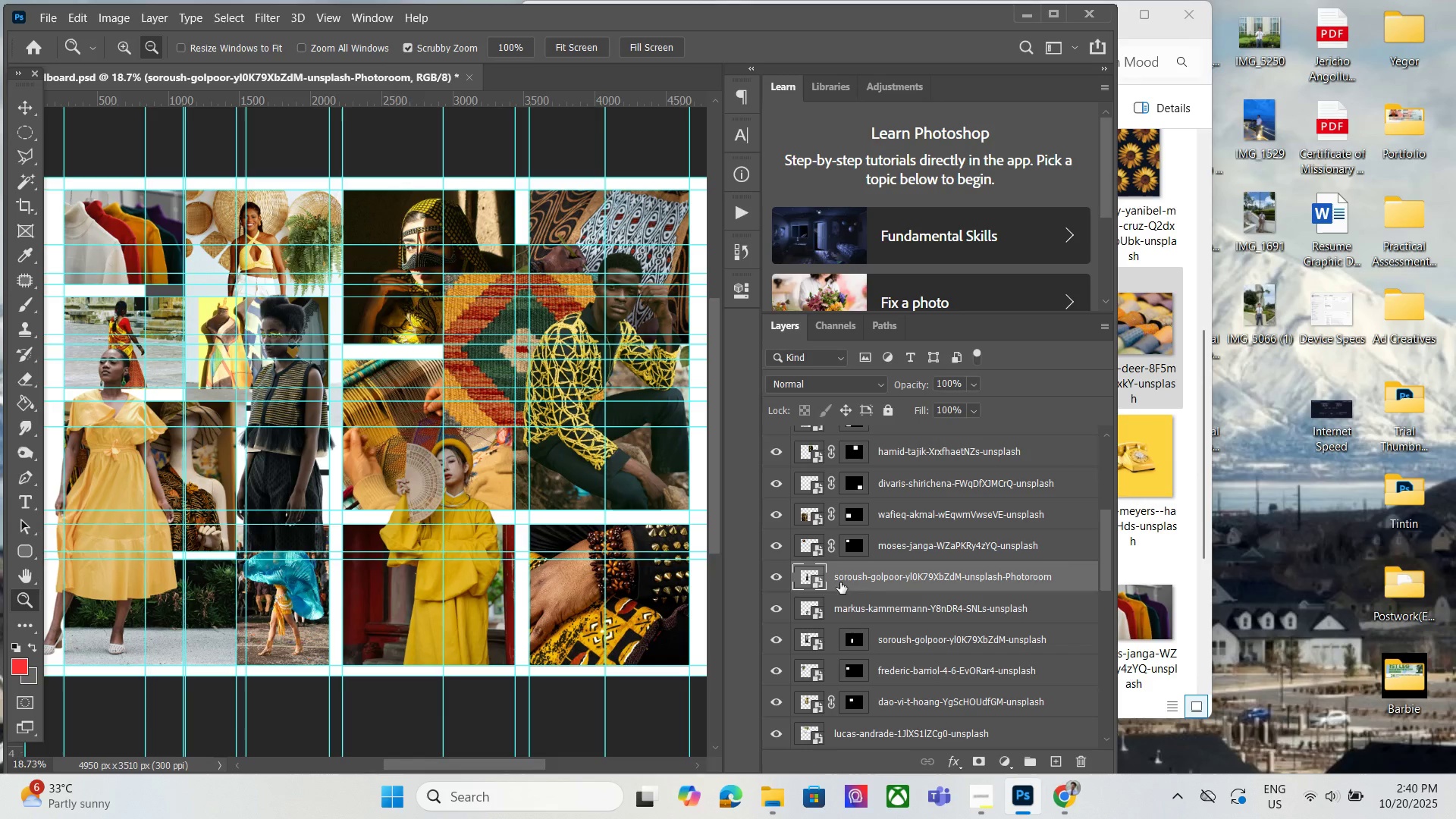 
double_click([766, 579])
 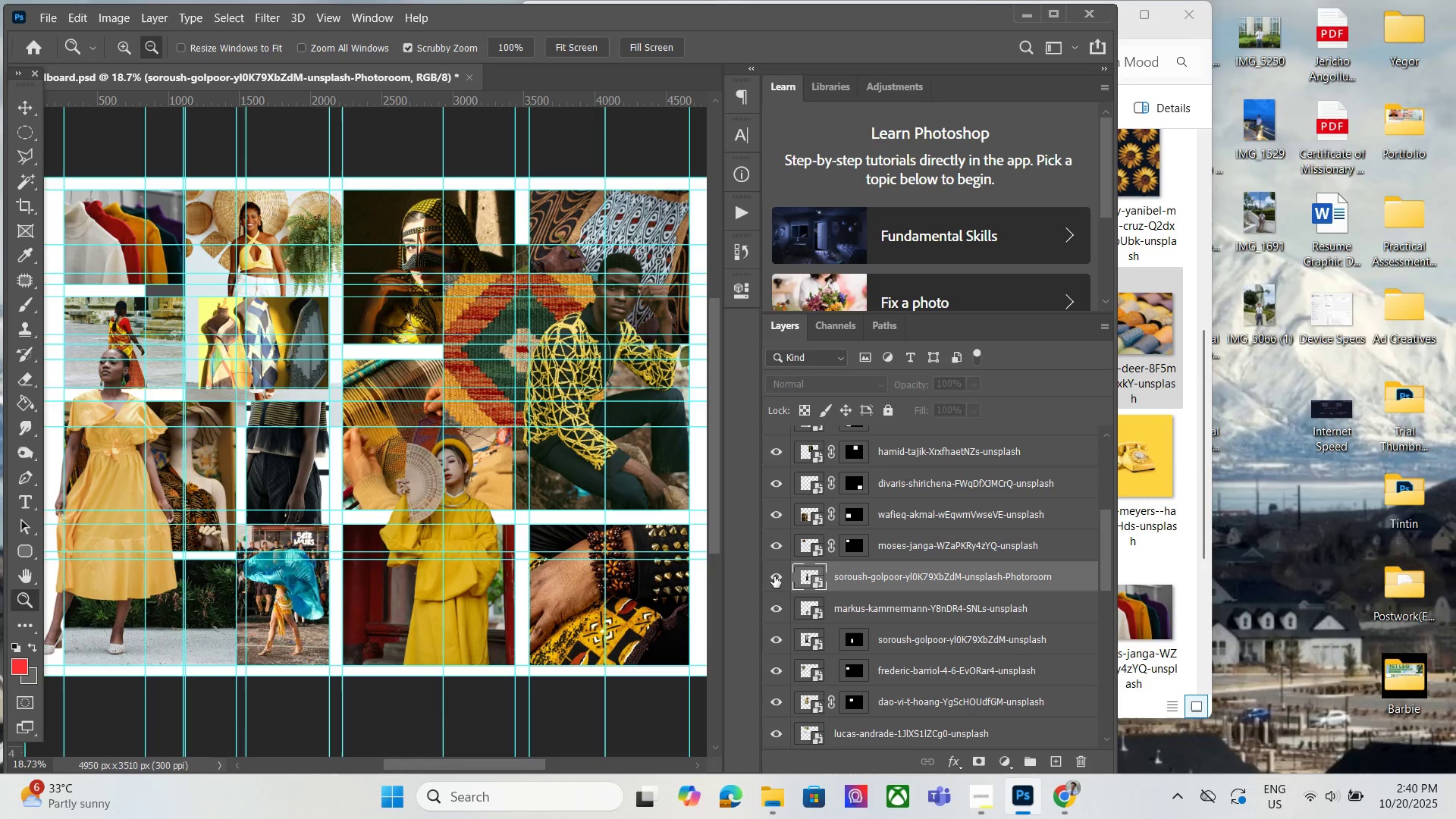 
triple_click([774, 576])
 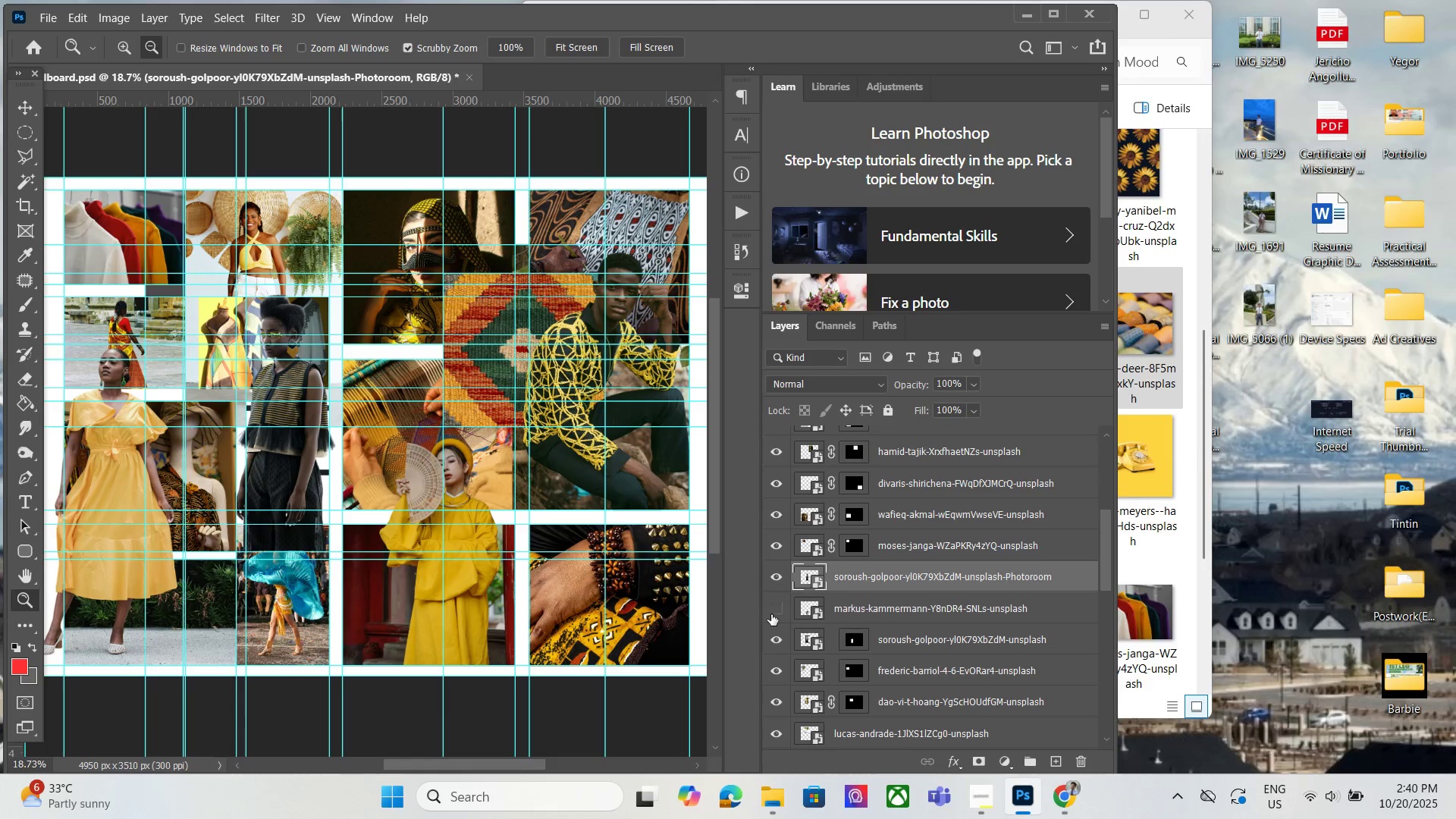 
double_click([770, 610])
 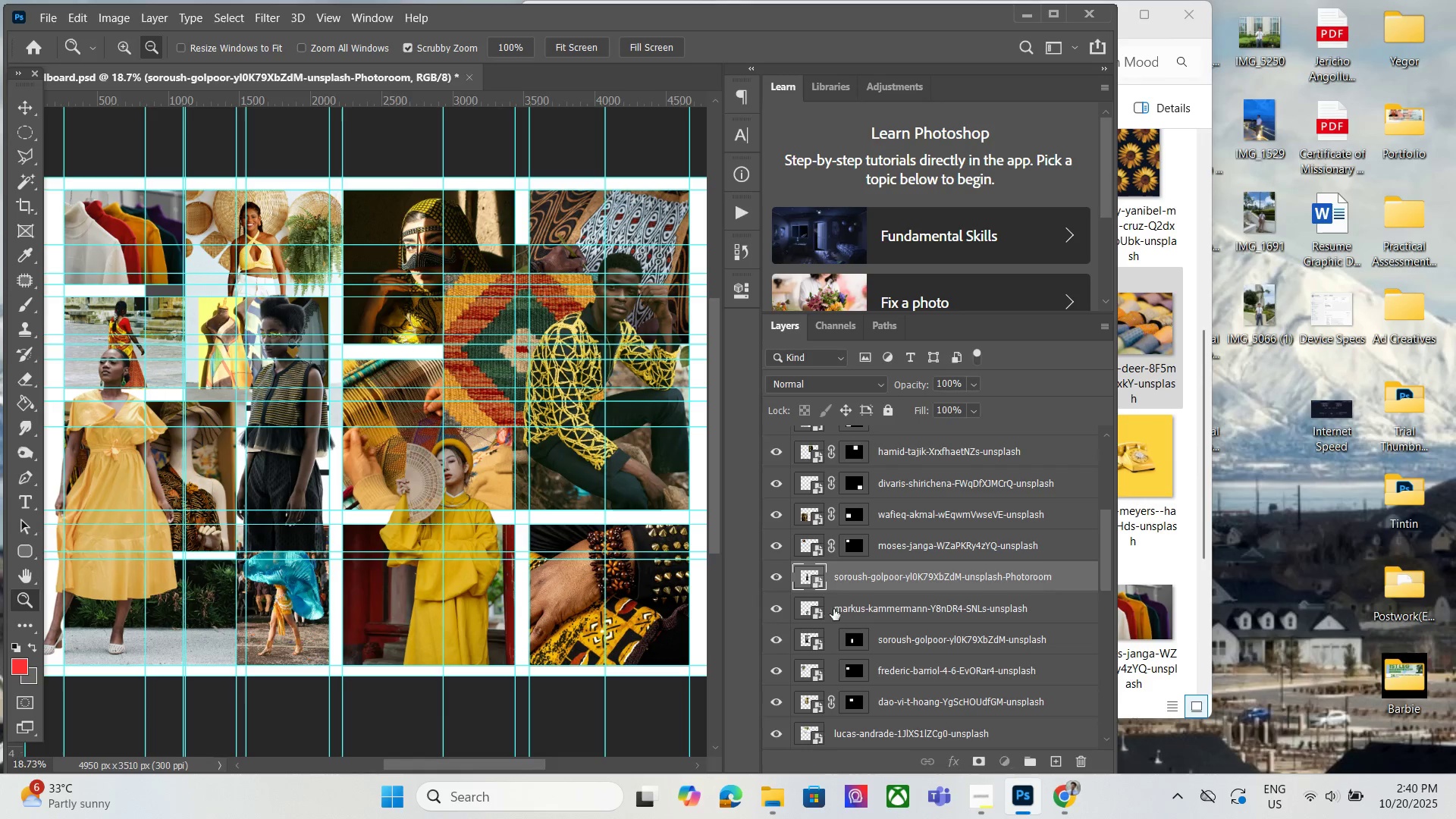 
left_click([833, 609])
 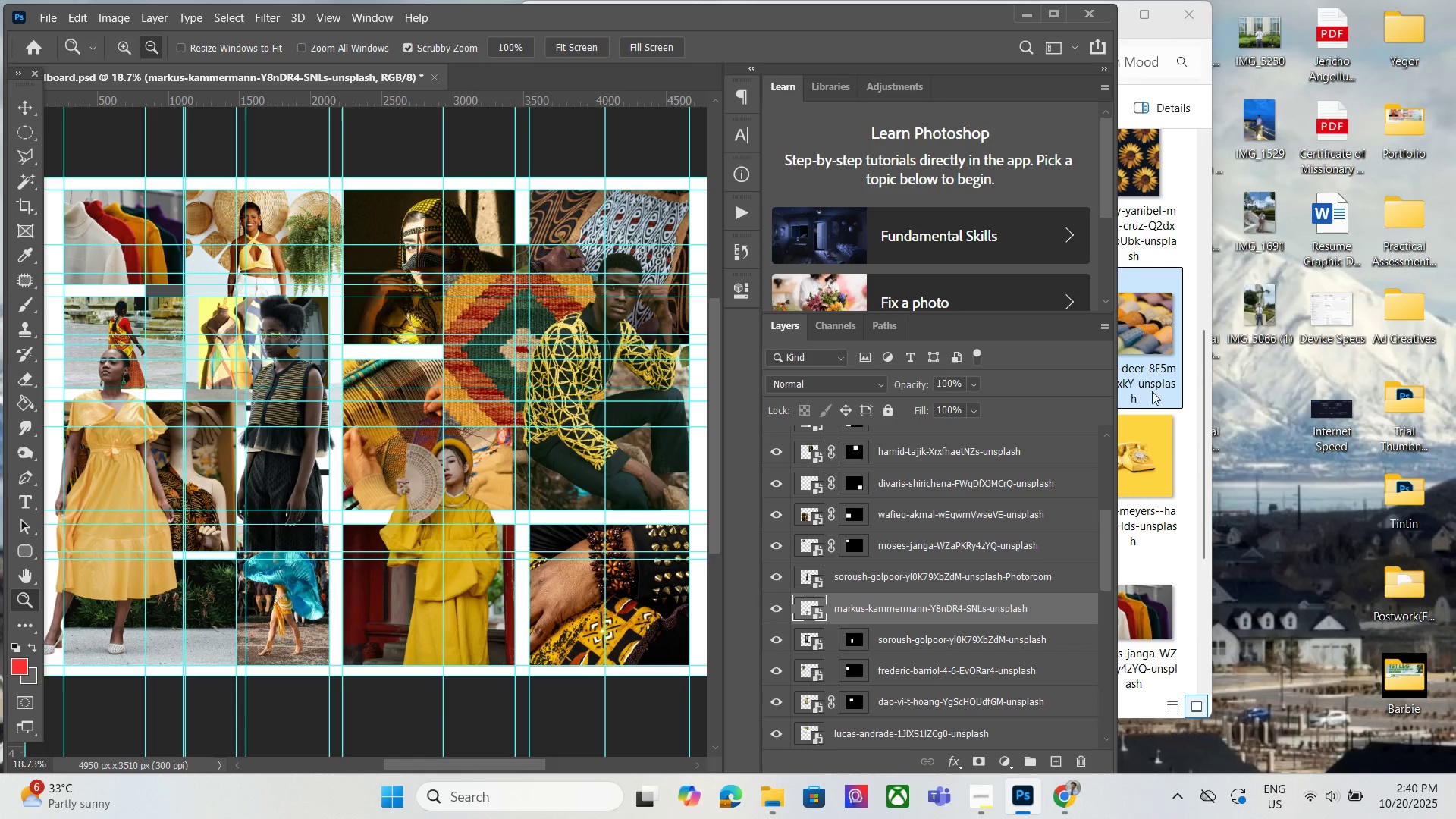 
left_click([1153, 393])
 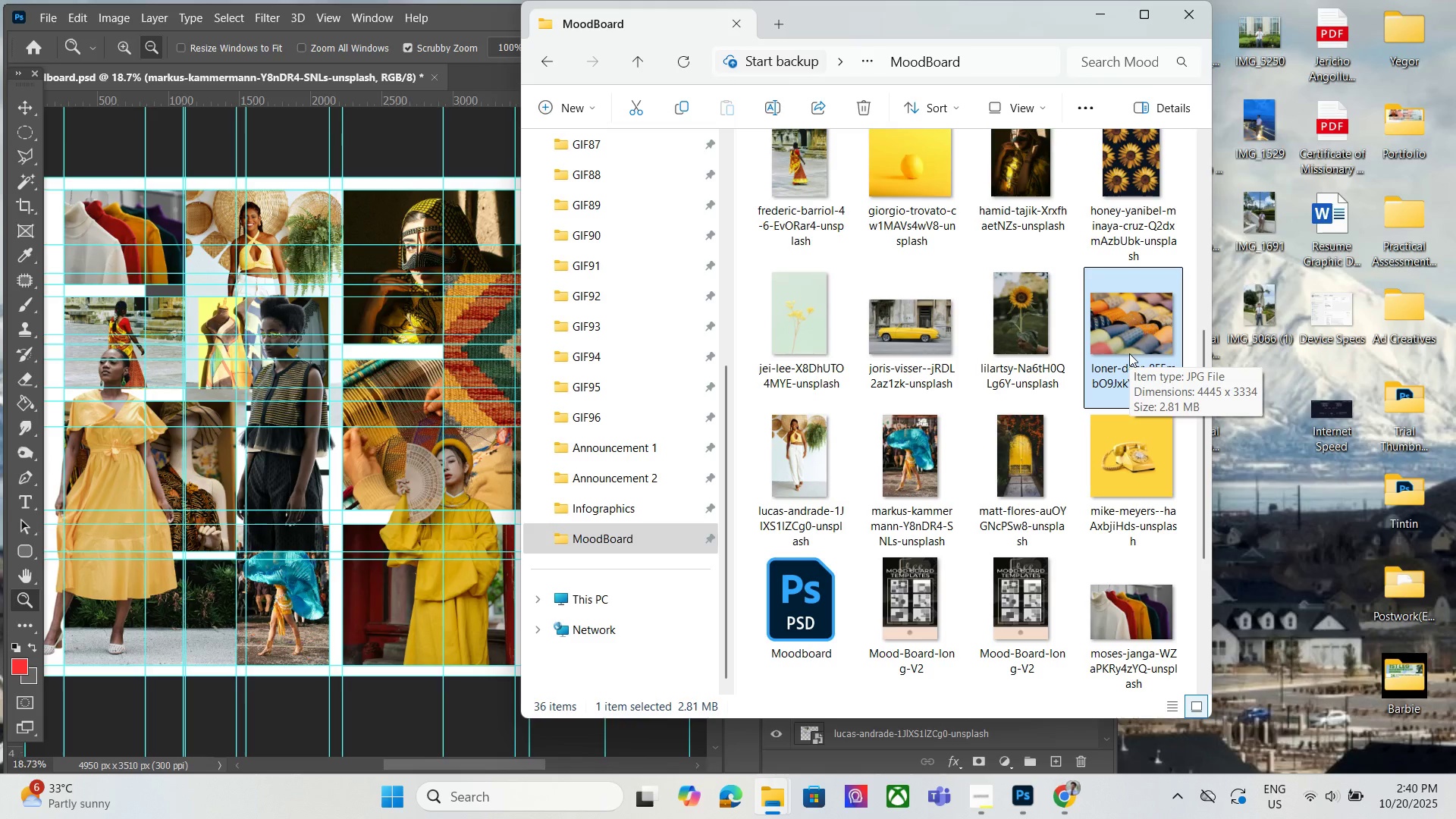 
left_click_drag(start_coordinate=[1129, 350], to_coordinate=[174, 296])
 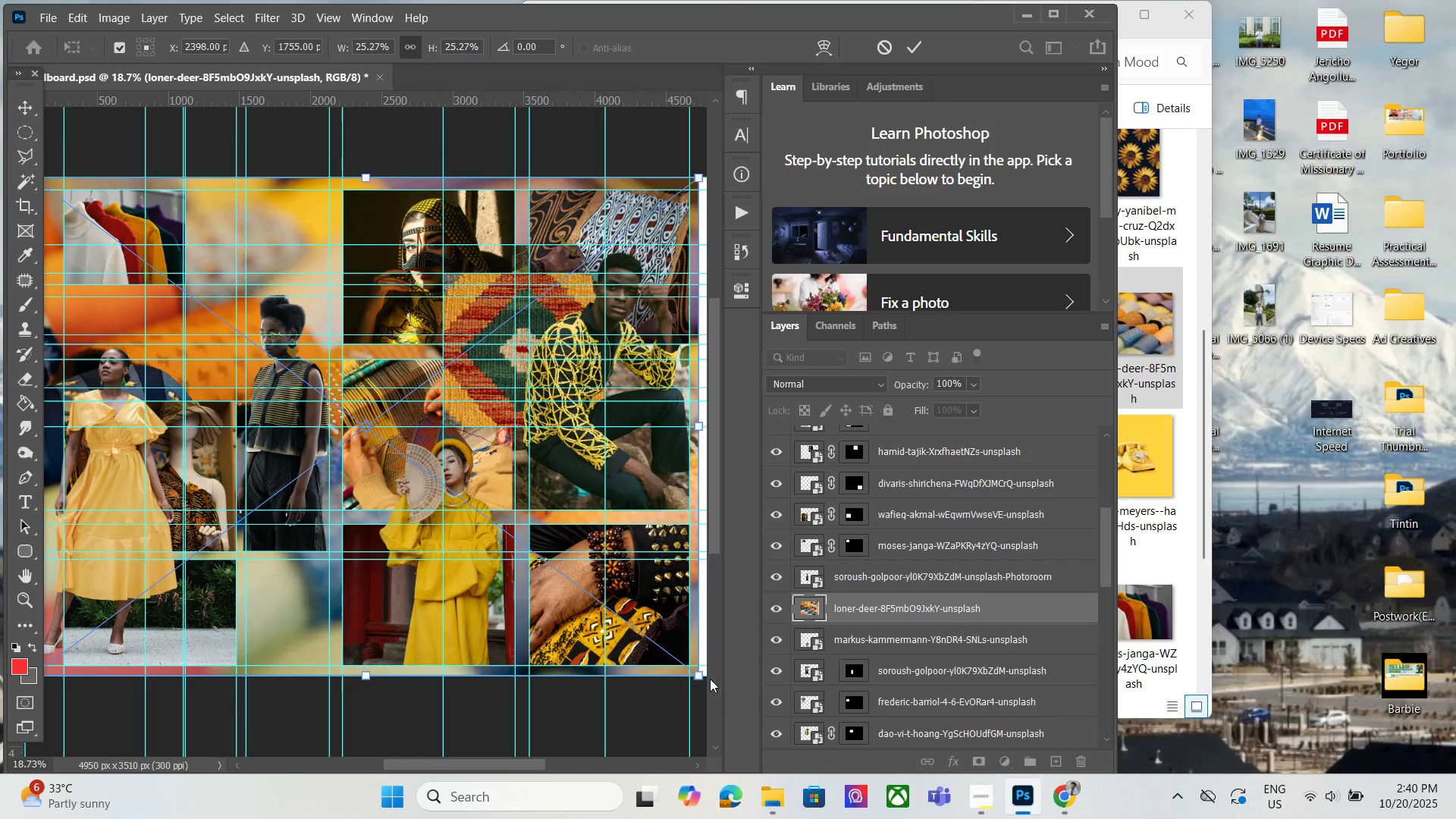 
left_click_drag(start_coordinate=[700, 673], to_coordinate=[166, 318])
 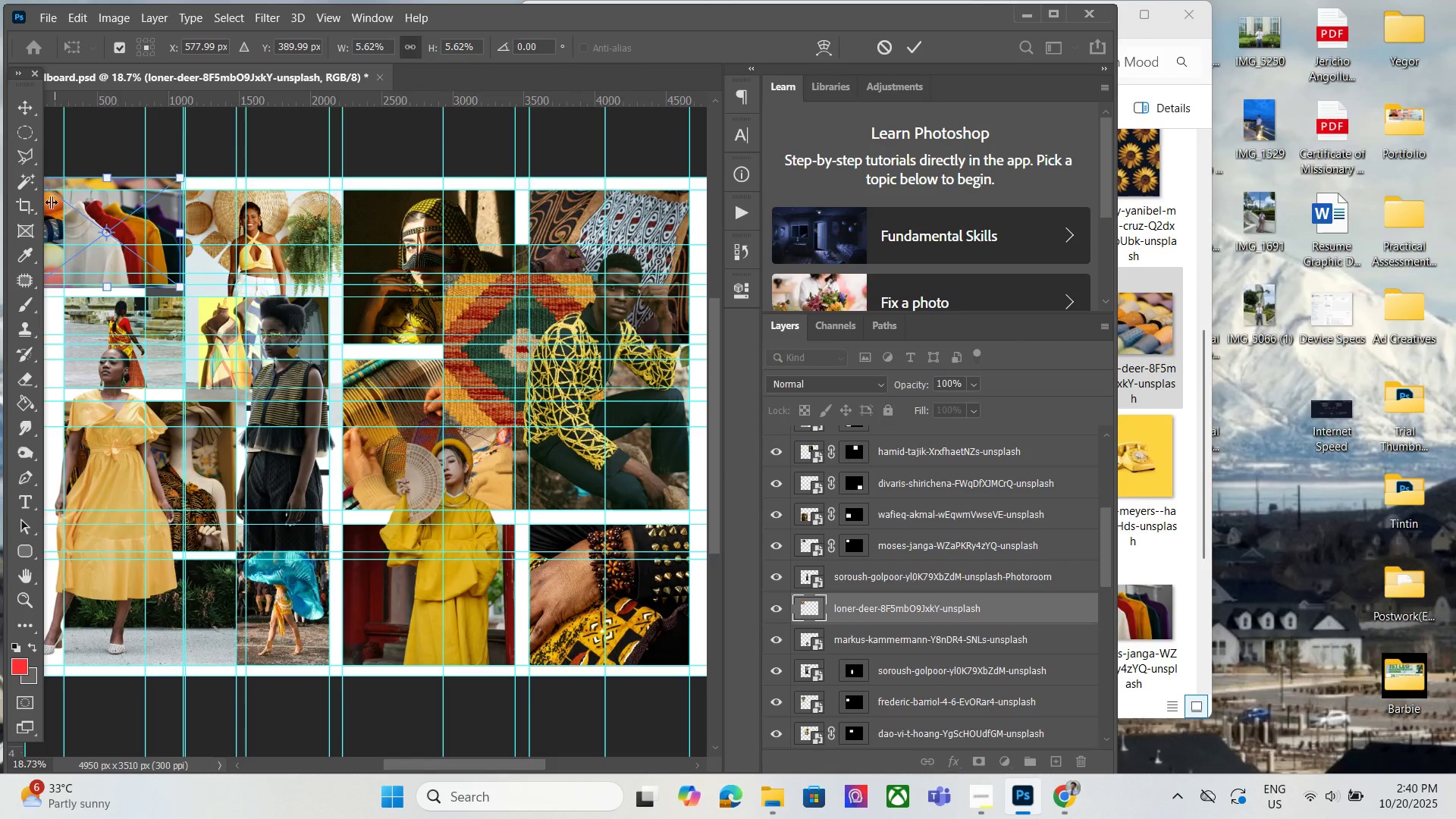 
left_click_drag(start_coordinate=[51, 203], to_coordinate=[148, 268])
 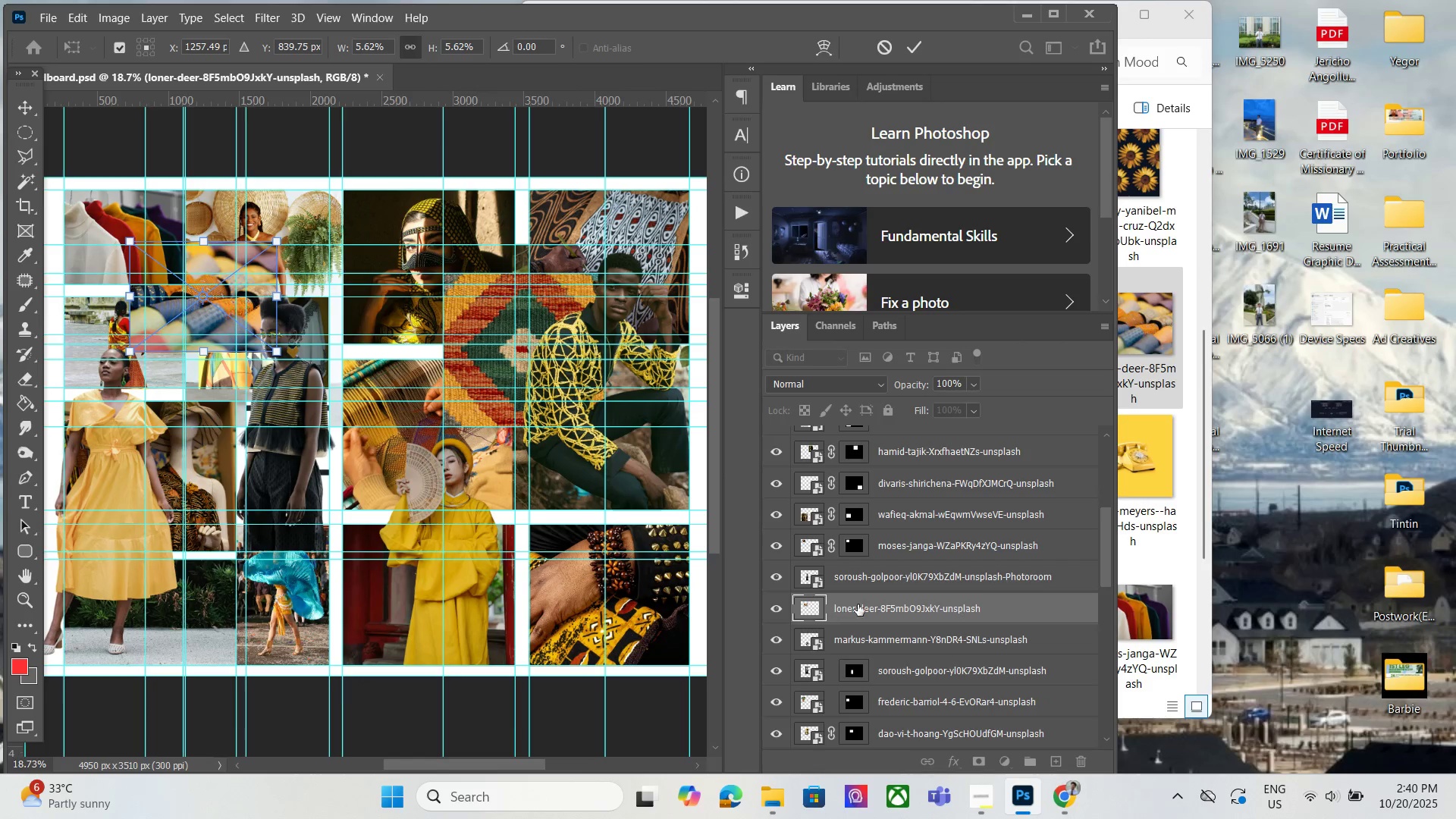 
left_click_drag(start_coordinate=[861, 601], to_coordinate=[858, 536])
 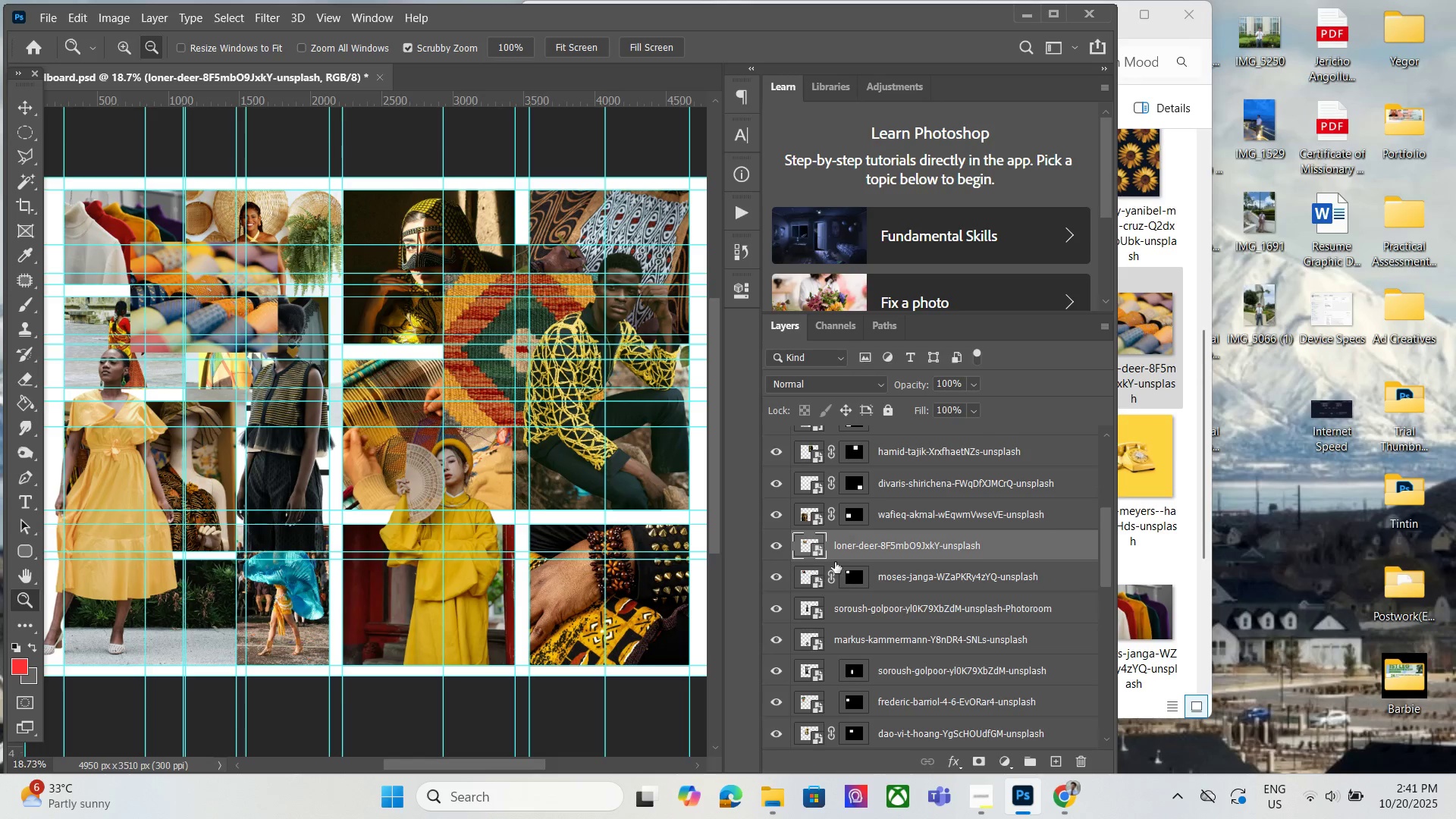 
scroll: coordinate [899, 664], scroll_direction: down, amount: 14.0
 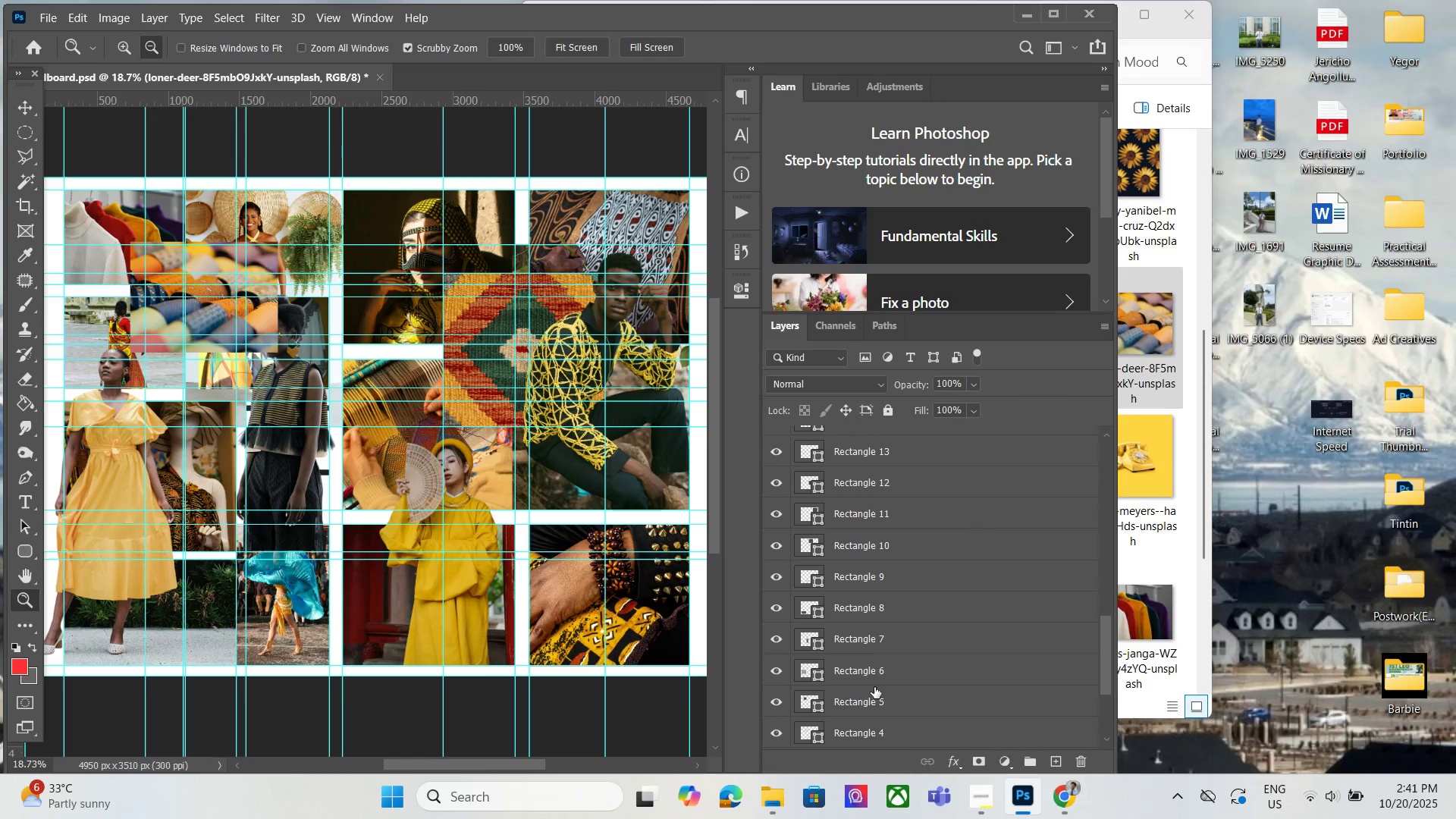 
left_click_drag(start_coordinate=[872, 686], to_coordinate=[867, 684])
 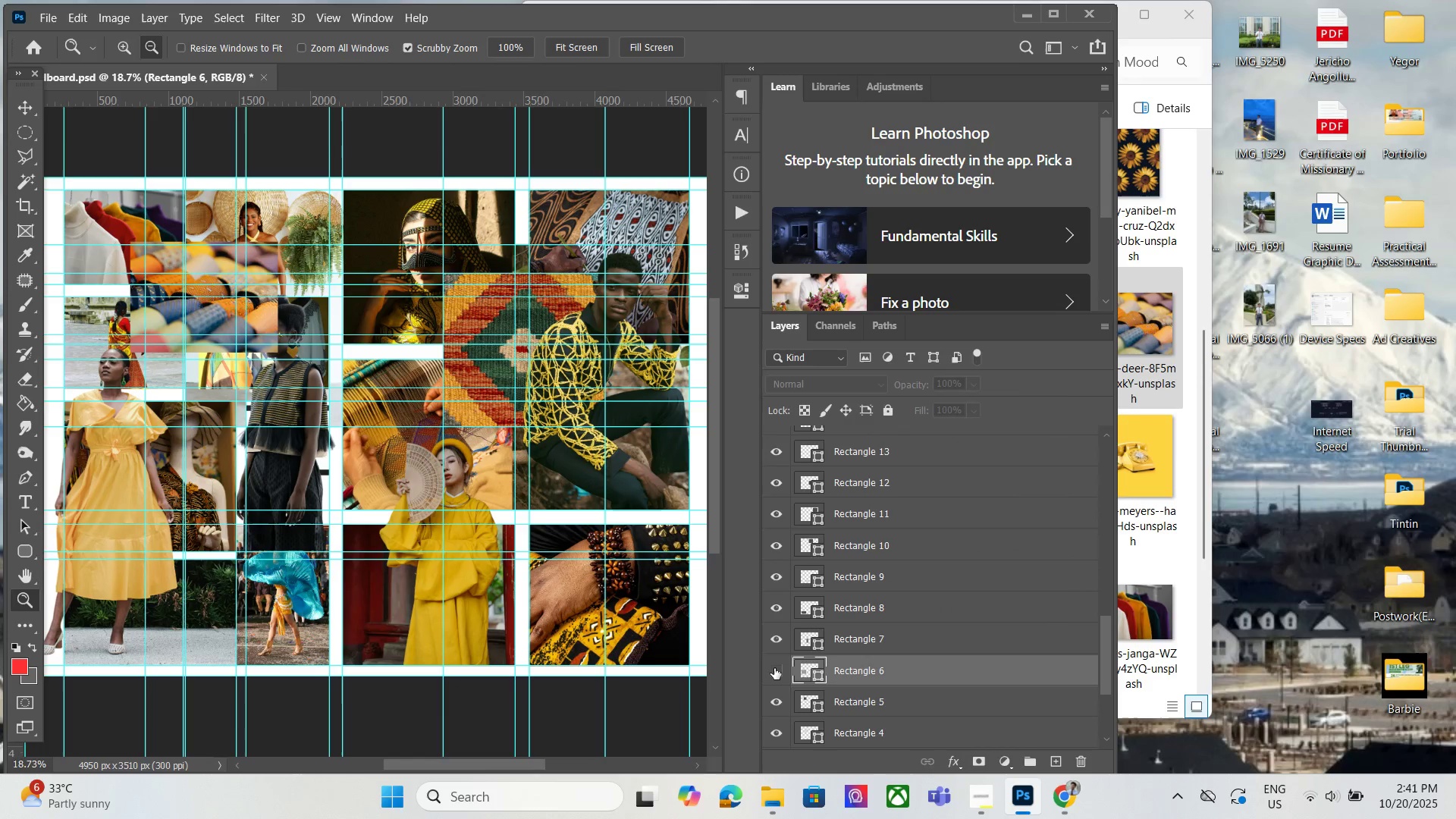 
double_click([774, 668])
 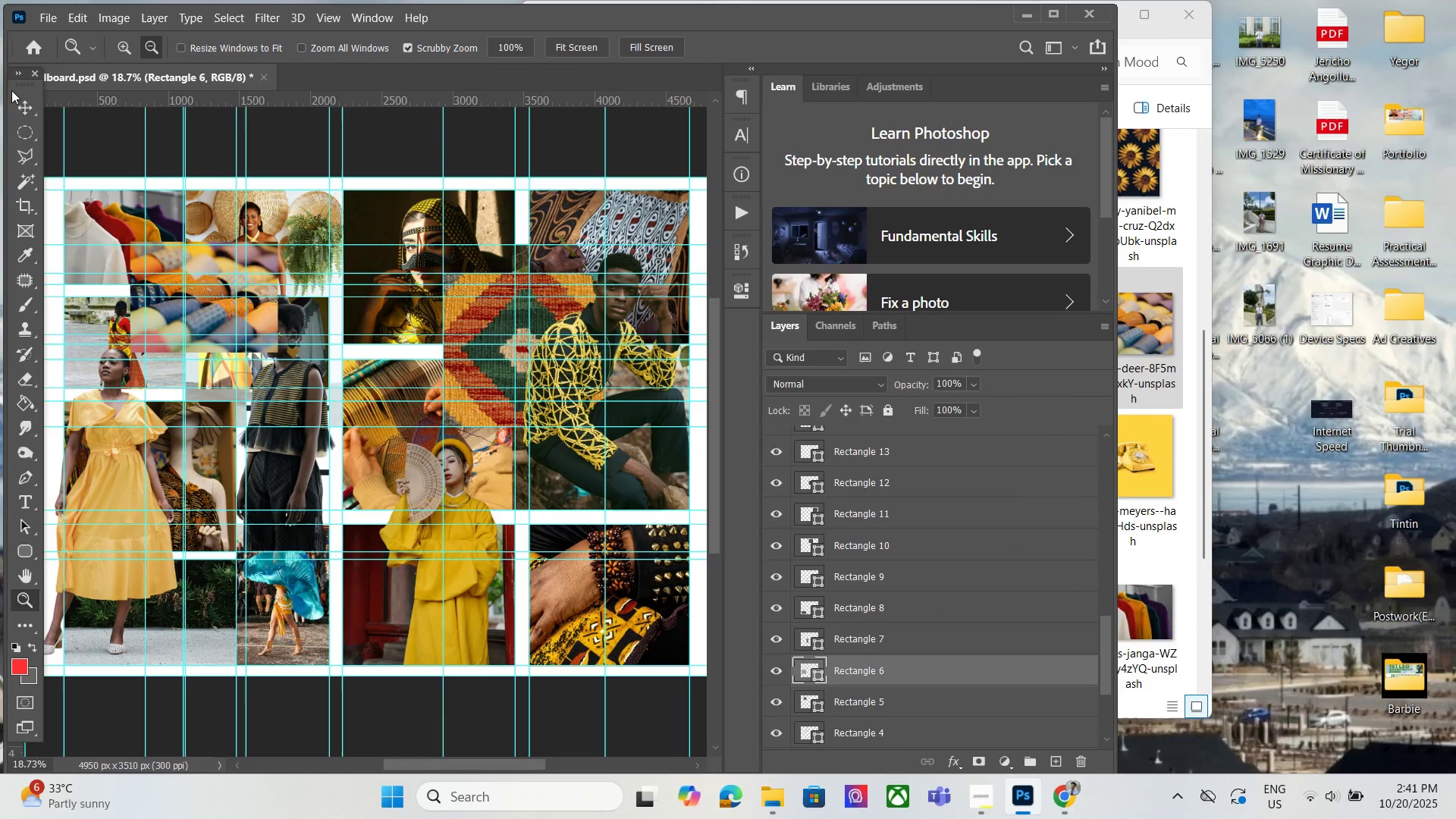 
left_click([25, 97])
 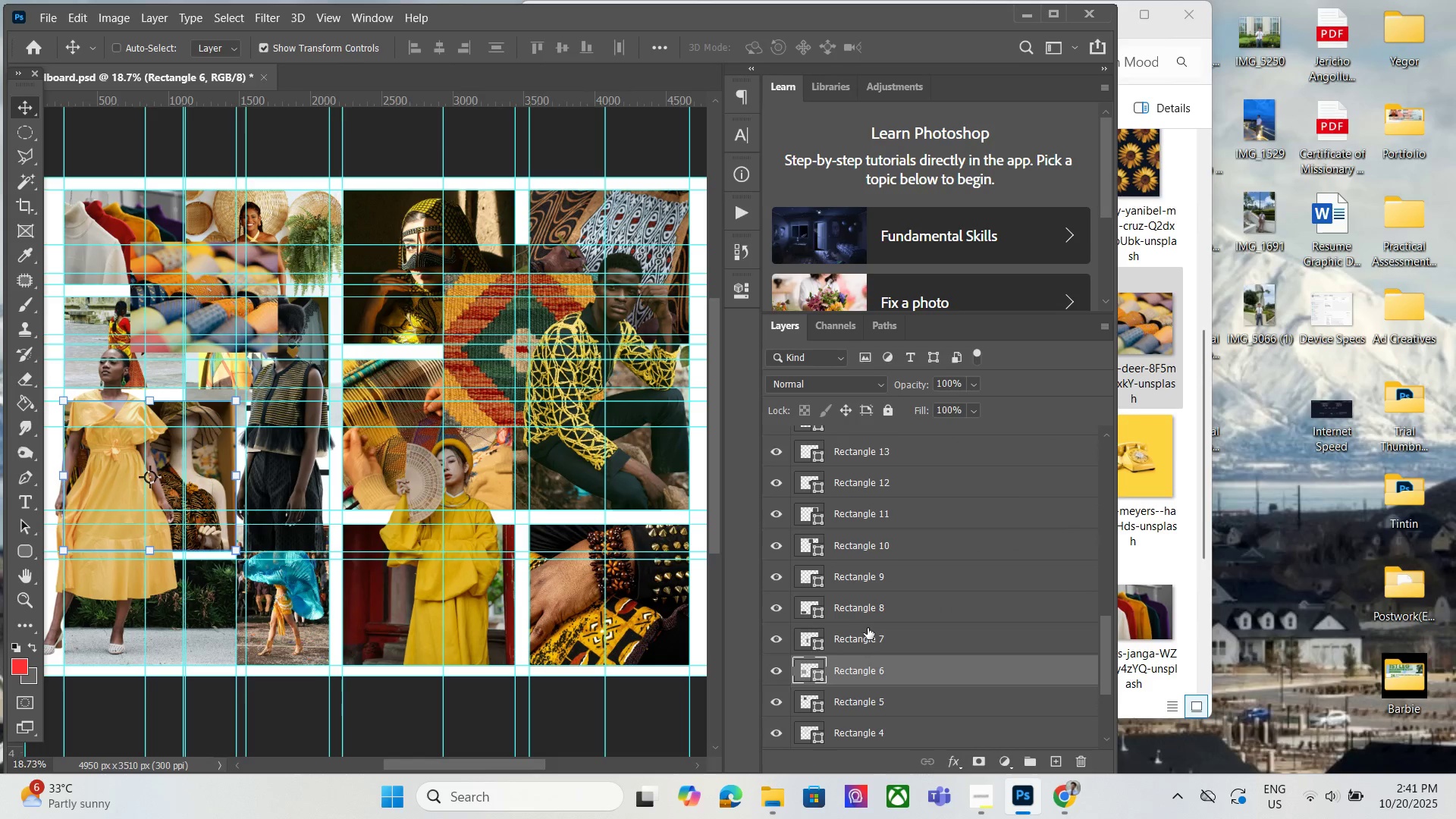 
left_click([870, 632])
 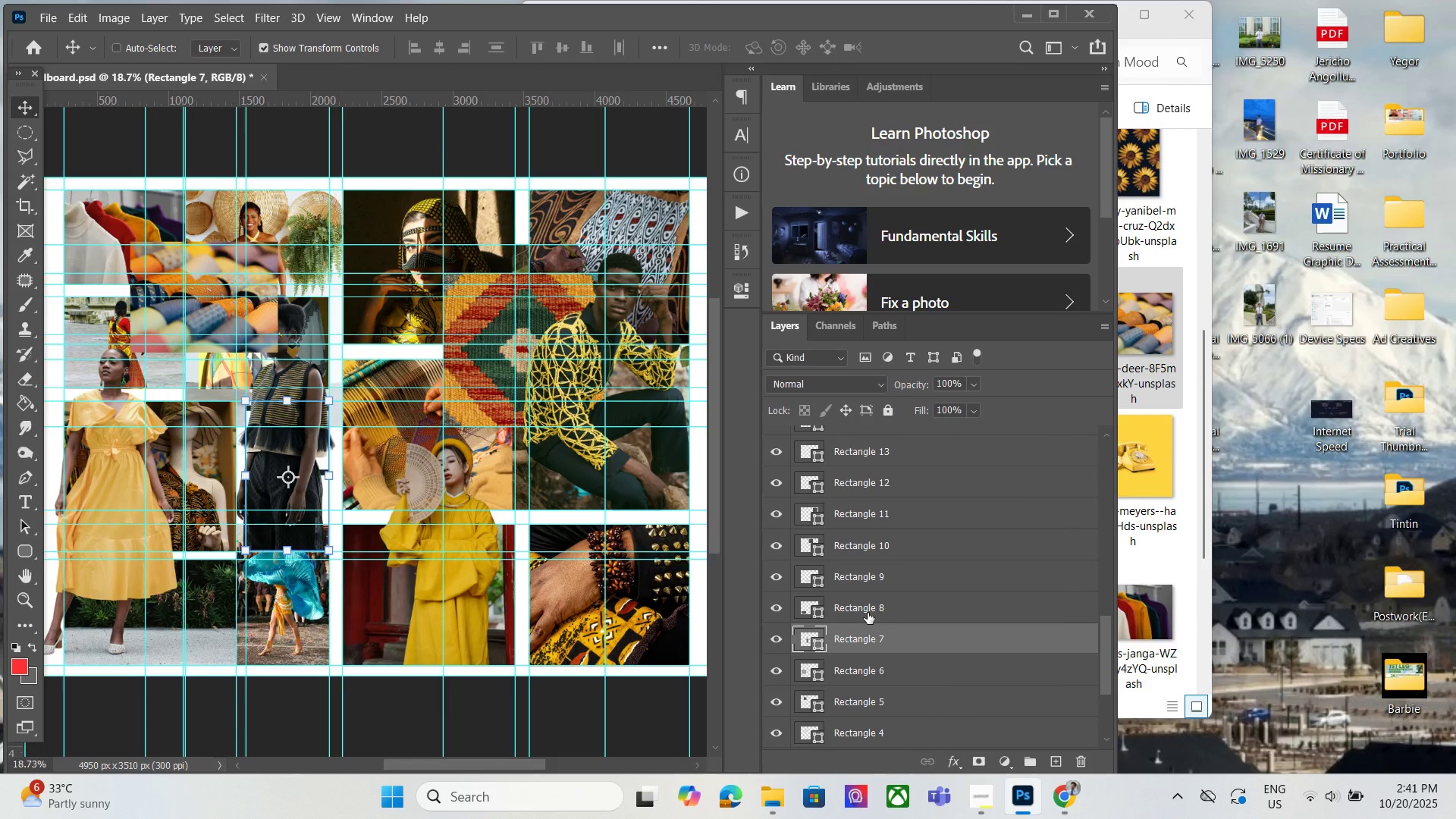 
left_click([868, 613])
 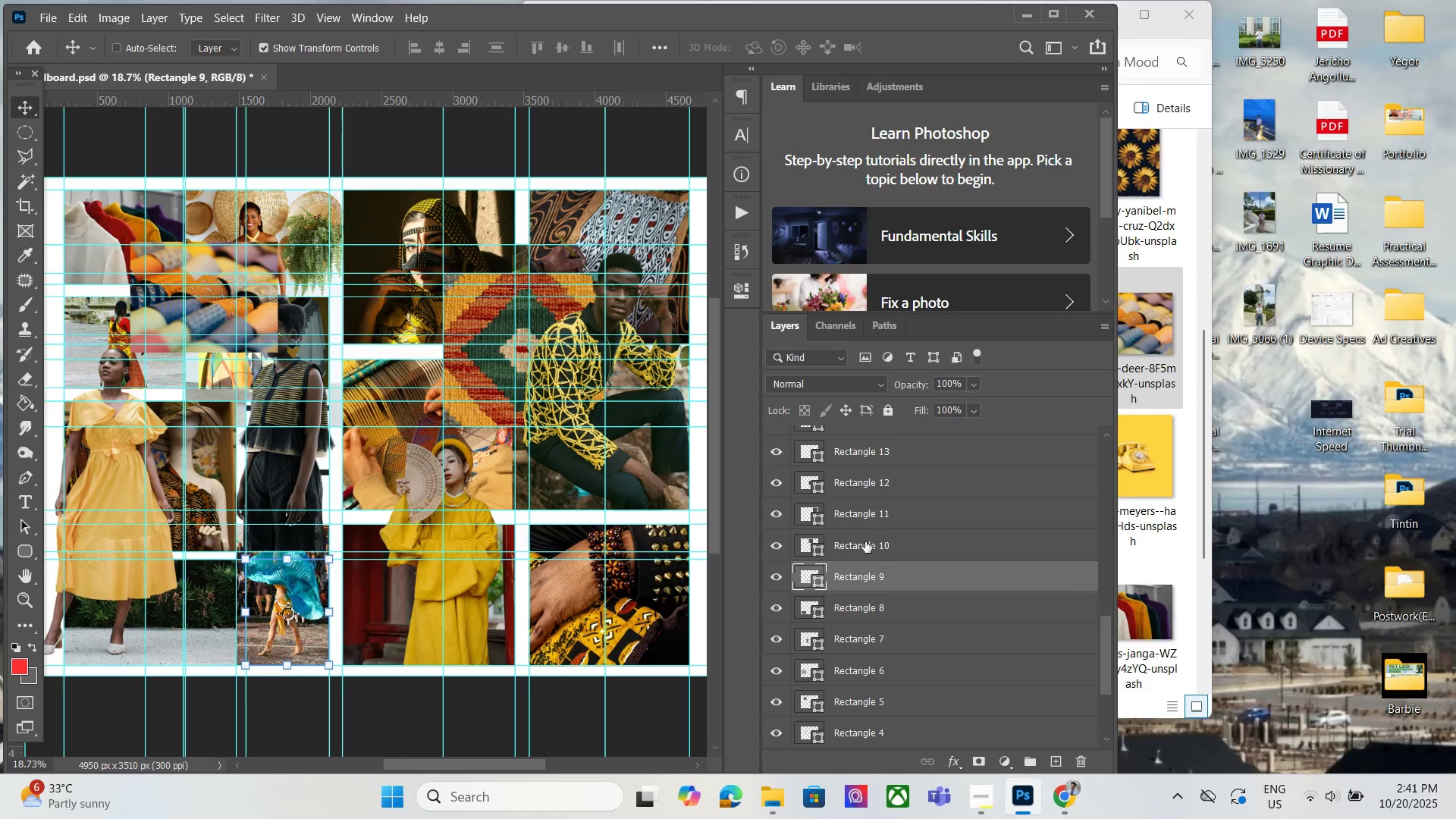 
double_click([865, 519])
 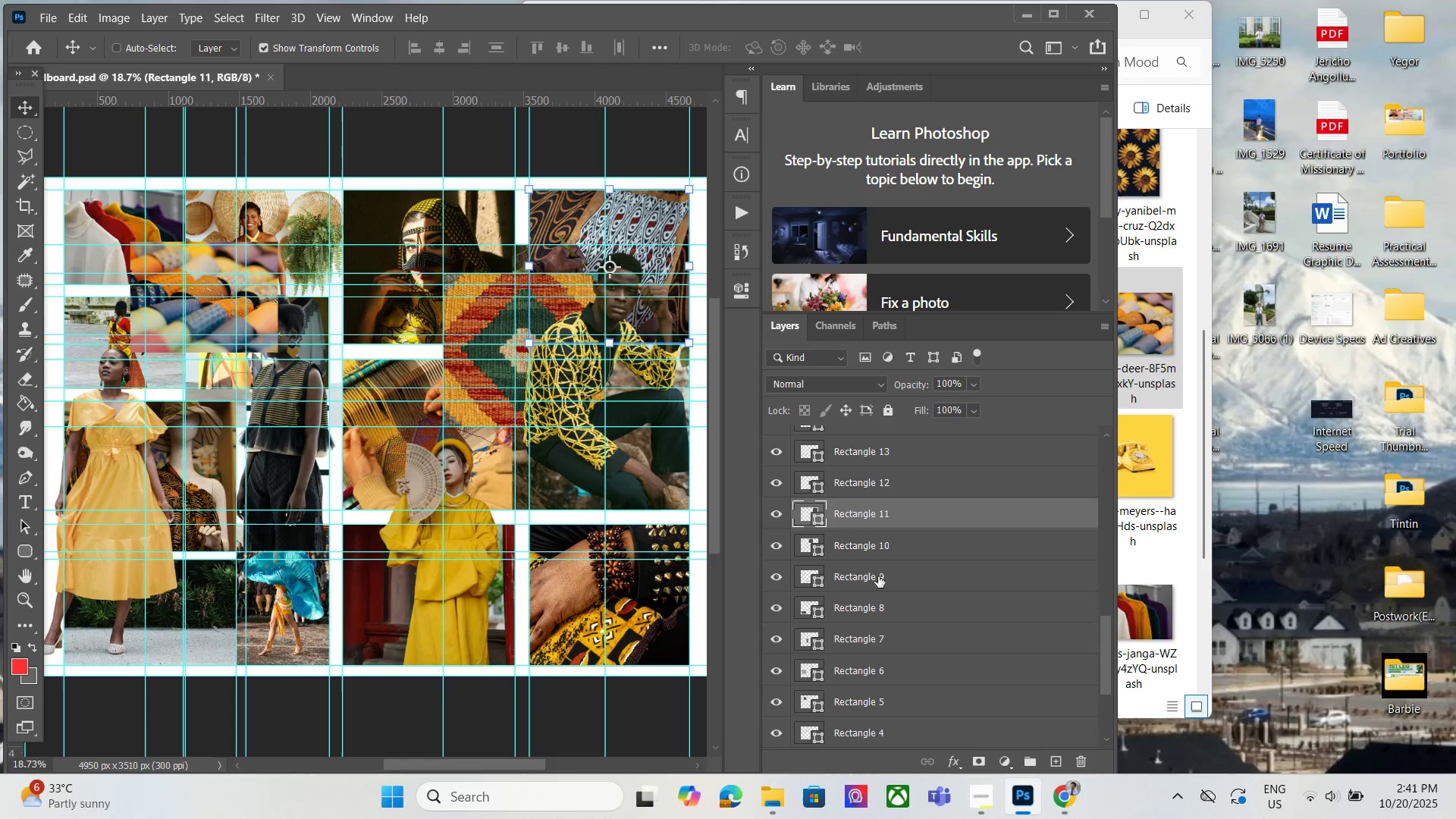 
scroll: coordinate [880, 583], scroll_direction: down, amount: 5.0
 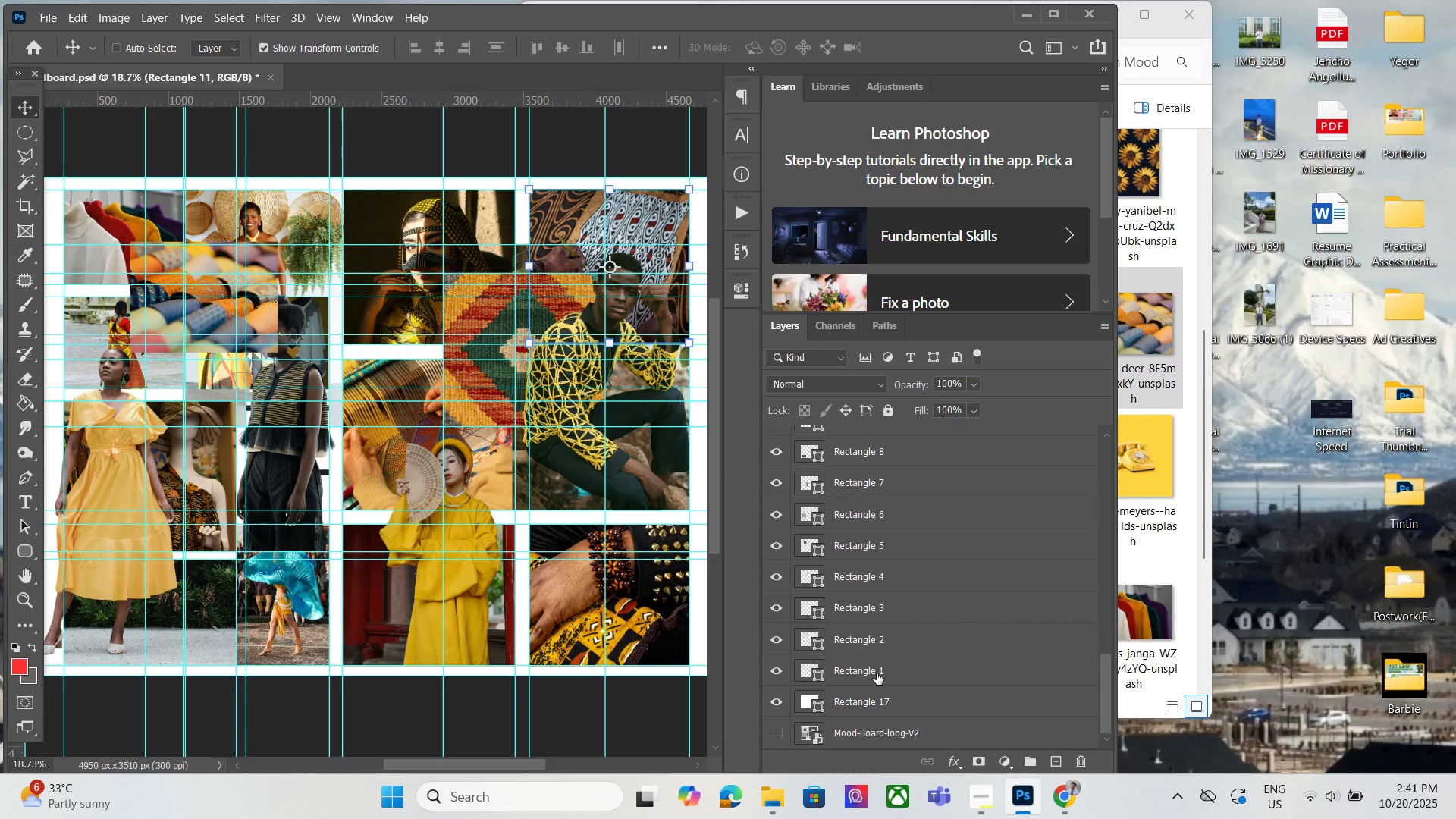 
left_click([877, 673])
 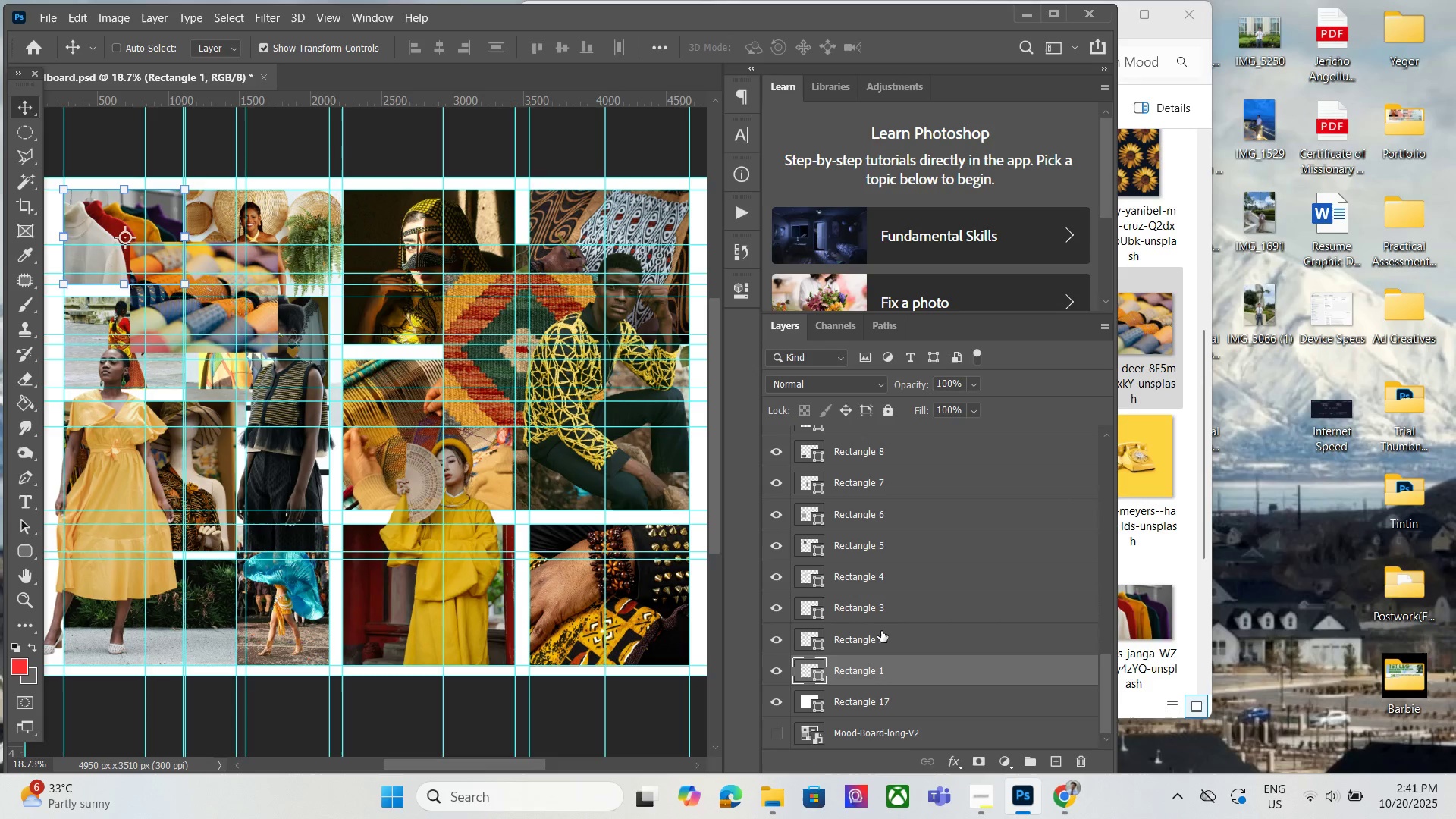 
left_click([881, 631])
 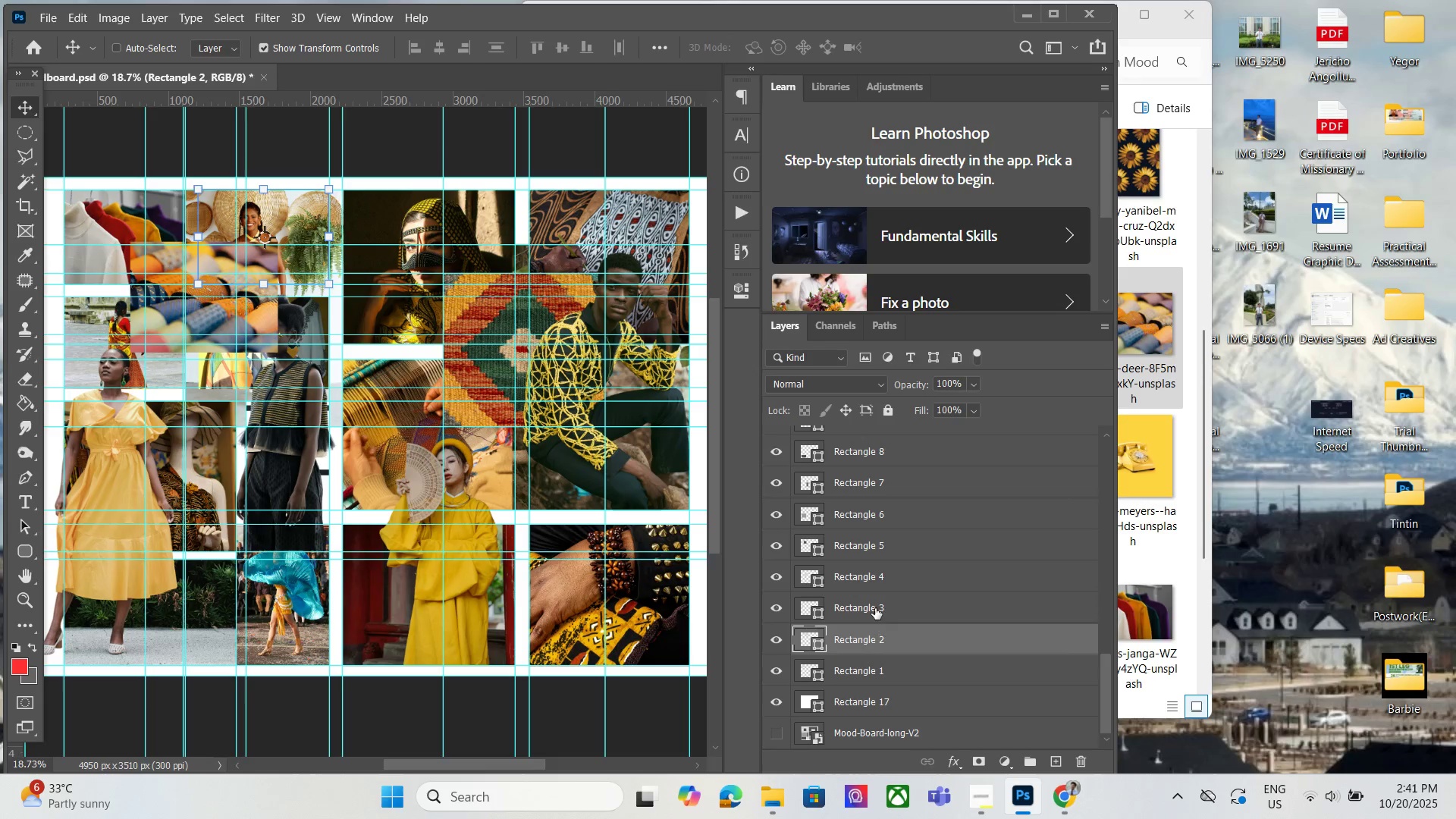 
left_click([875, 608])
 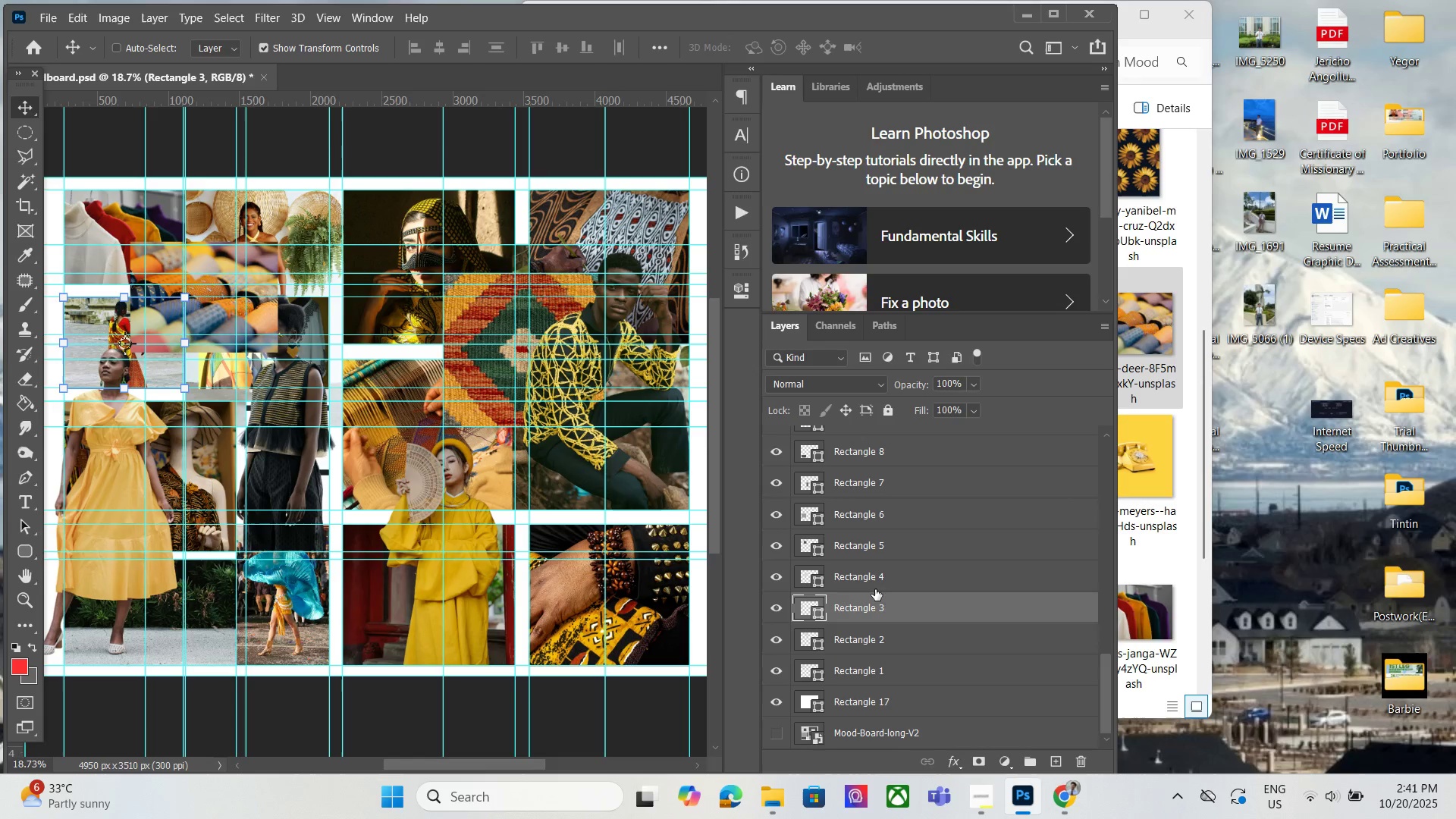 
left_click([874, 579])
 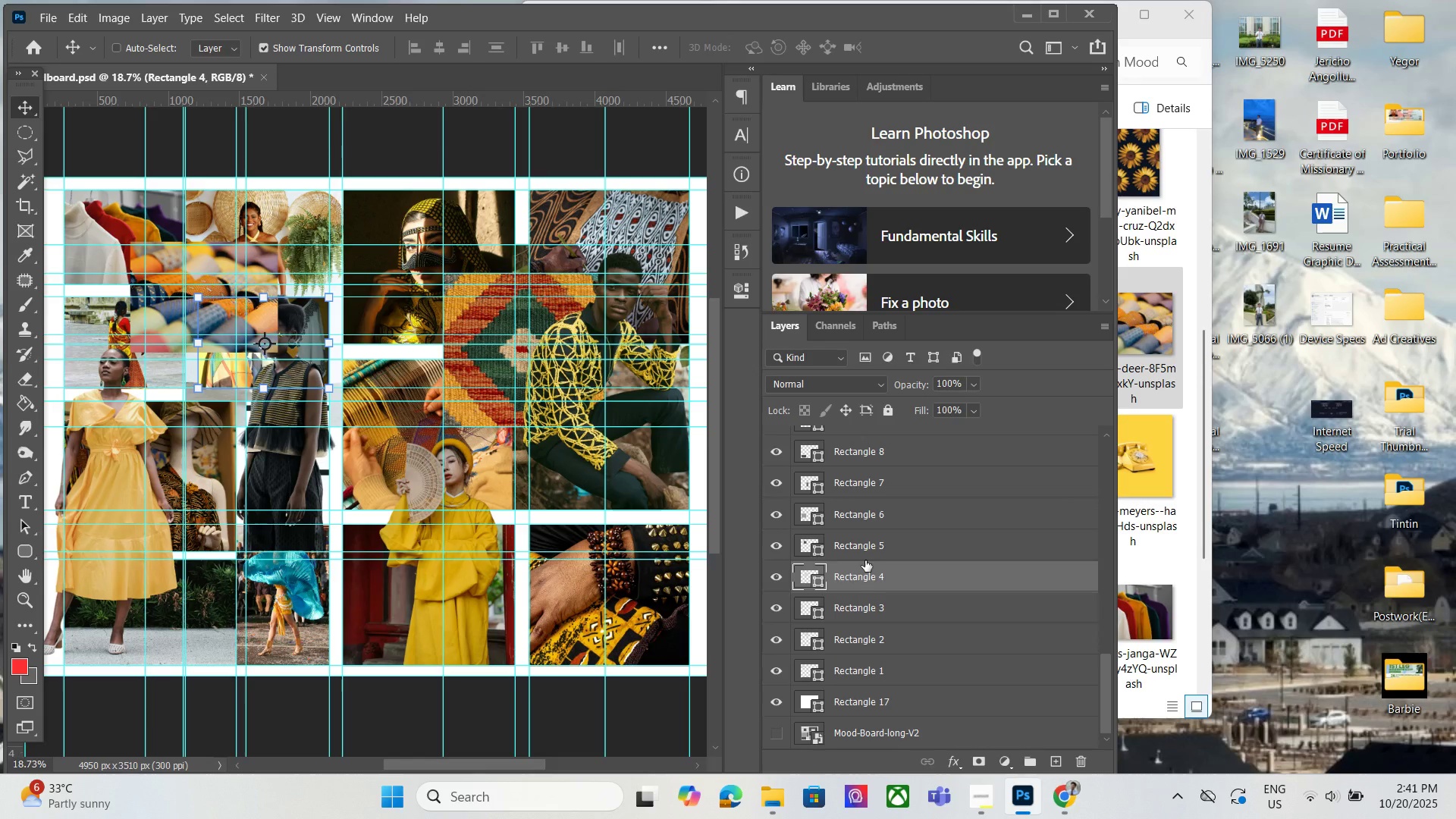 
left_click([865, 554])
 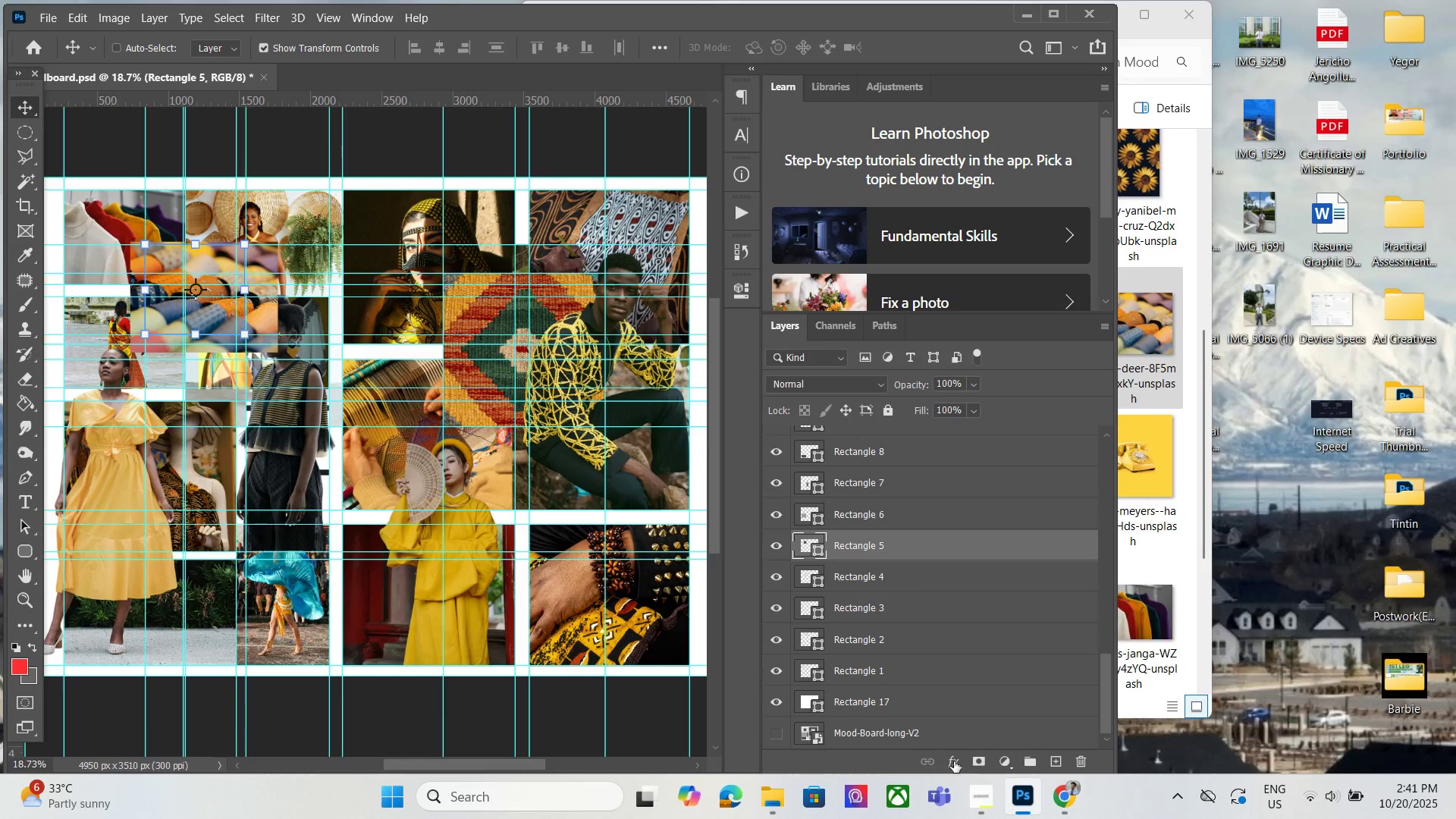 
hold_key(key=ControlLeft, duration=0.57)
 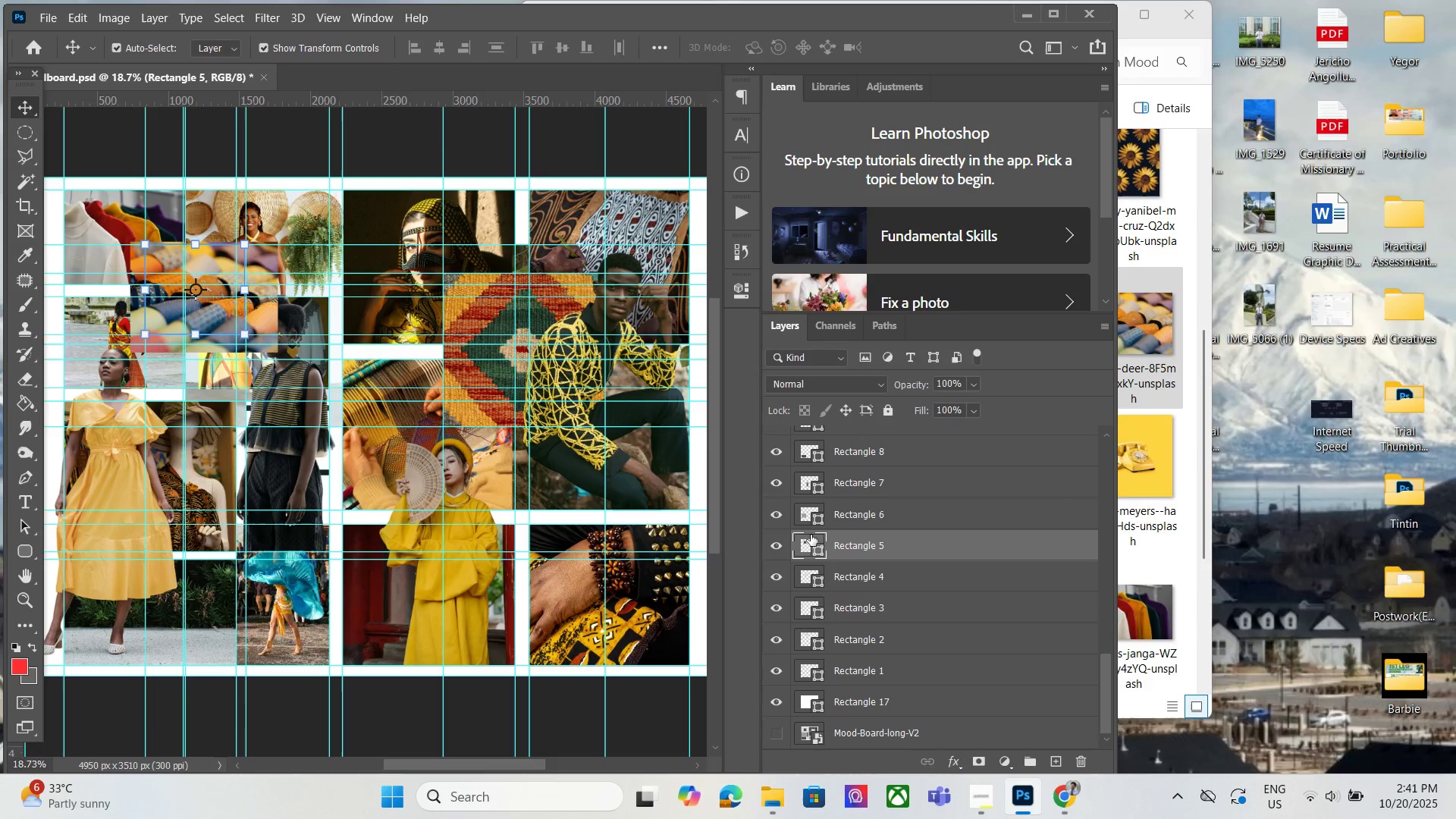 
hold_key(key=ControlLeft, duration=0.56)
left_click([812, 542])
 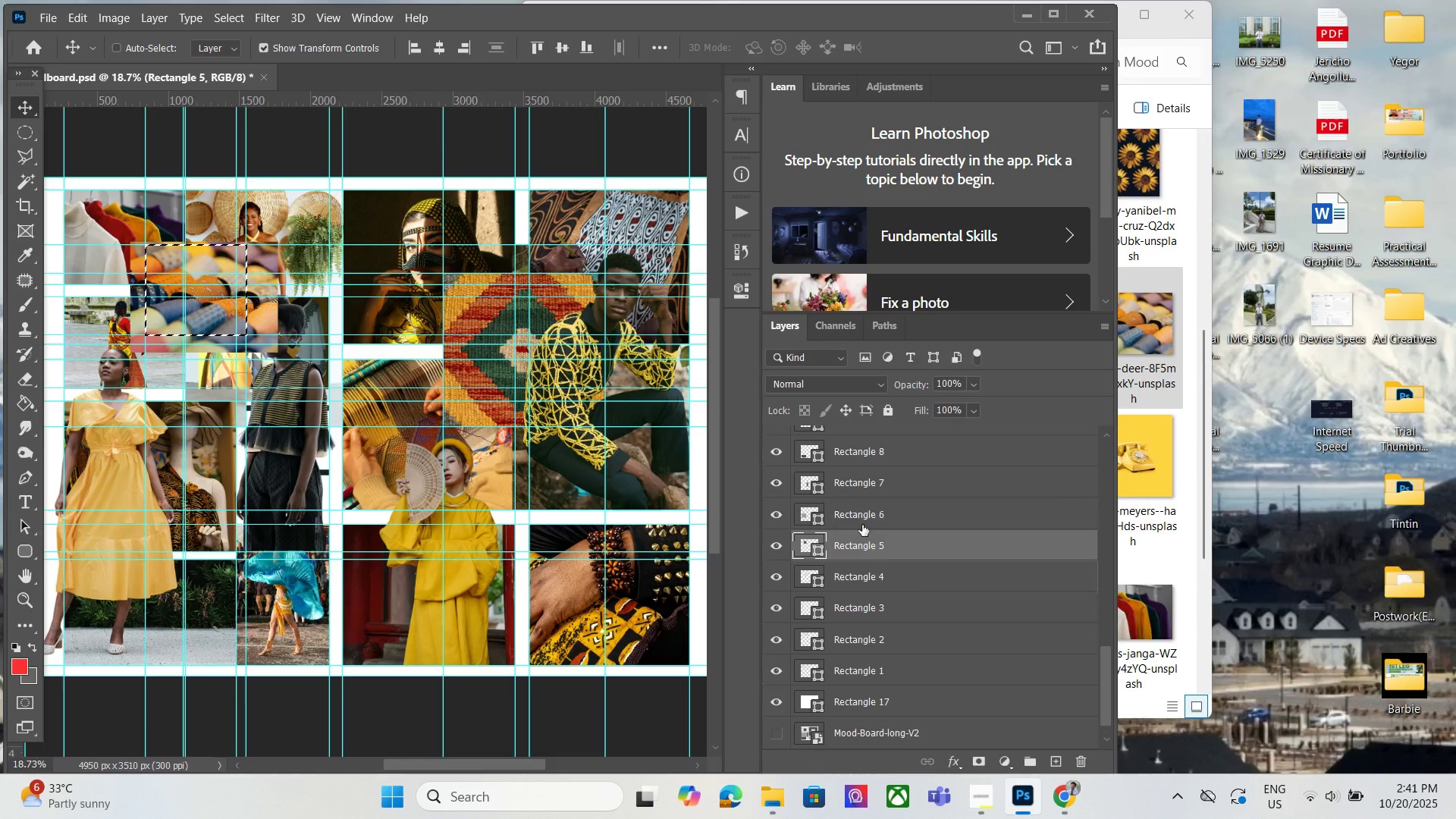 
scroll: coordinate [863, 512], scroll_direction: up, amount: 13.0
 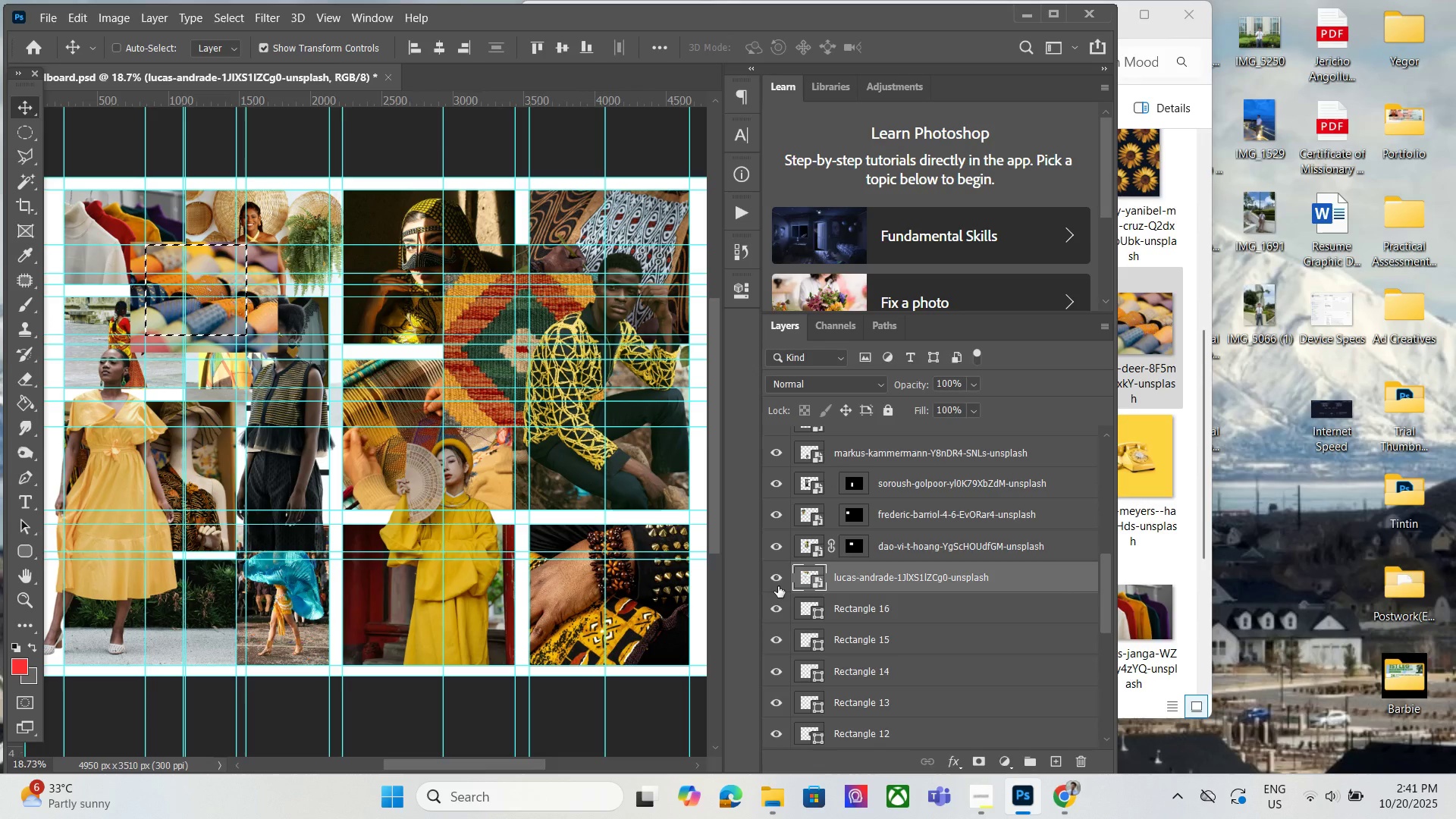 
double_click([774, 584])
 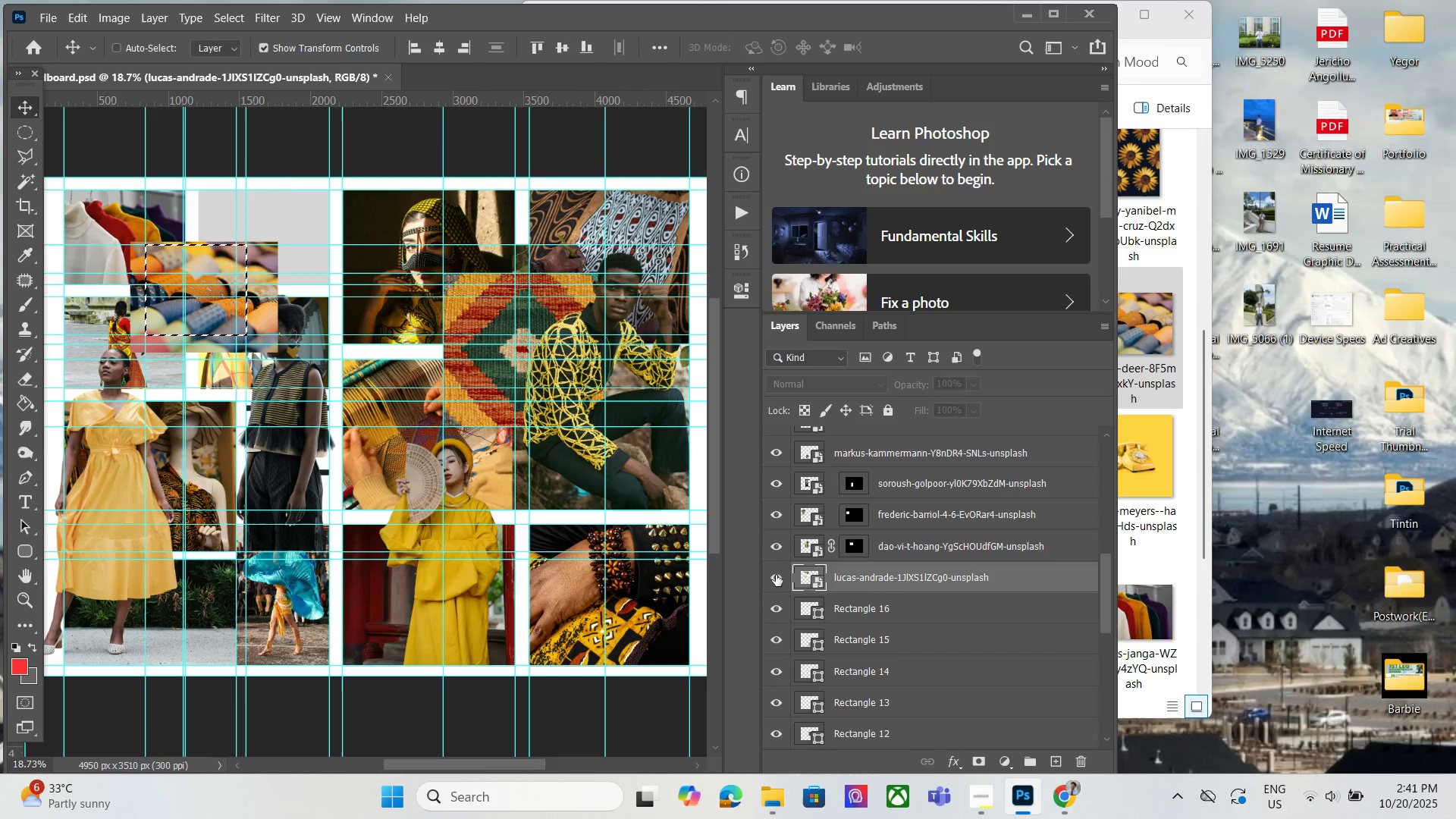 
triple_click([776, 575])
 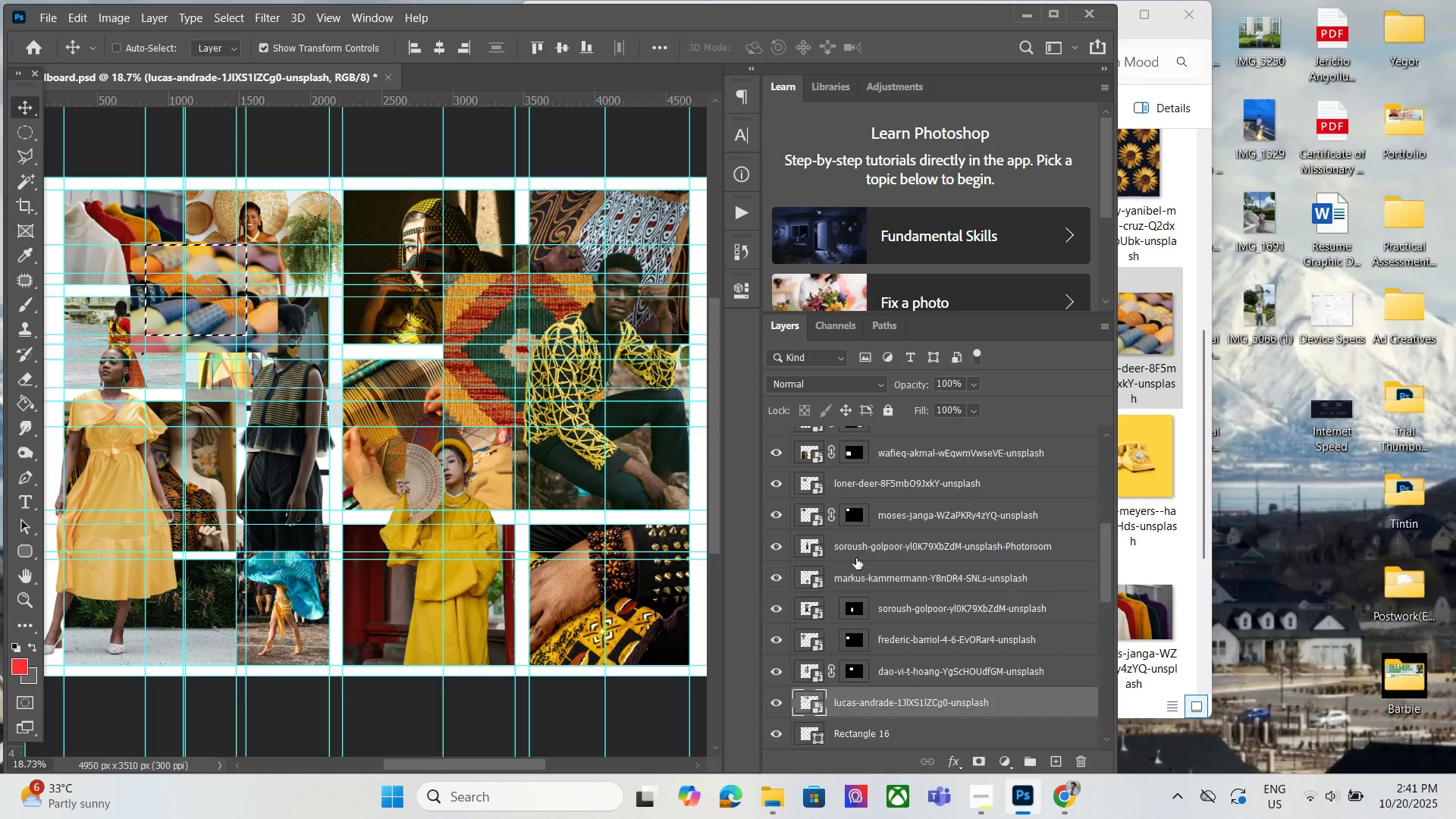 
scroll: coordinate [856, 558], scroll_direction: up, amount: 5.0
 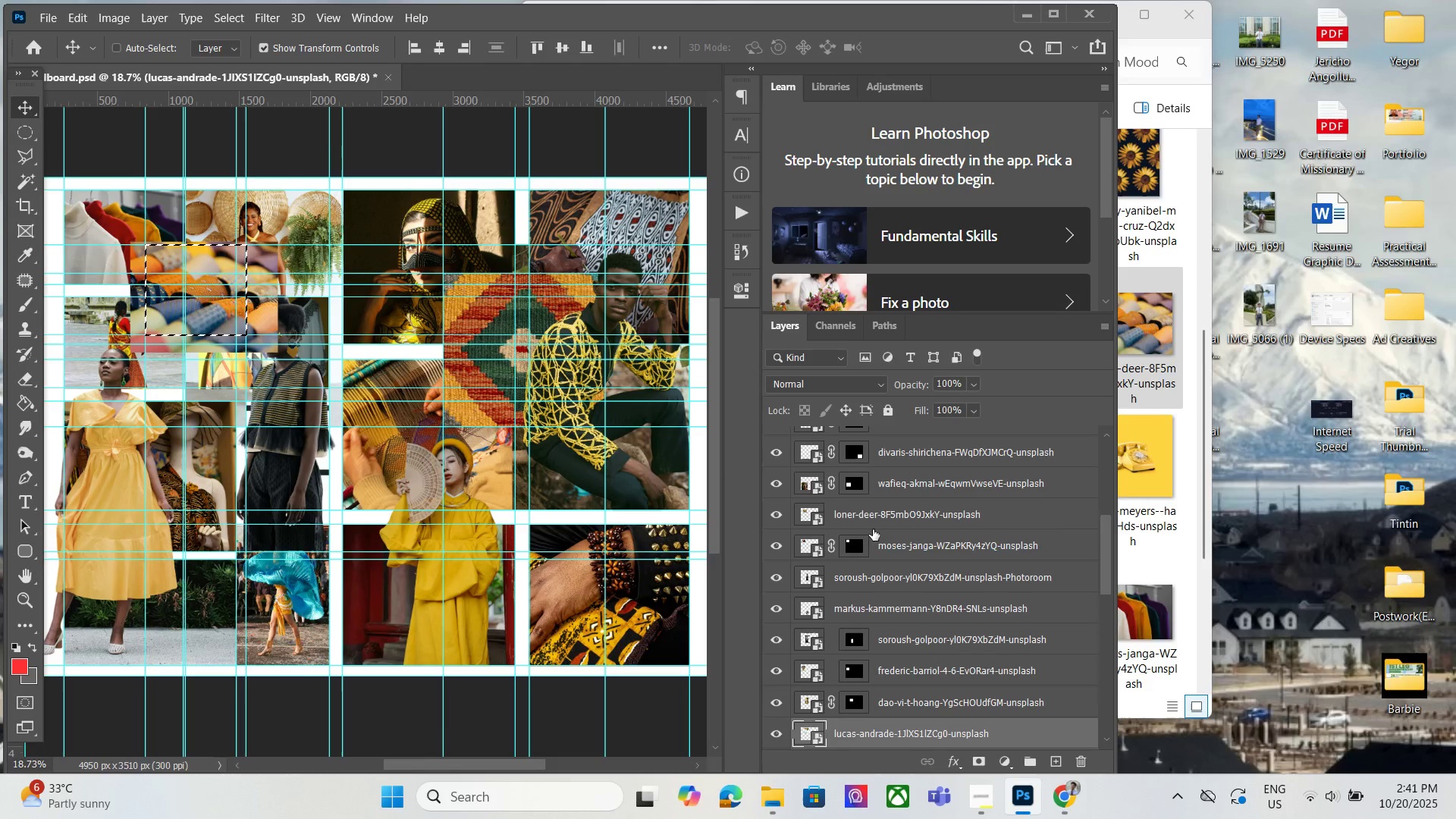 
left_click([873, 529])
 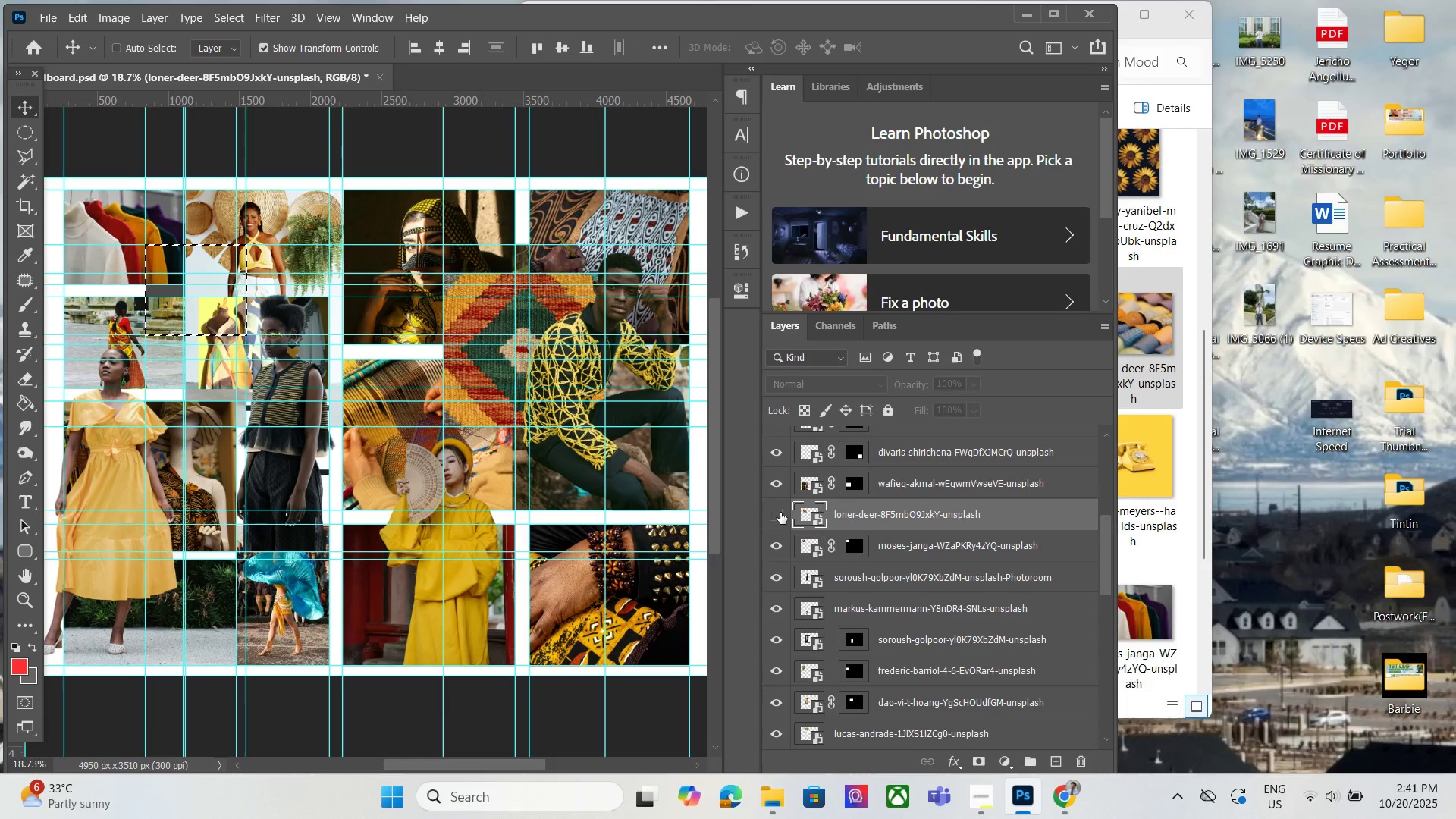 
double_click([780, 513])
 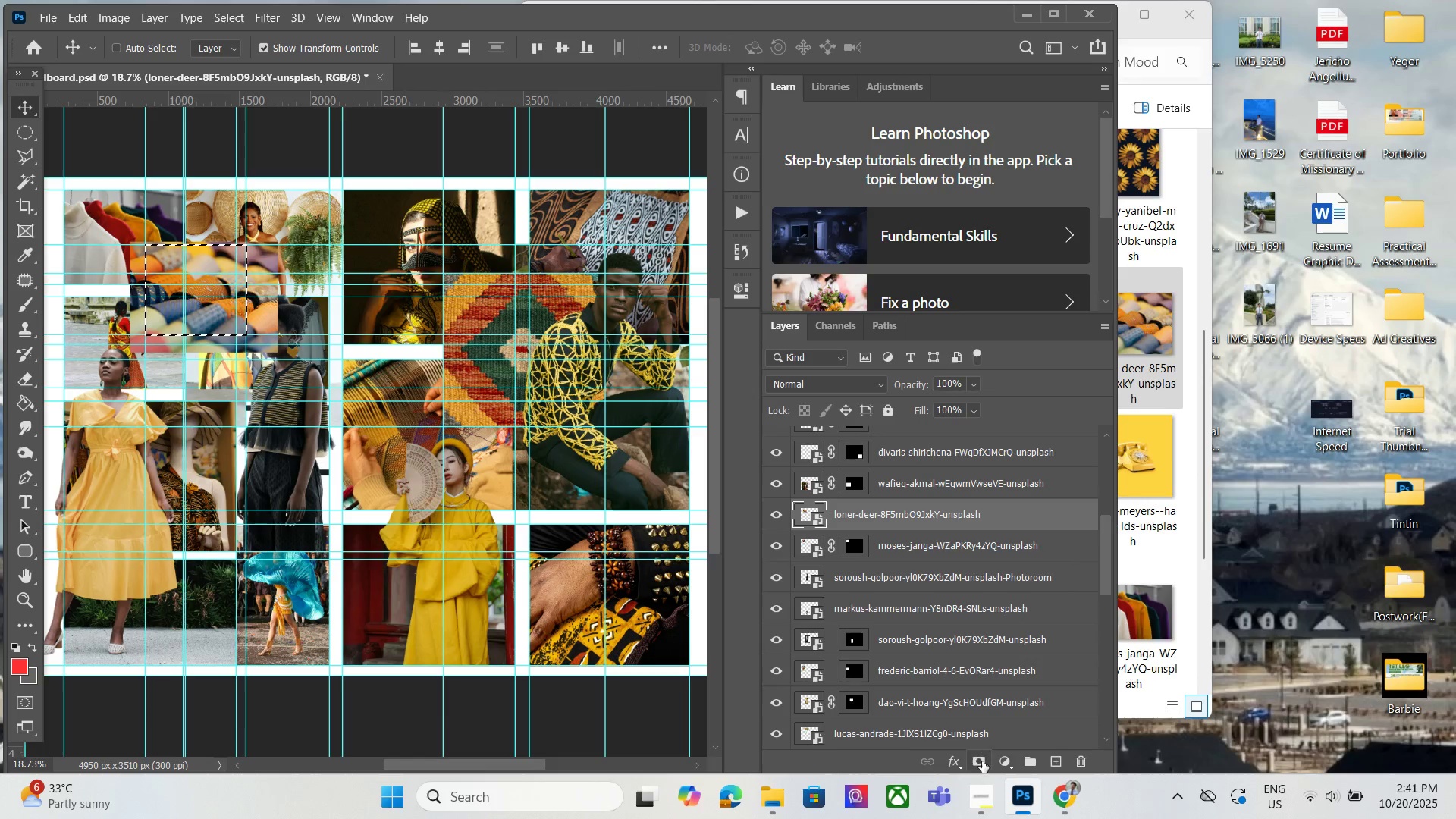 
left_click([982, 762])
 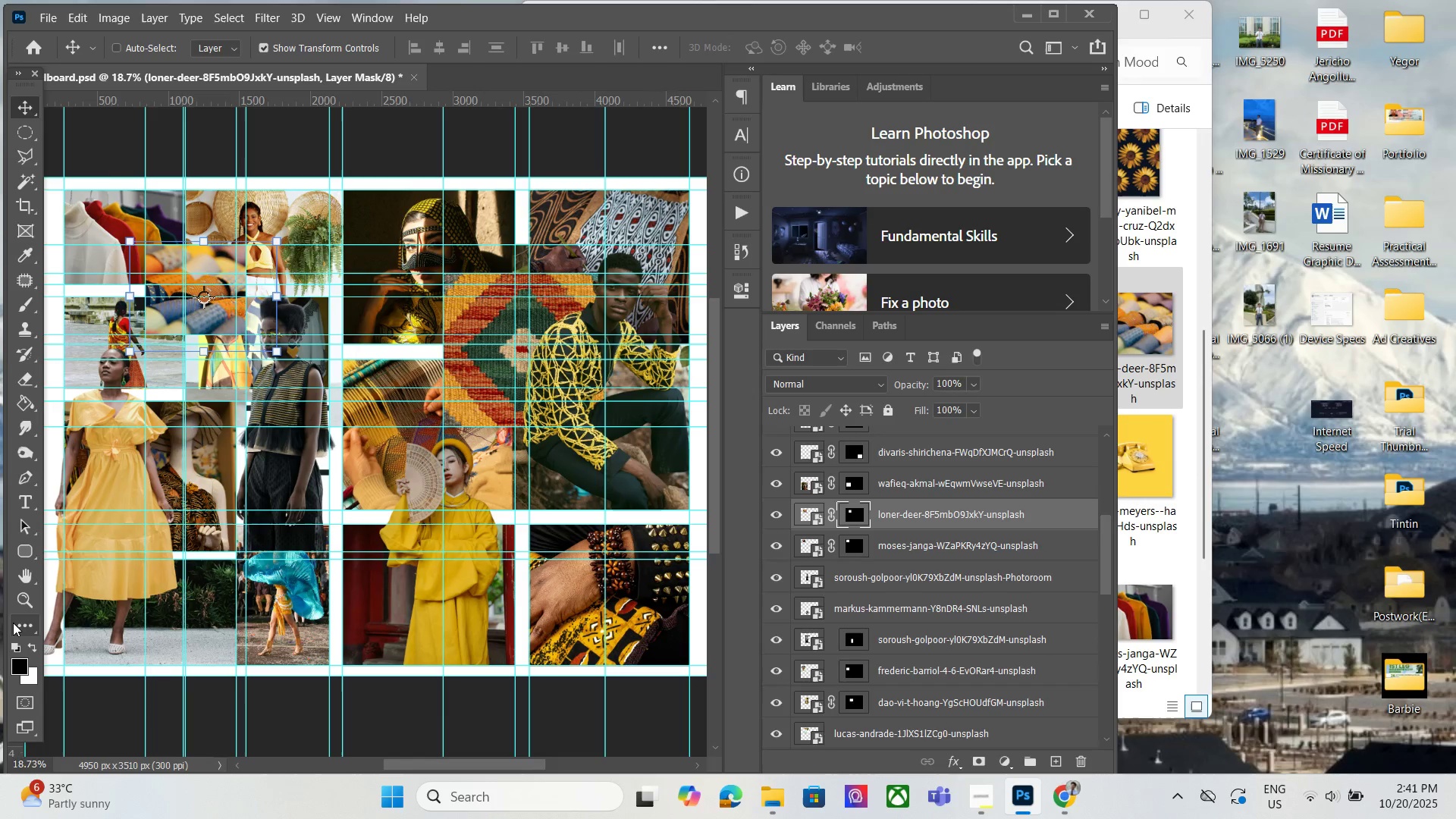 
key(Control+S)
 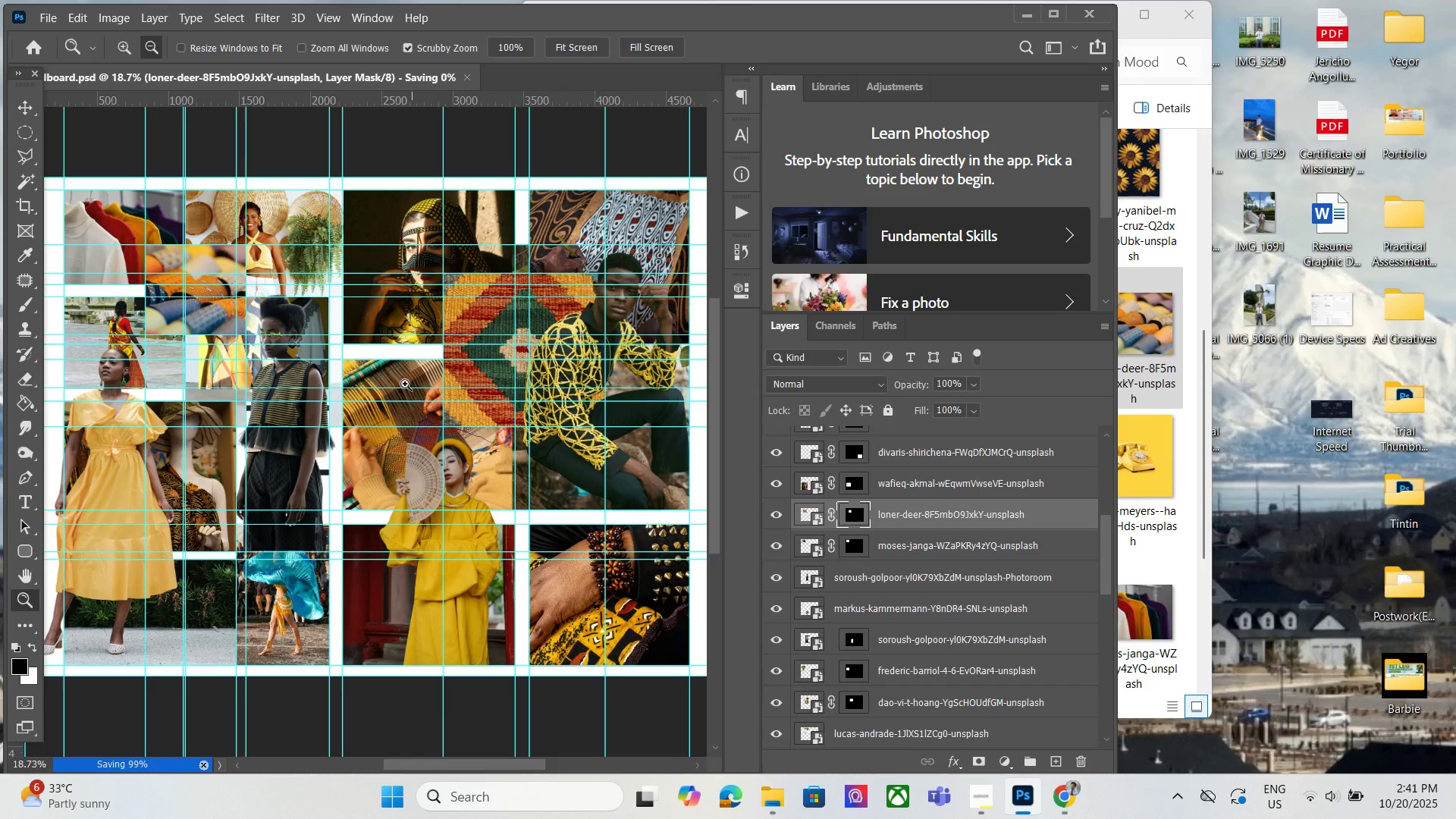 
hold_key(key=AltLeft, duration=0.99)
scroll: coordinate [403, 383], scroll_direction: down, amount: 3.0
 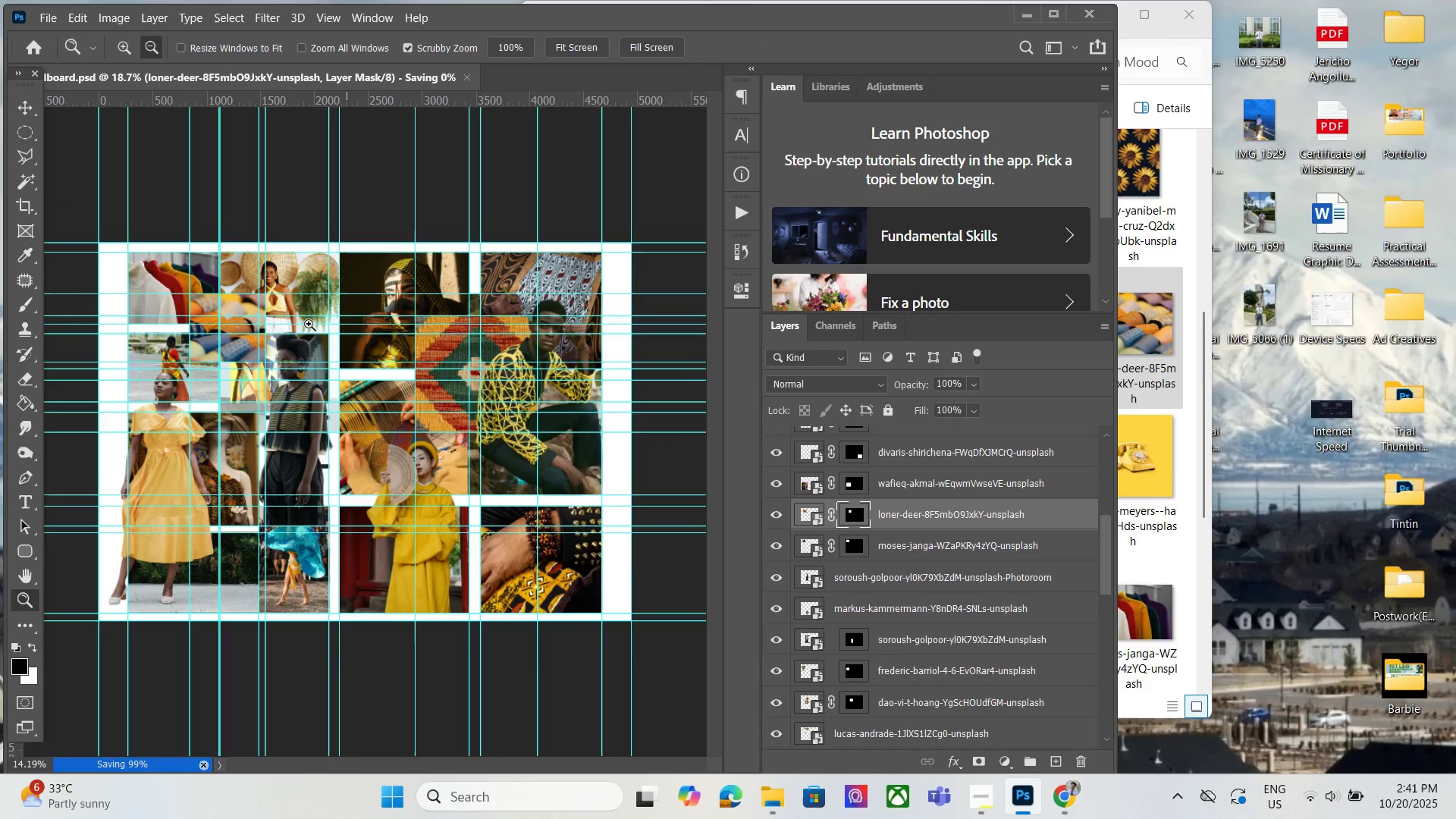 
scroll: coordinate [262, 310], scroll_direction: up, amount: 4.0
 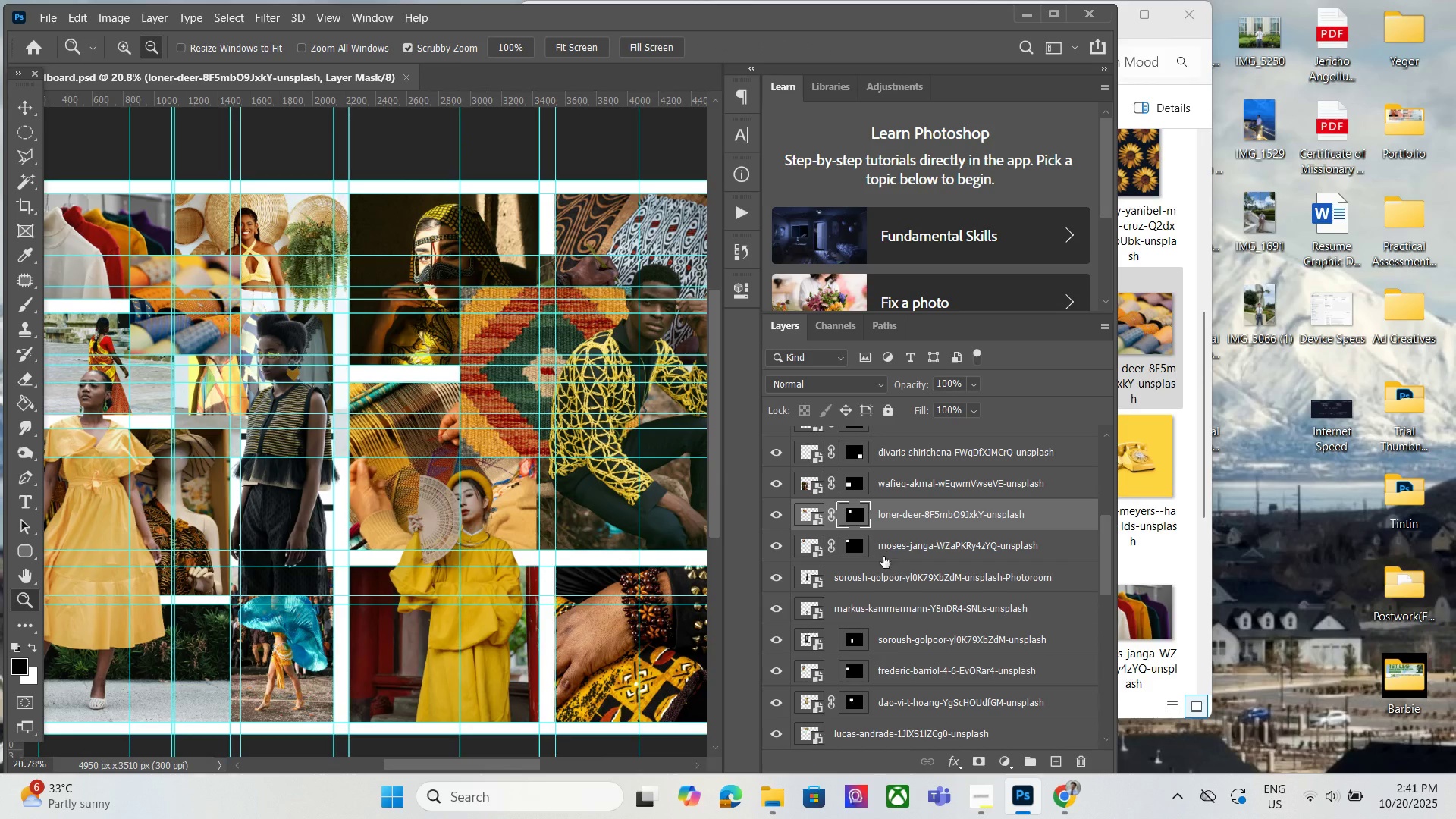 
left_click([875, 576])
 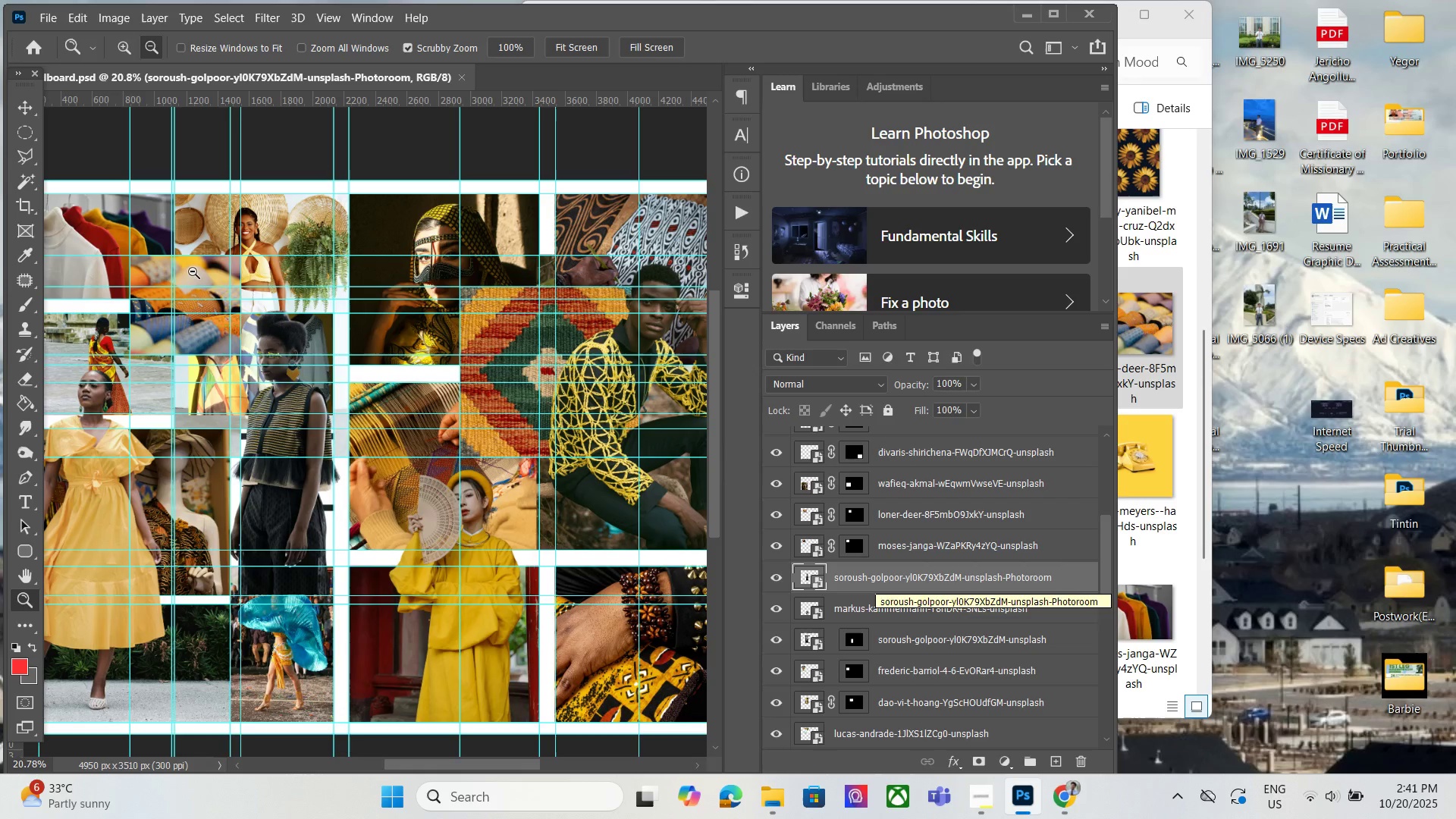 
left_click([21, 107])
 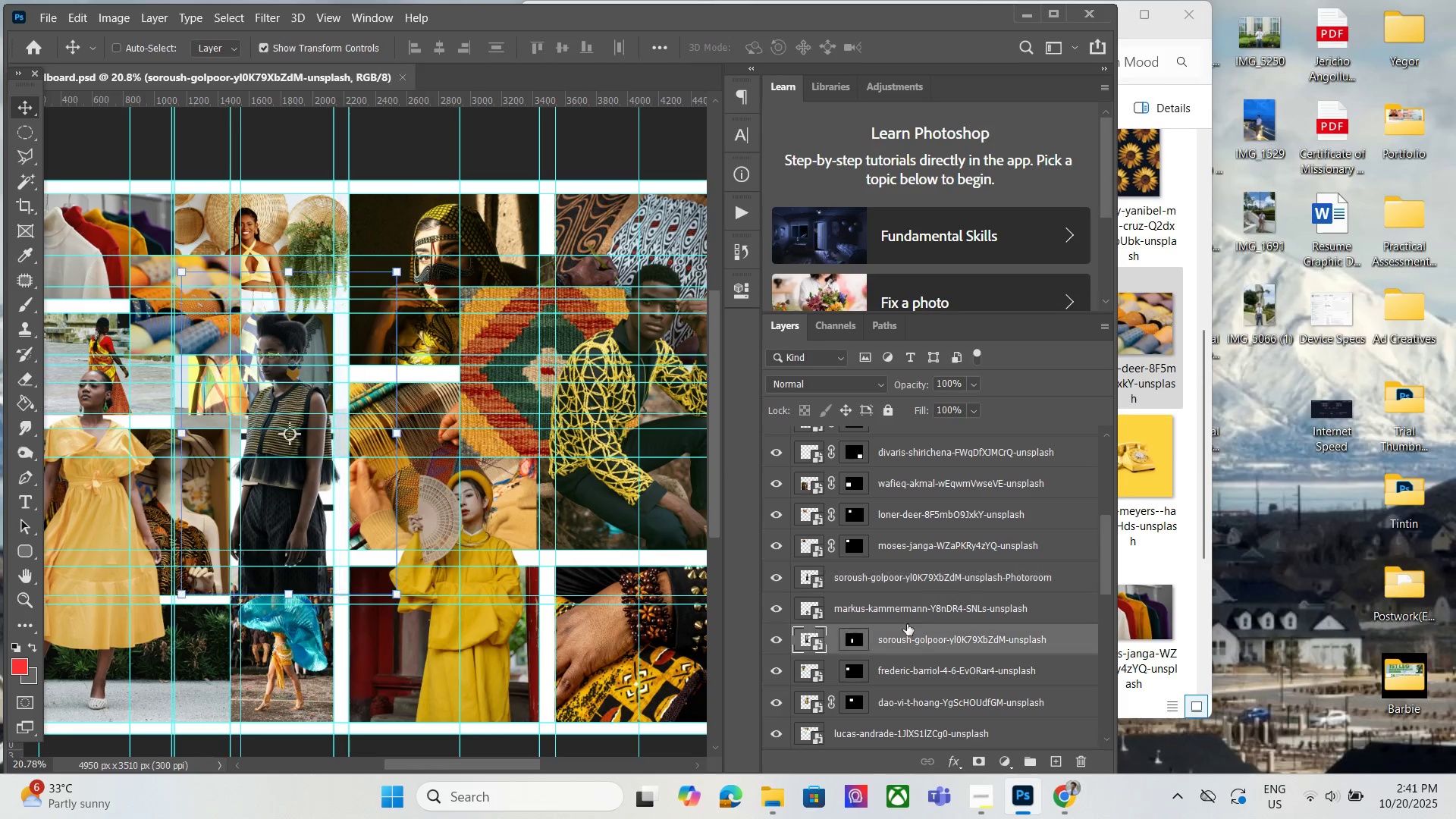 
double_click([892, 605])
 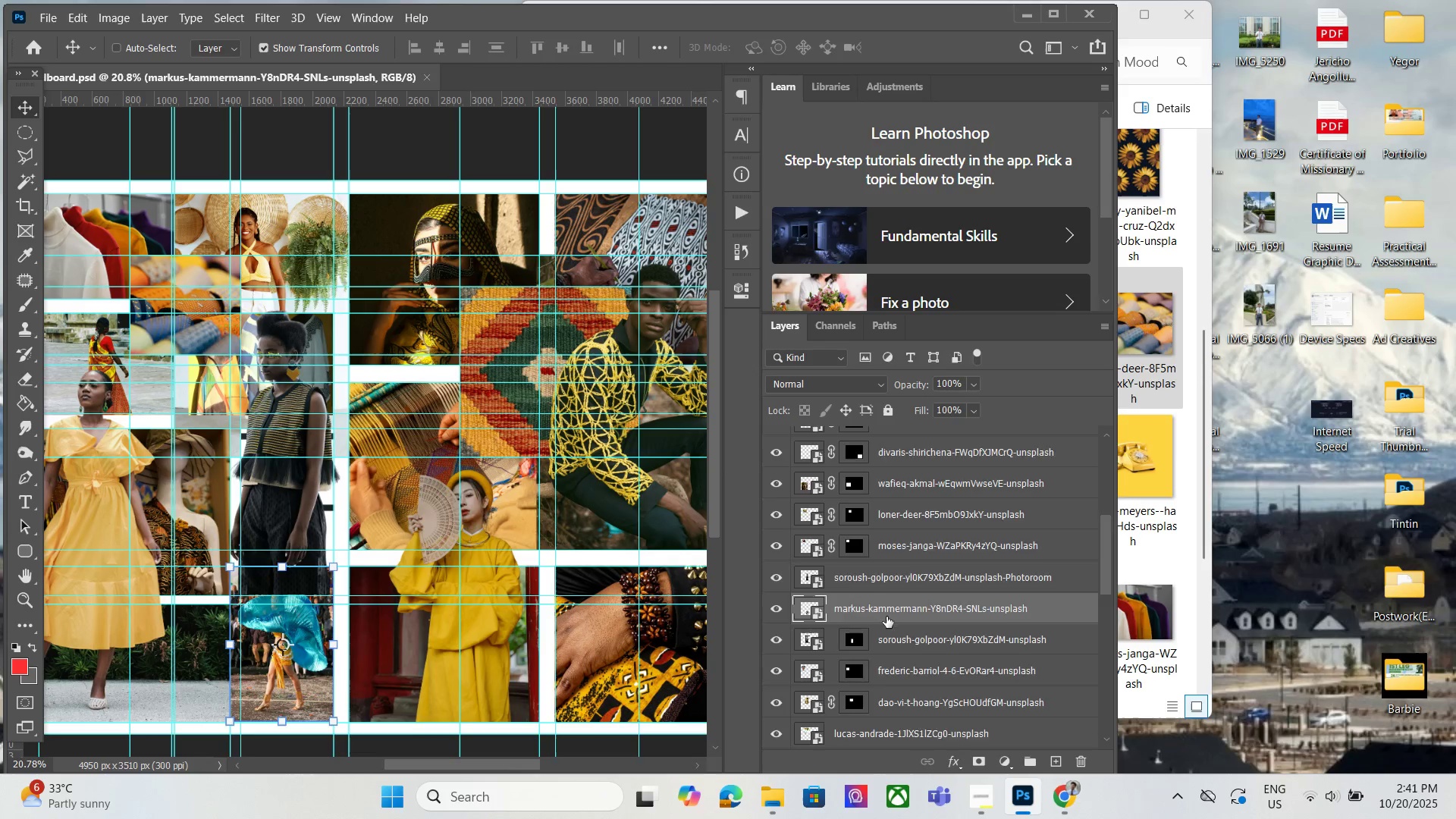 
scroll: coordinate [884, 620], scroll_direction: down, amount: 3.0
 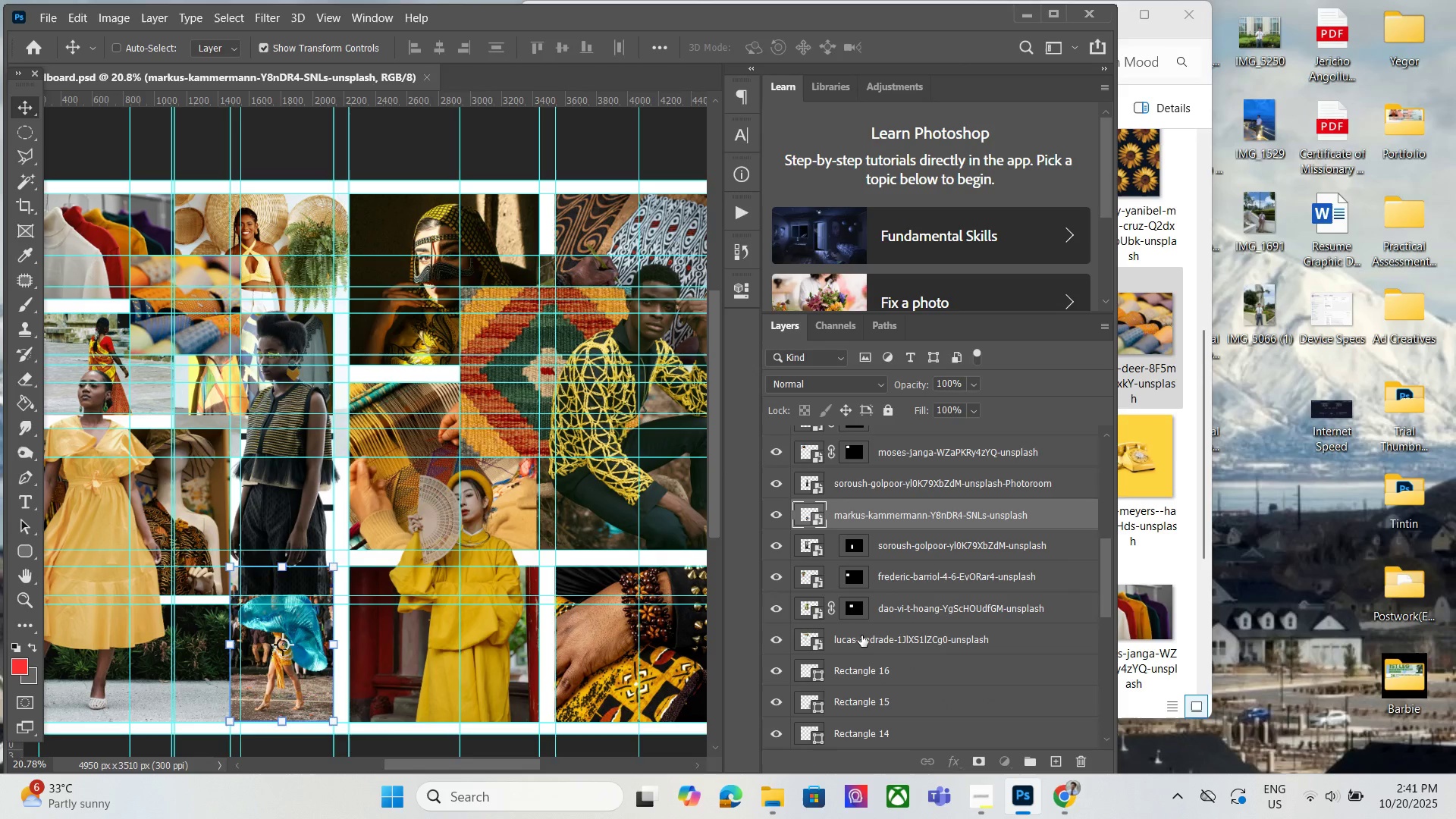 
left_click([861, 635])
 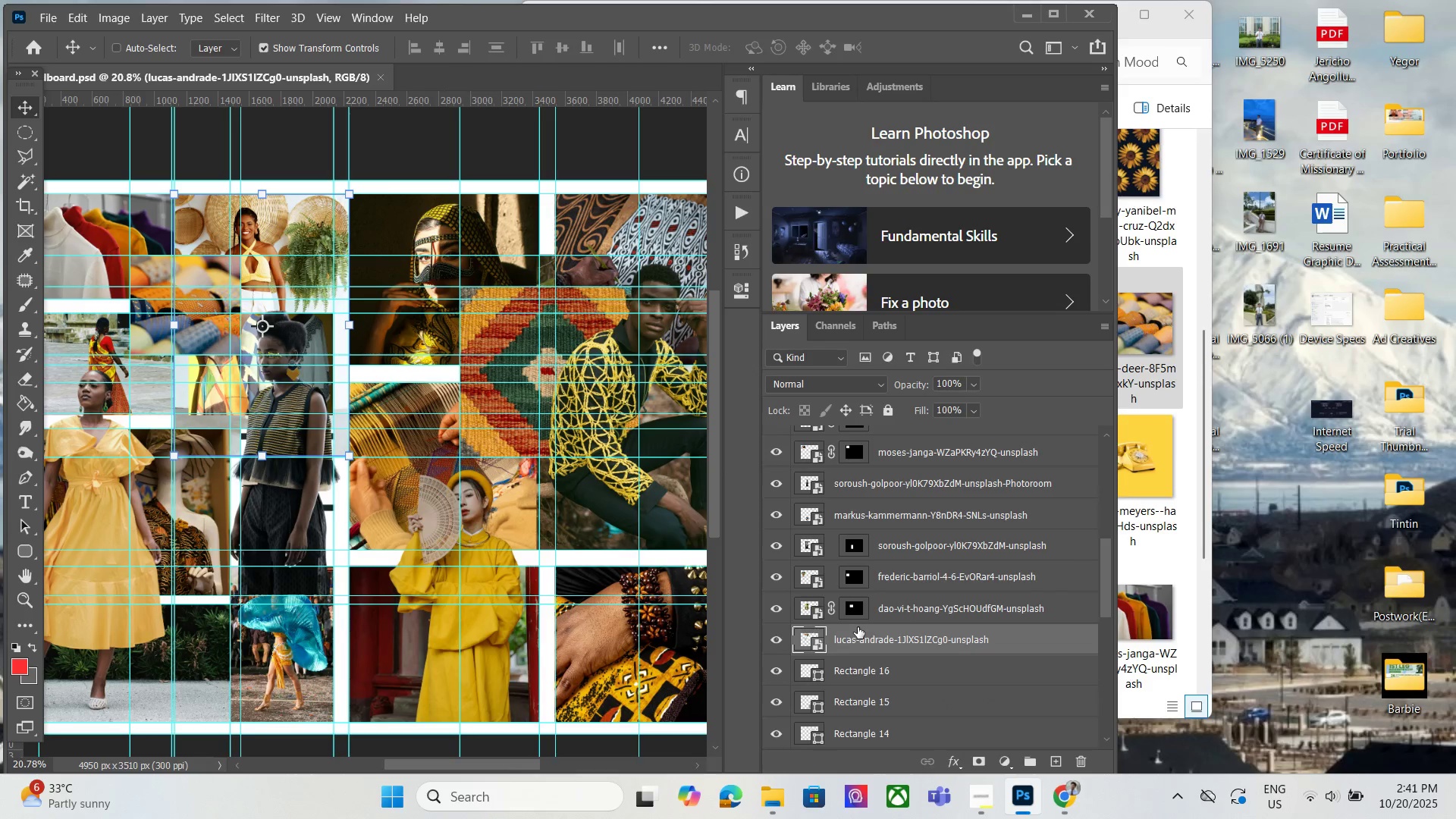 
key(ArrowRight)
 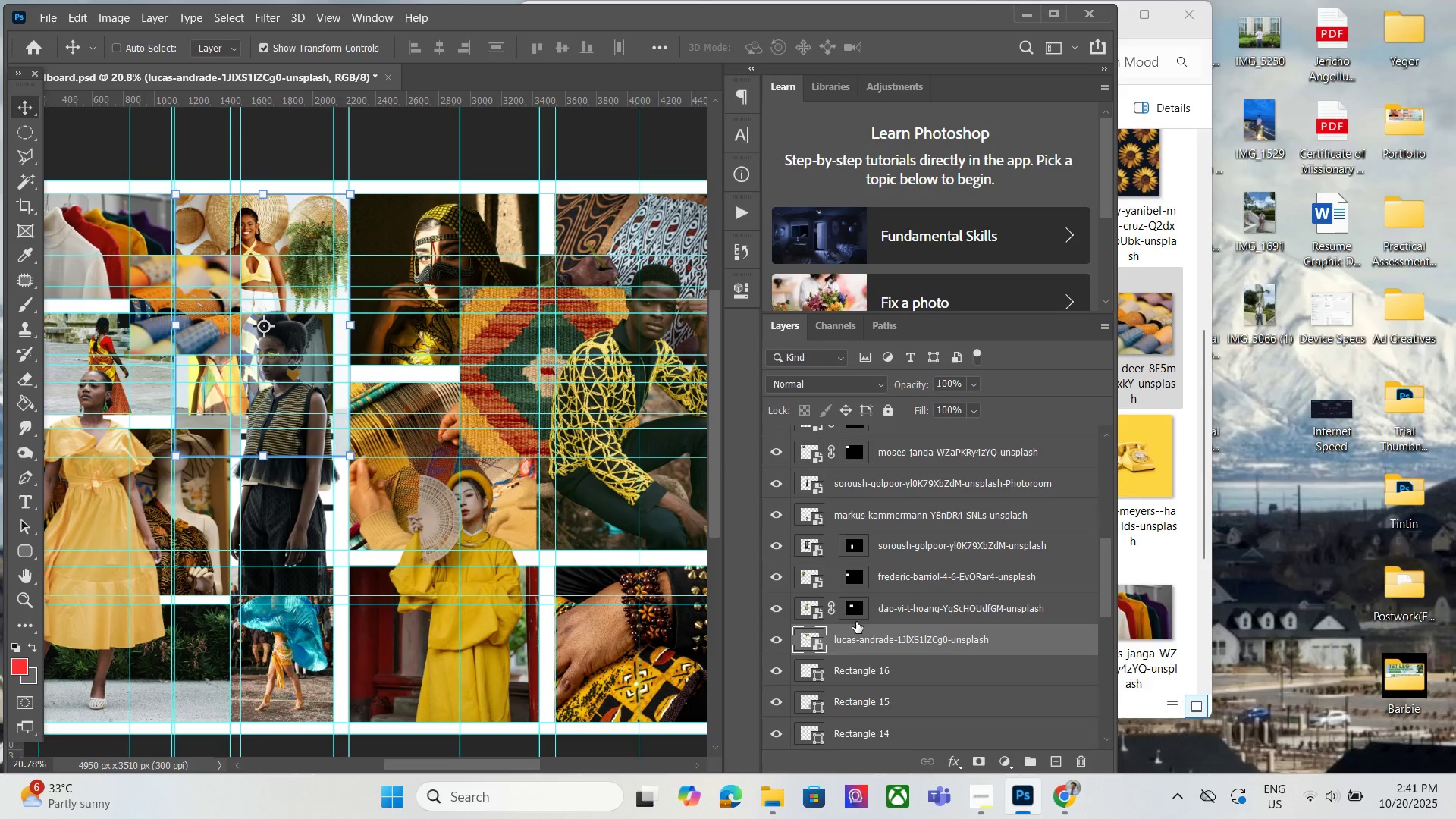 
key(ArrowRight)
 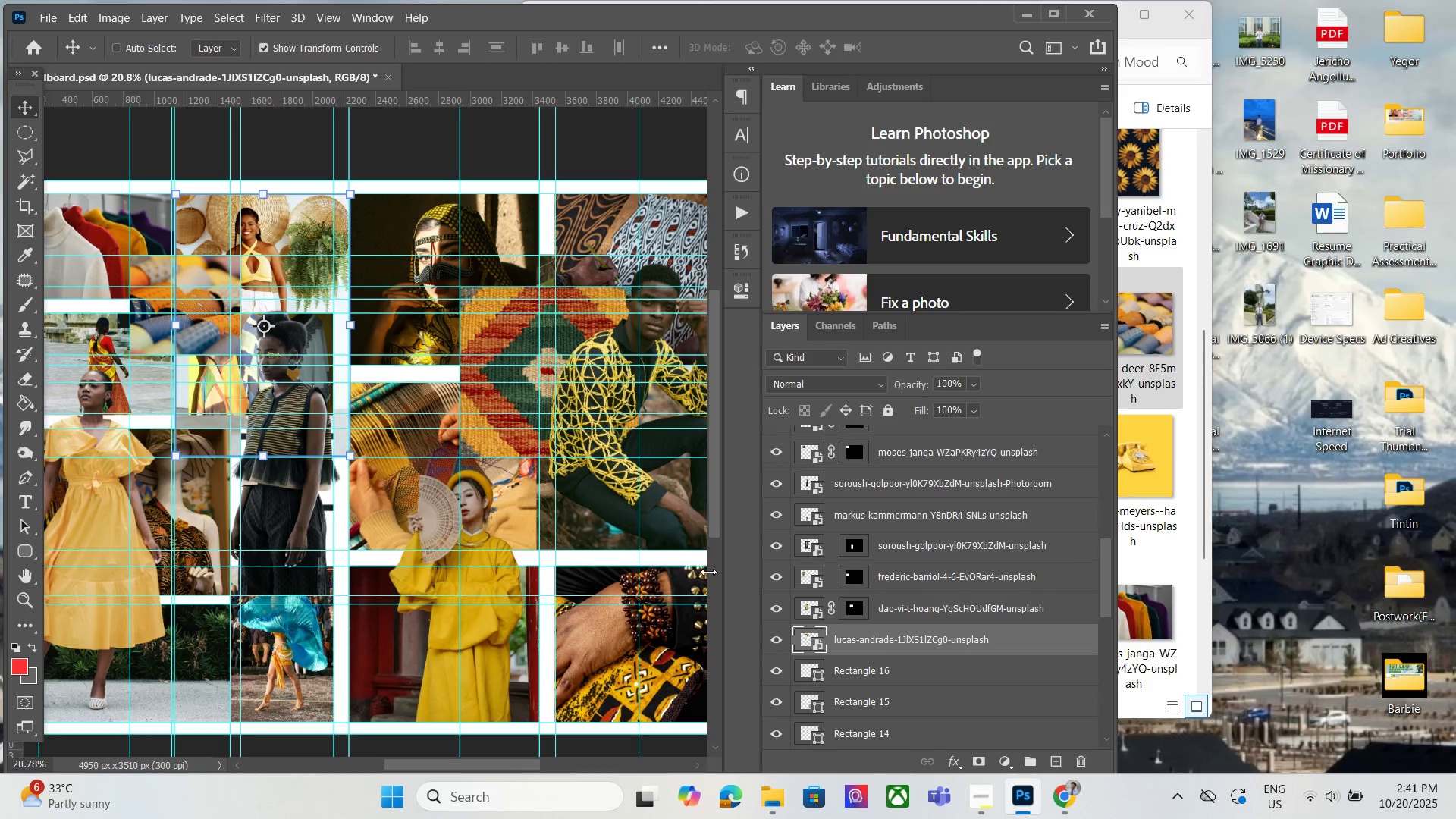 
key(ArrowRight)
 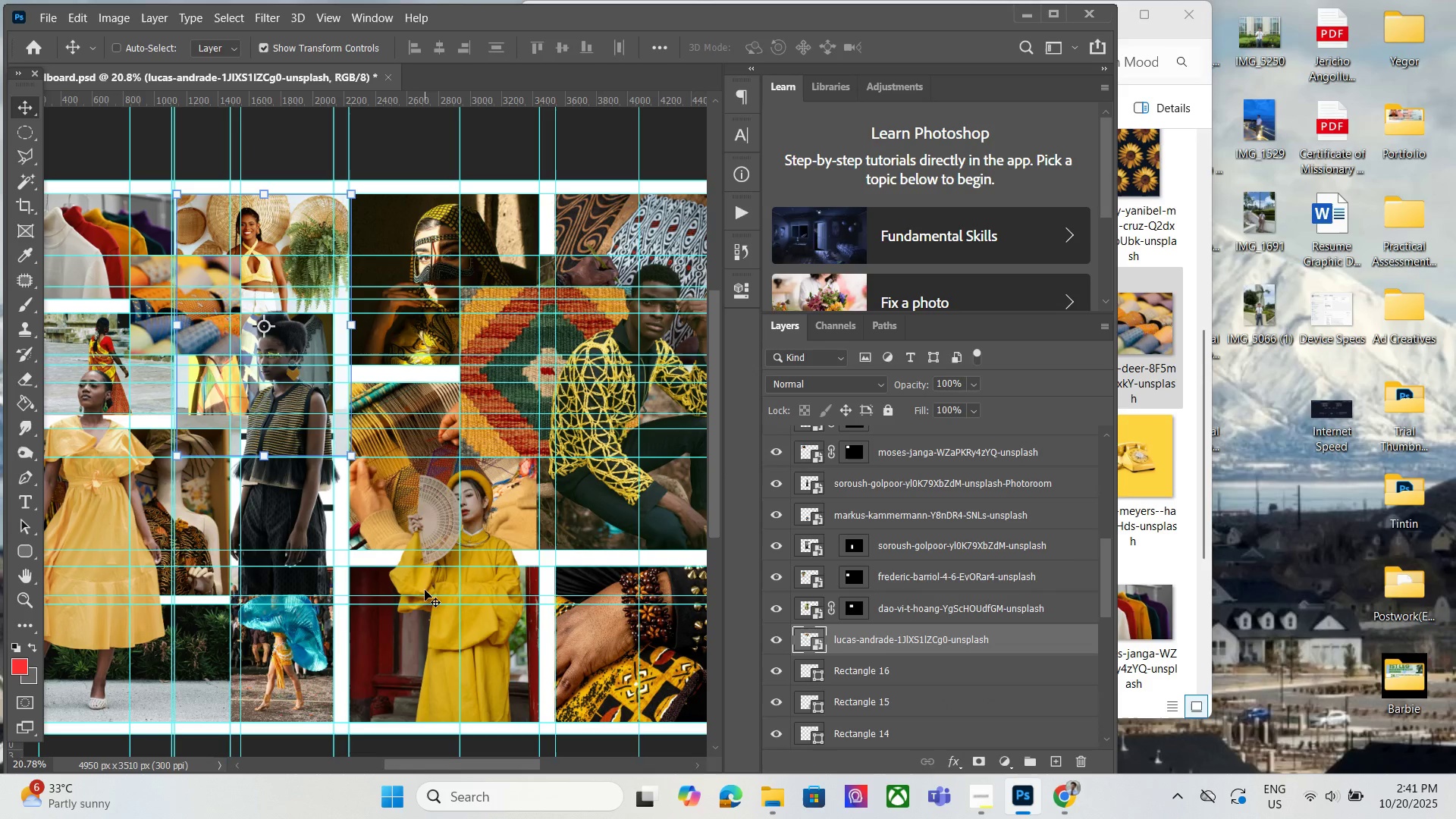 
key(ArrowRight)
 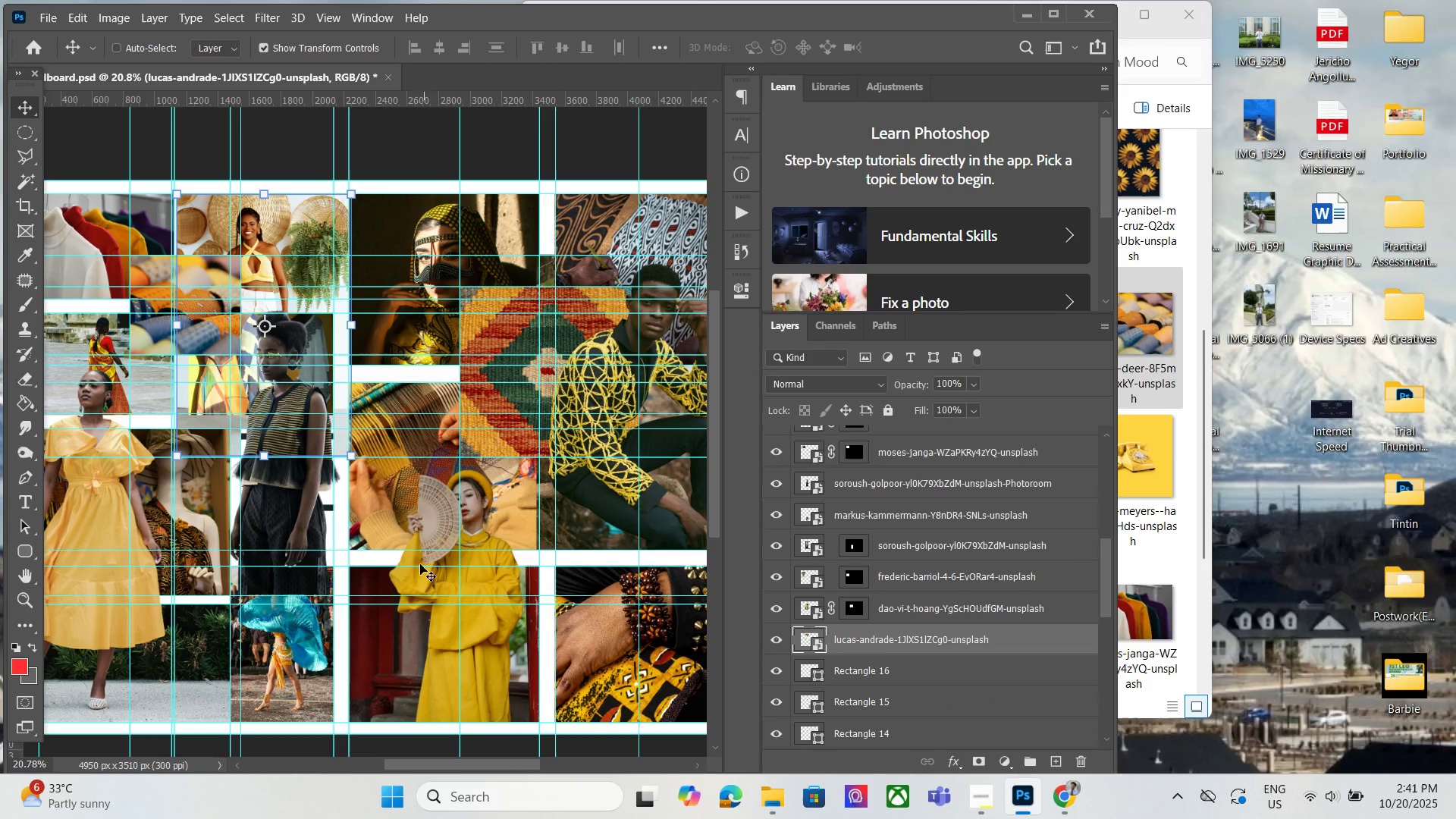 
key(ArrowRight)
 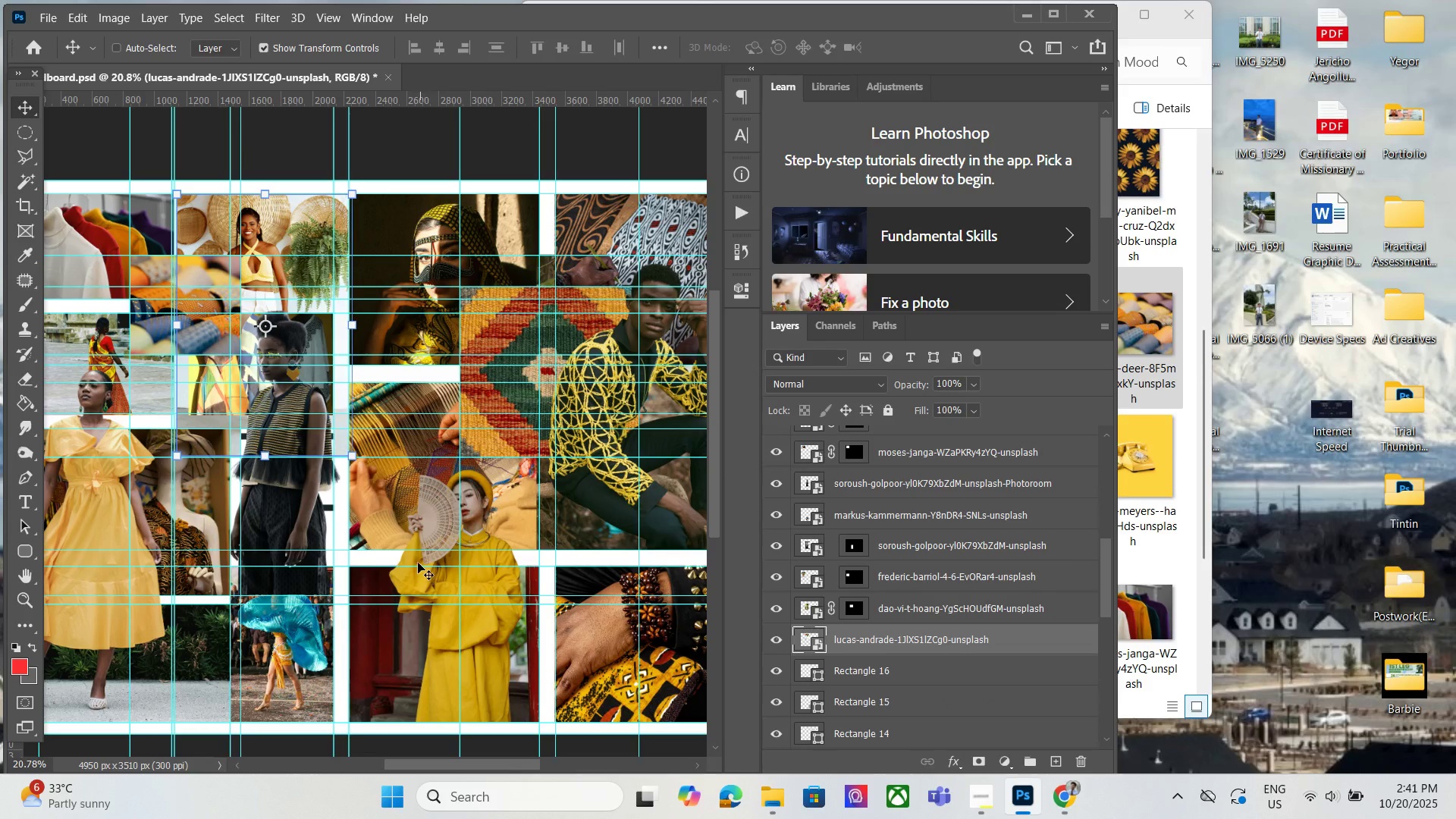 
key(ArrowRight)
 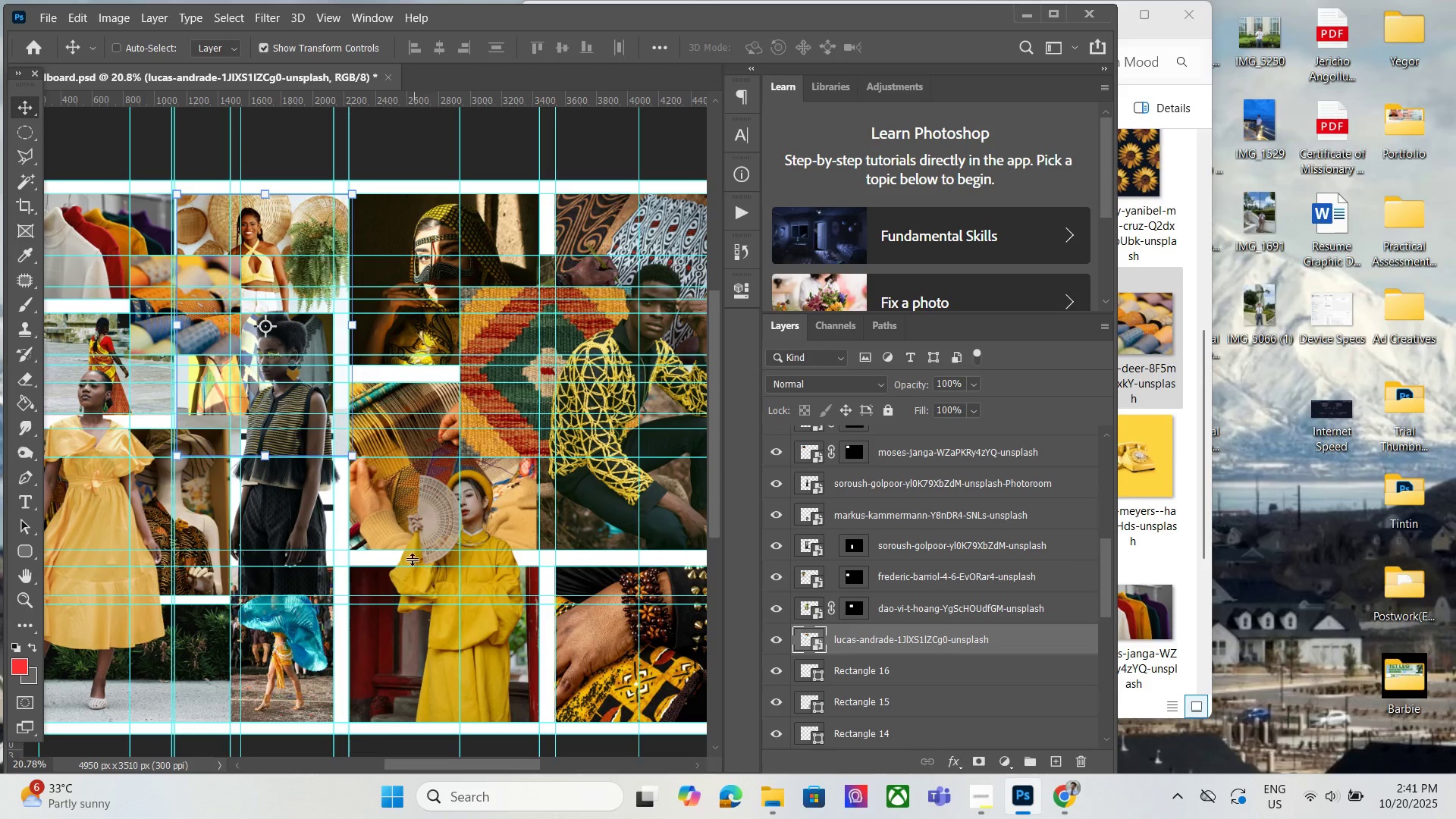 
key(ArrowRight)
 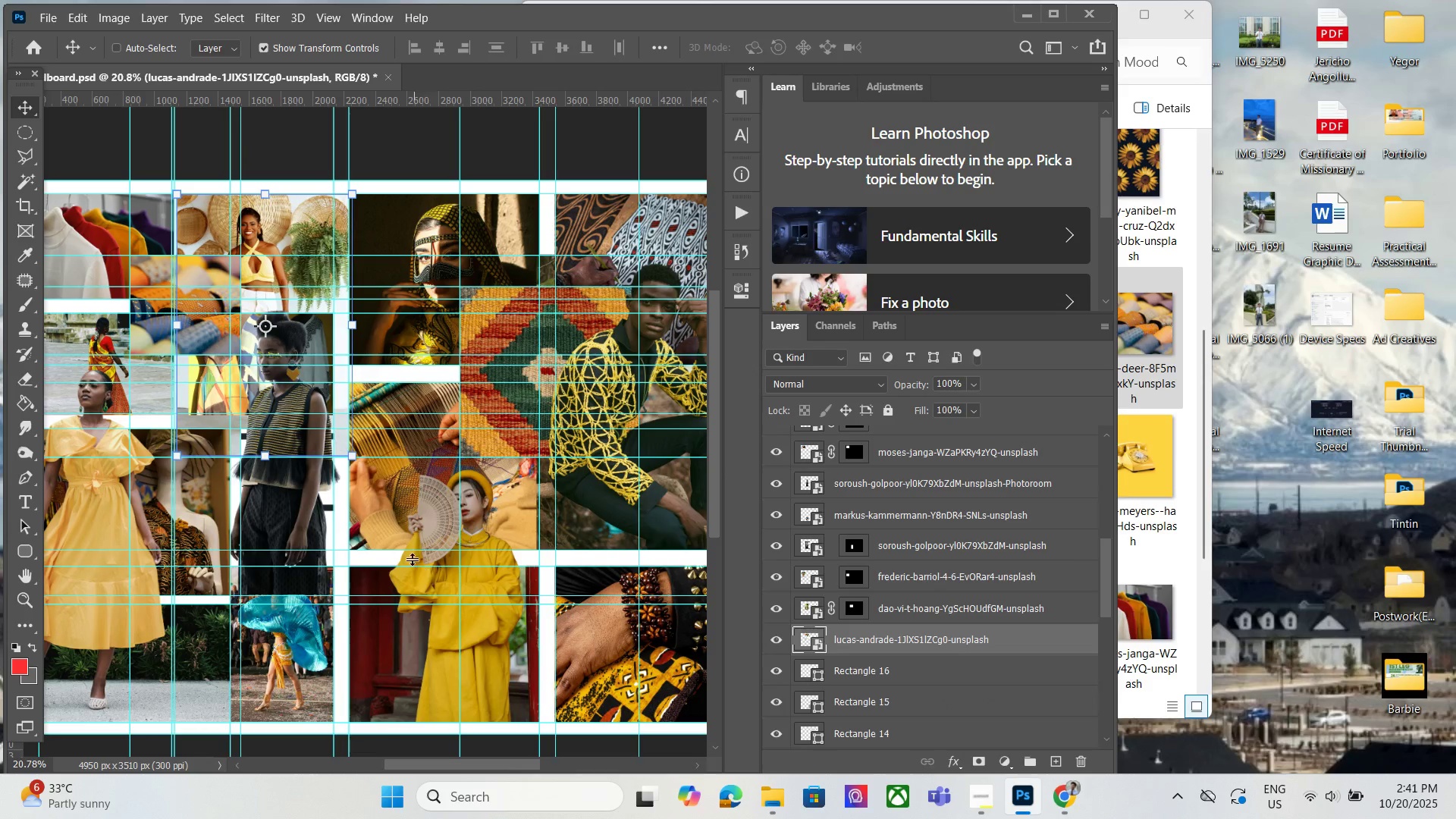 
key(ArrowRight)
 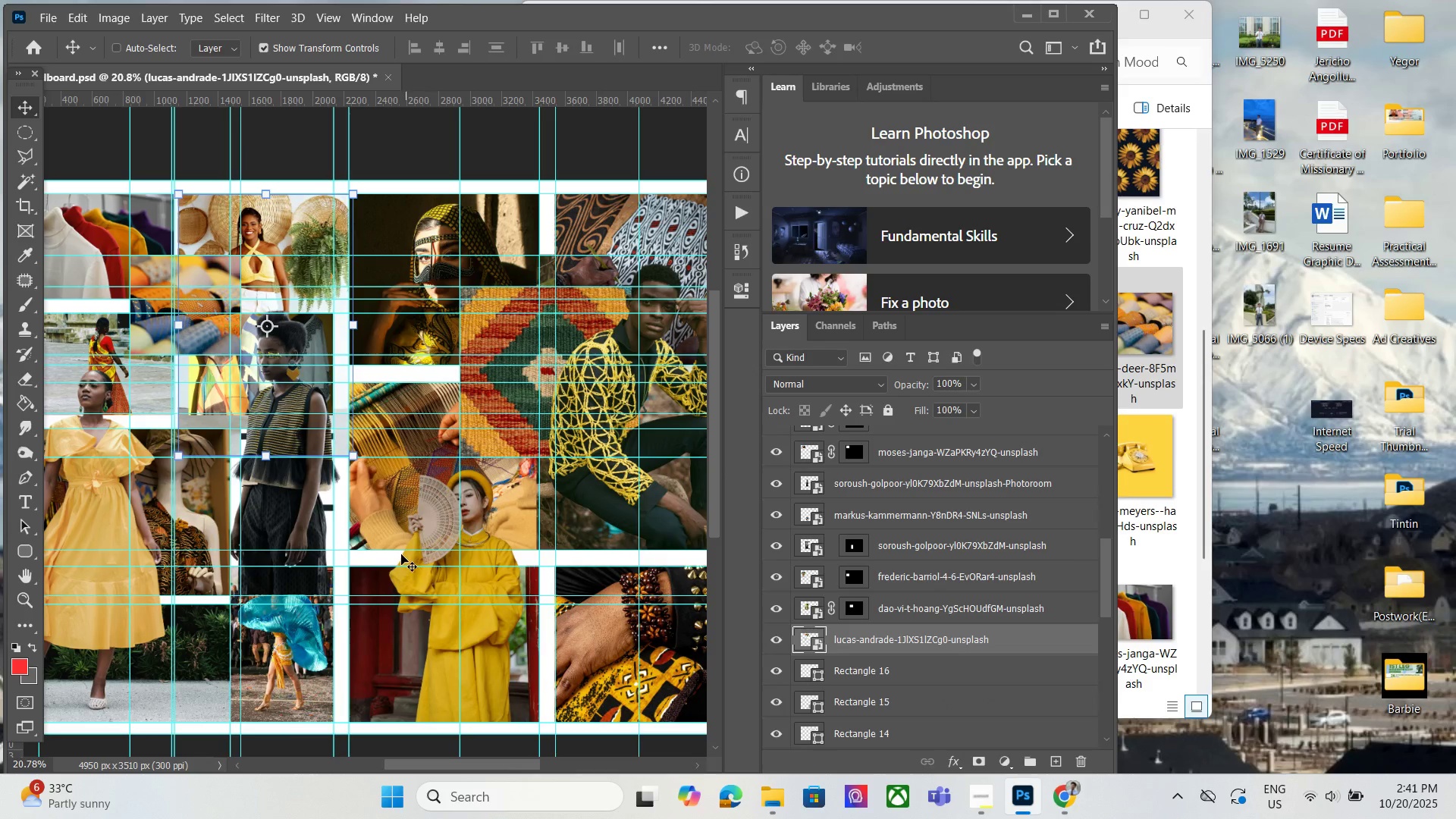 
hold_key(key=ArrowRight, duration=1.52)
 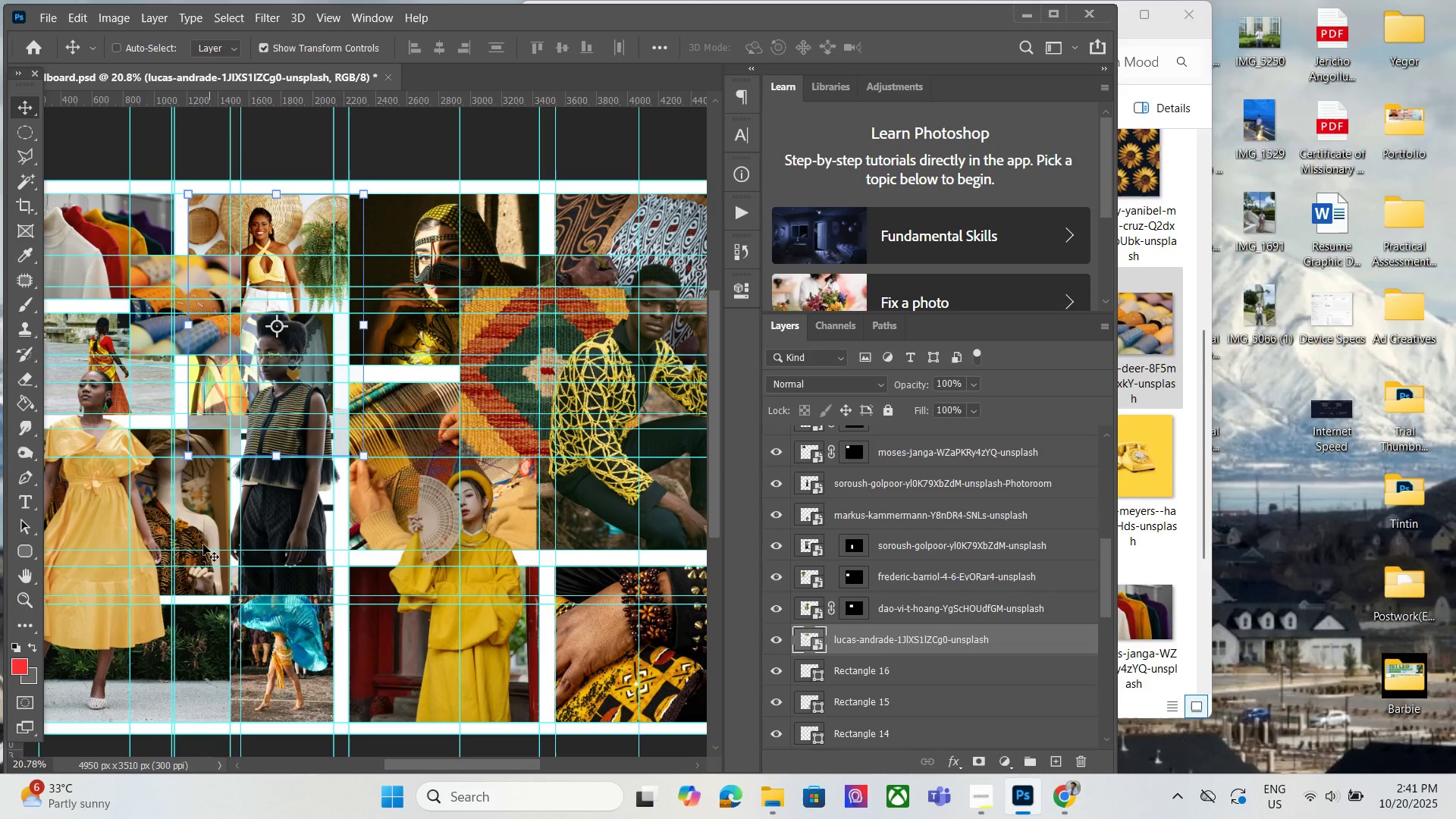 
hold_key(key=ArrowRight, duration=1.51)
 